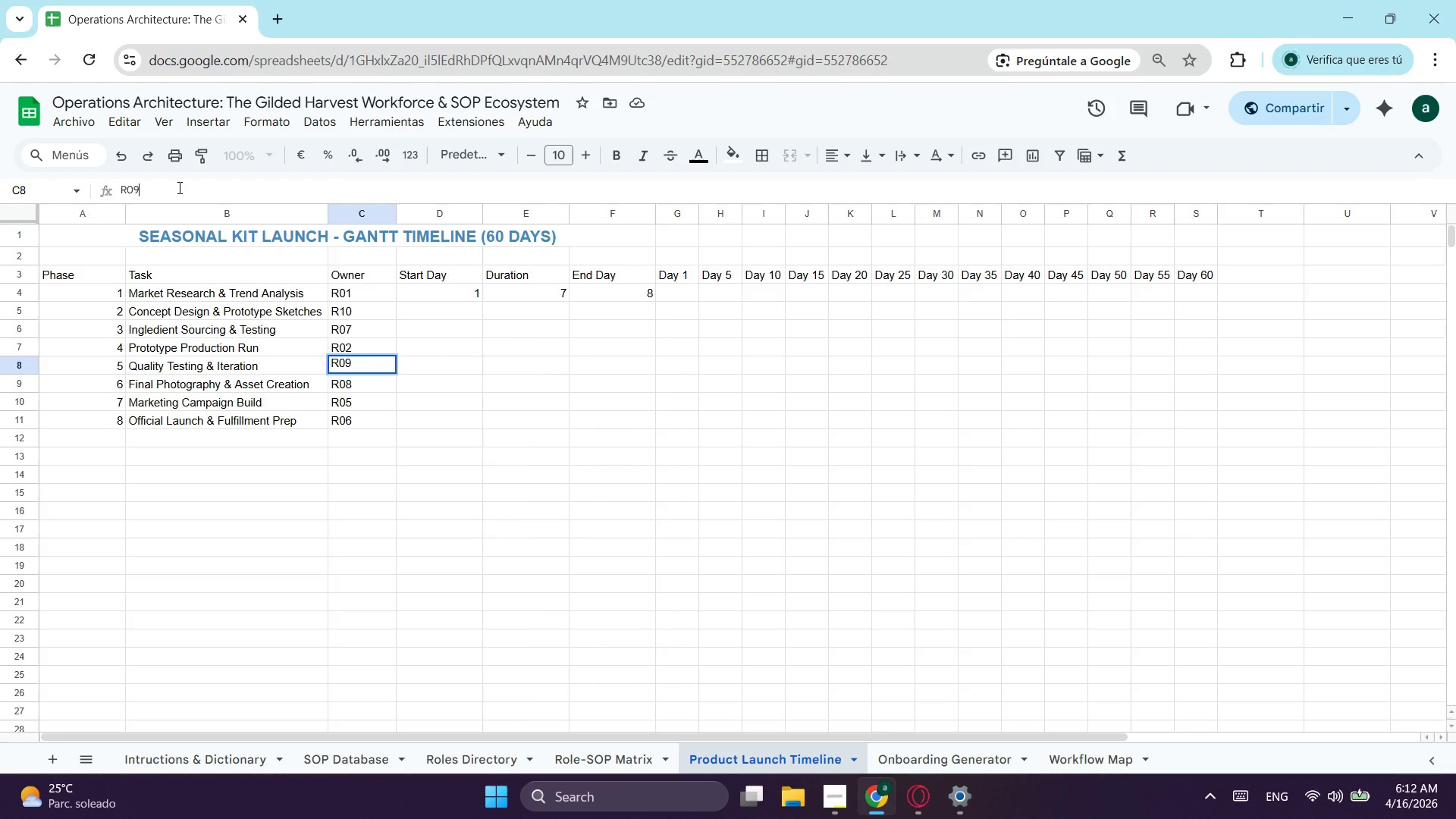 
left_click([451, 317])
 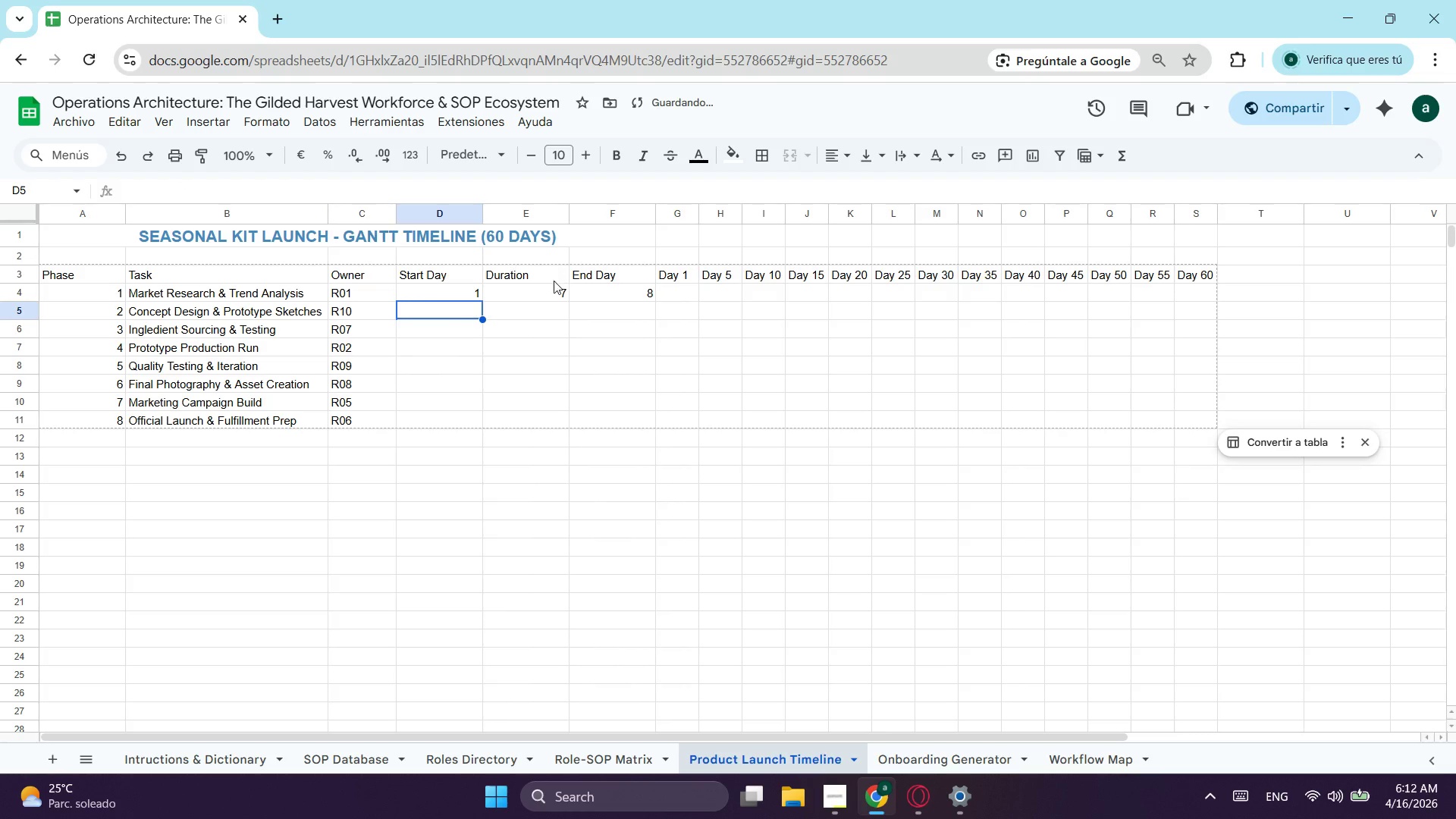 
left_click([551, 290])
 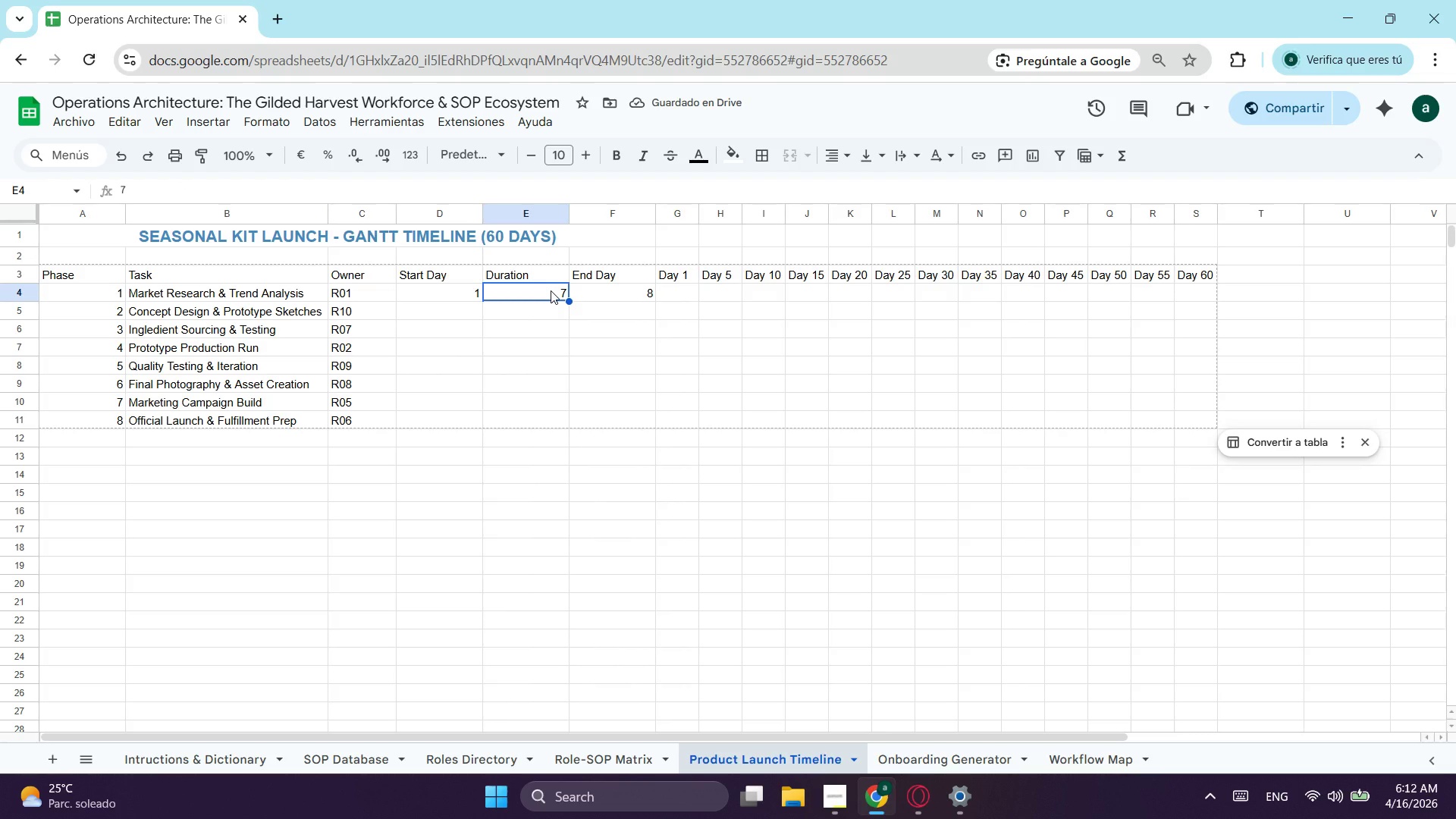 
key(Equal)
 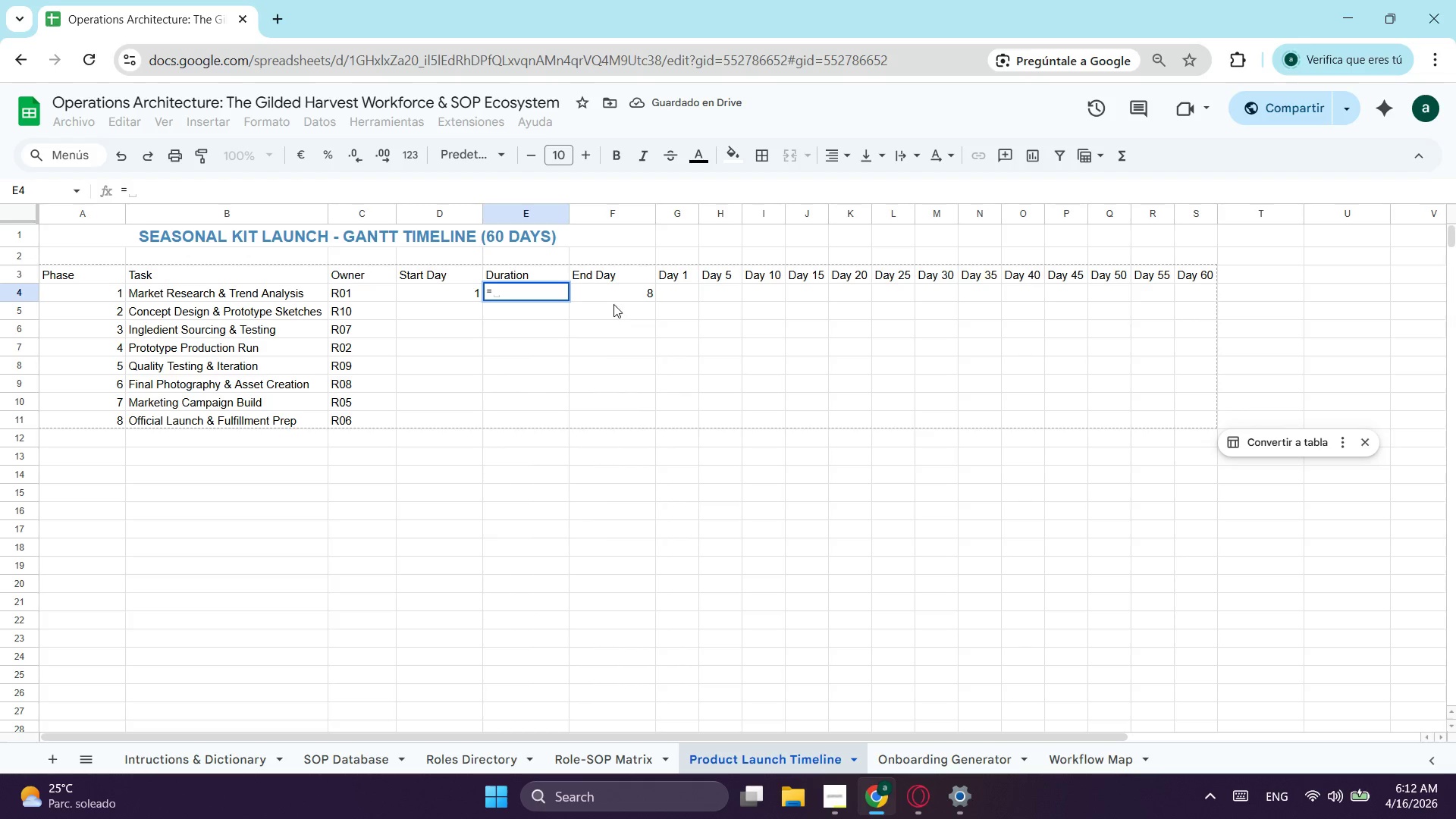 
left_click([614, 298])
 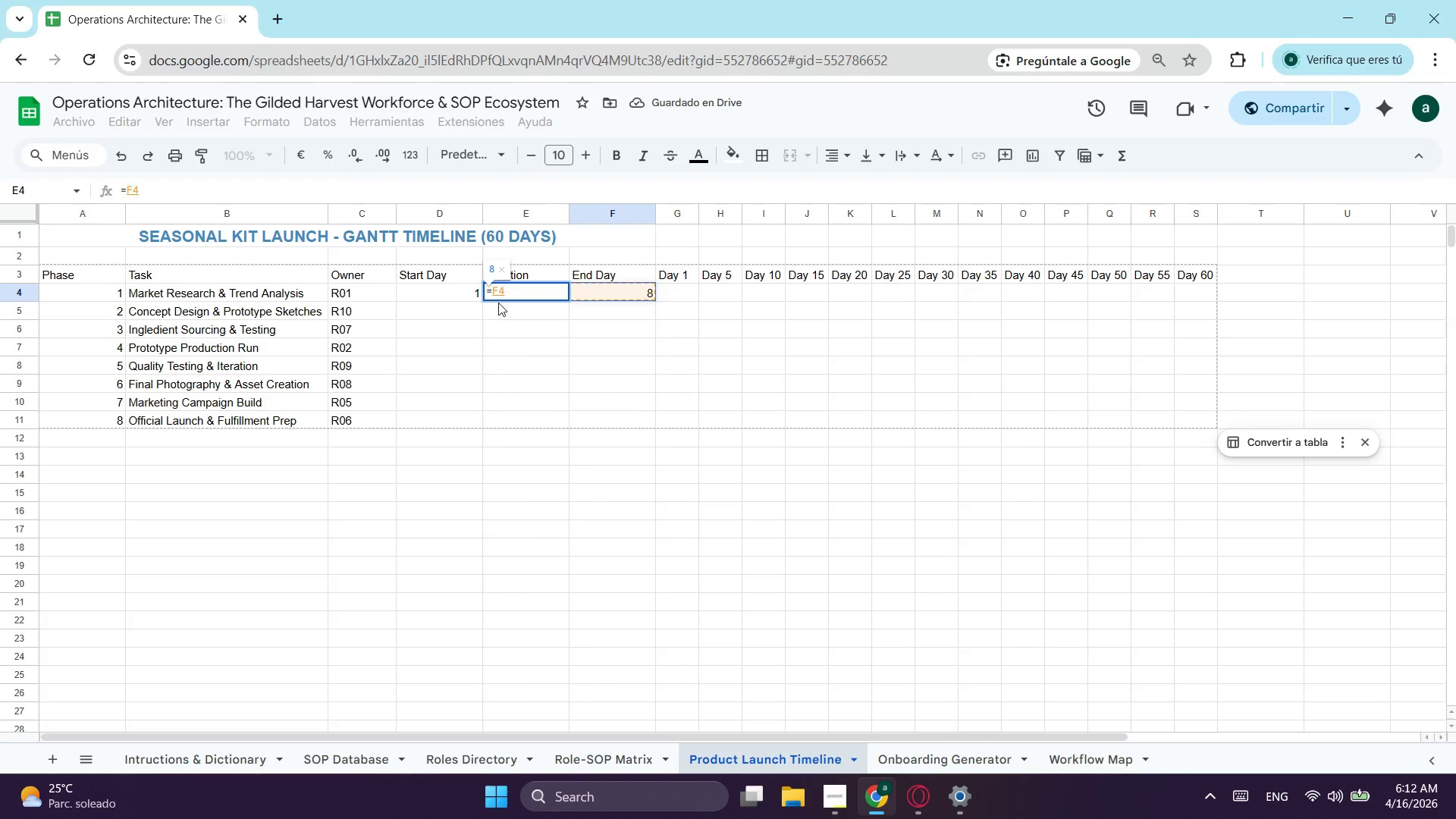 
key(NumpadSubtract)
 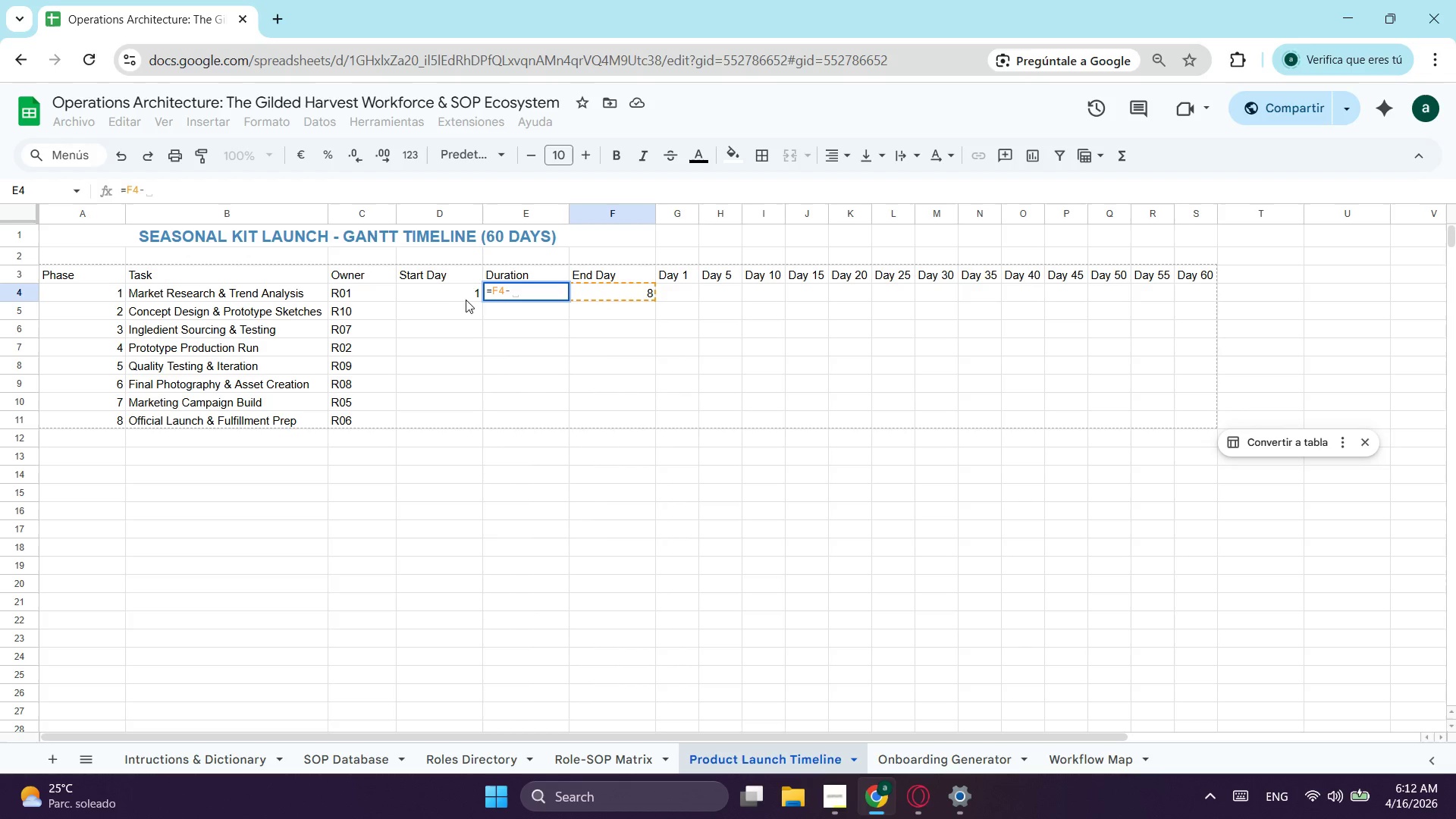 
left_click([451, 294])
 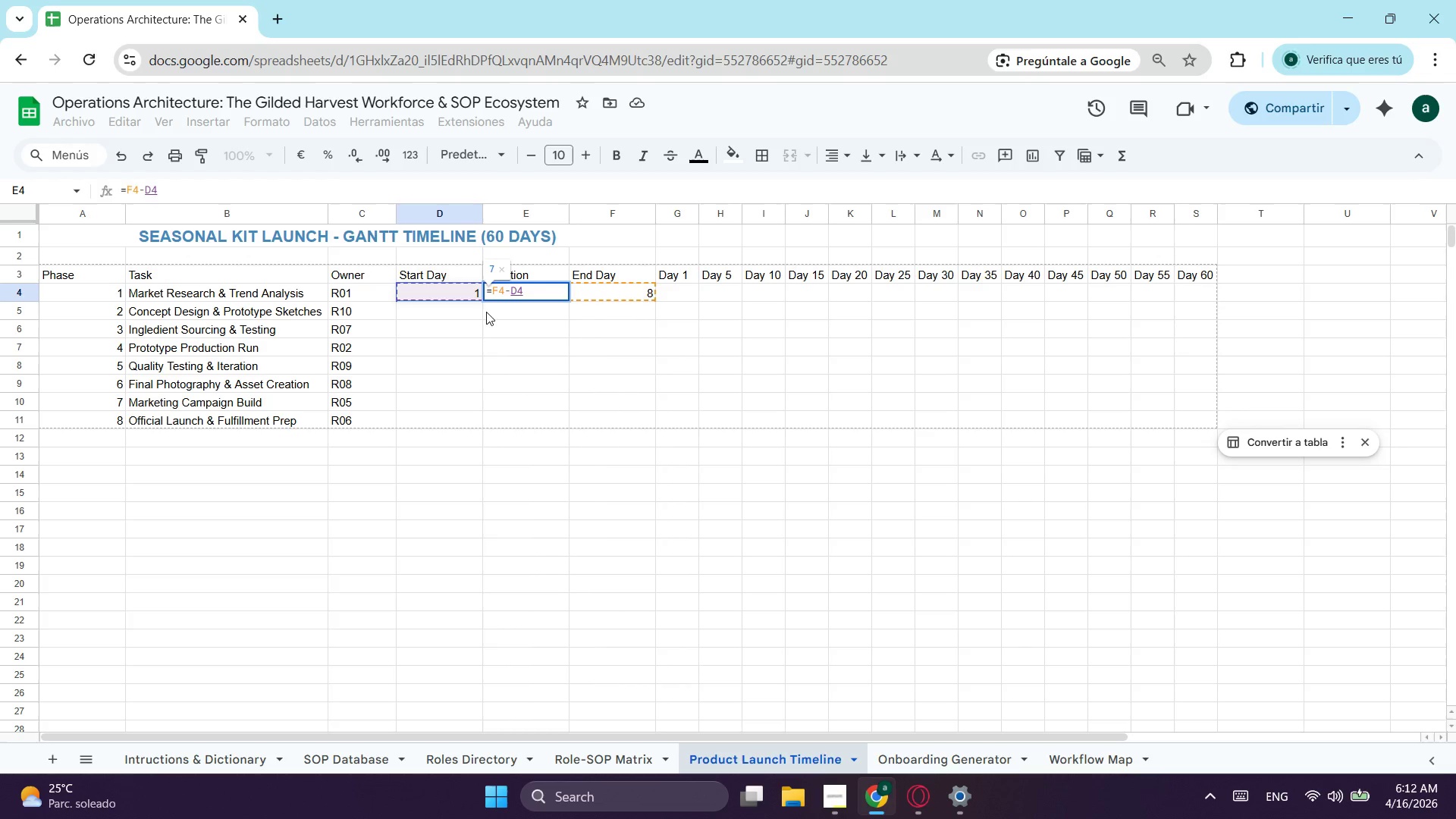 
key(Enter)
 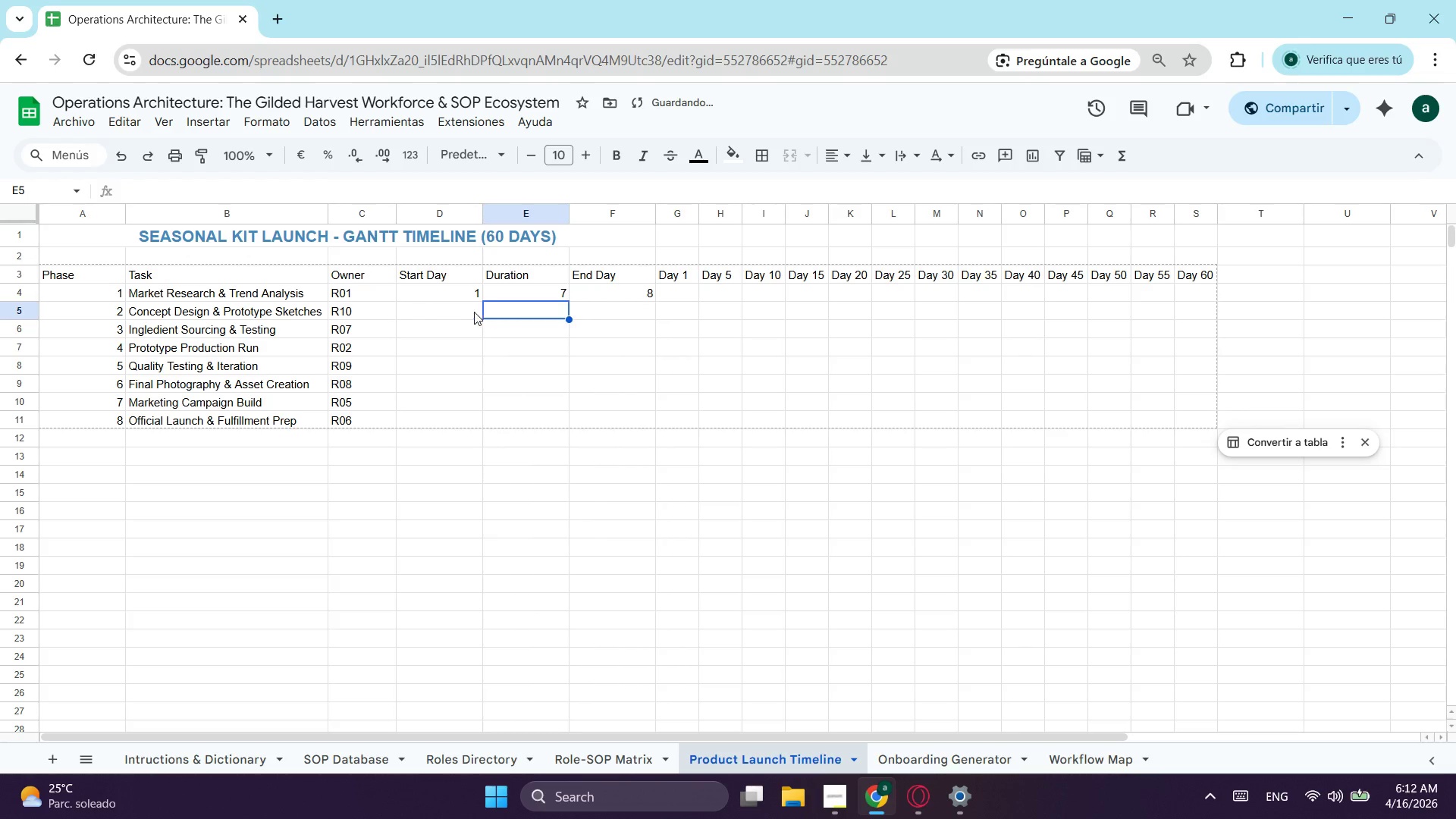 
left_click([463, 312])
 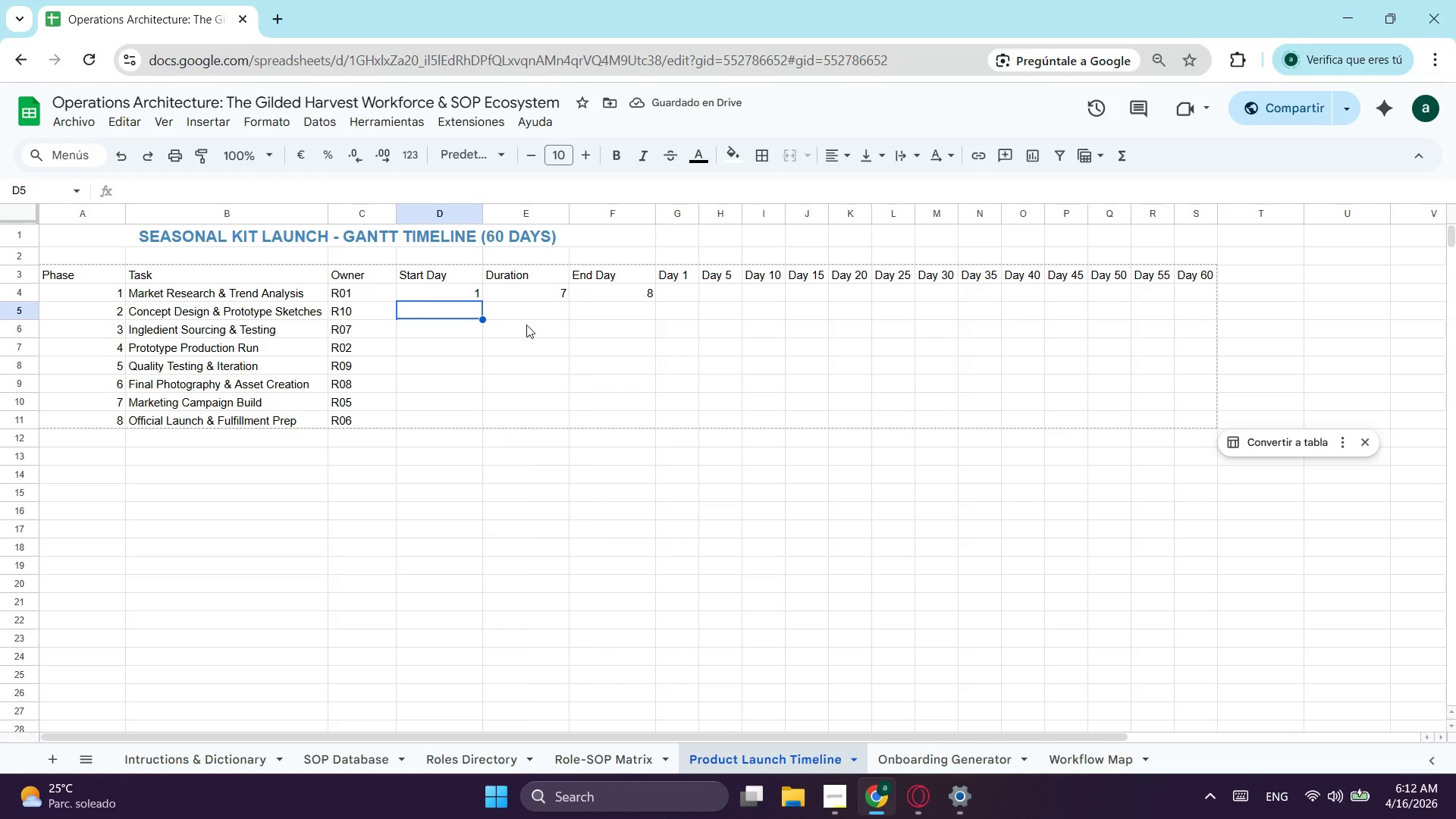 
left_click([558, 298])
 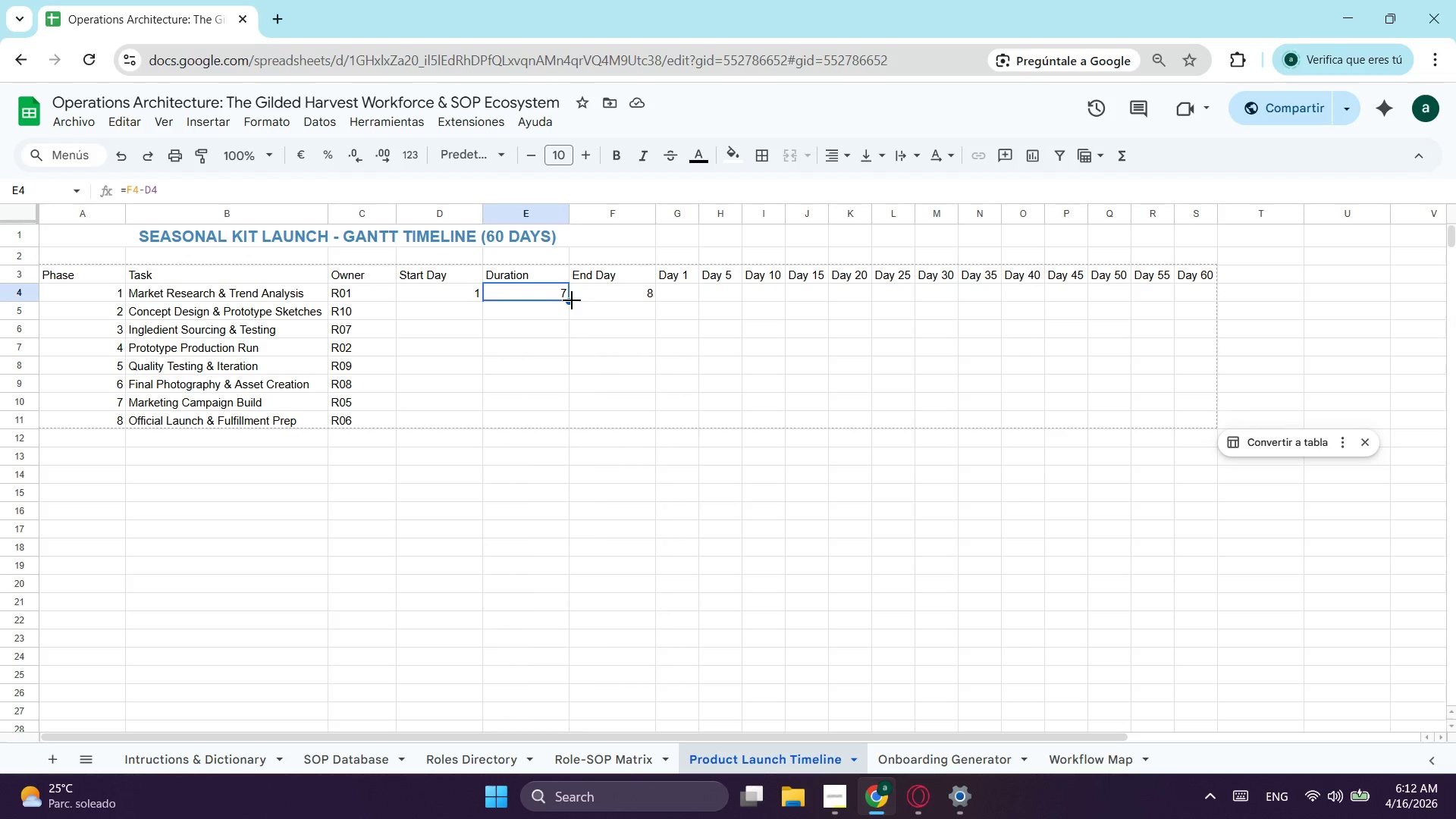 
left_click_drag(start_coordinate=[570, 300], to_coordinate=[570, 427])
 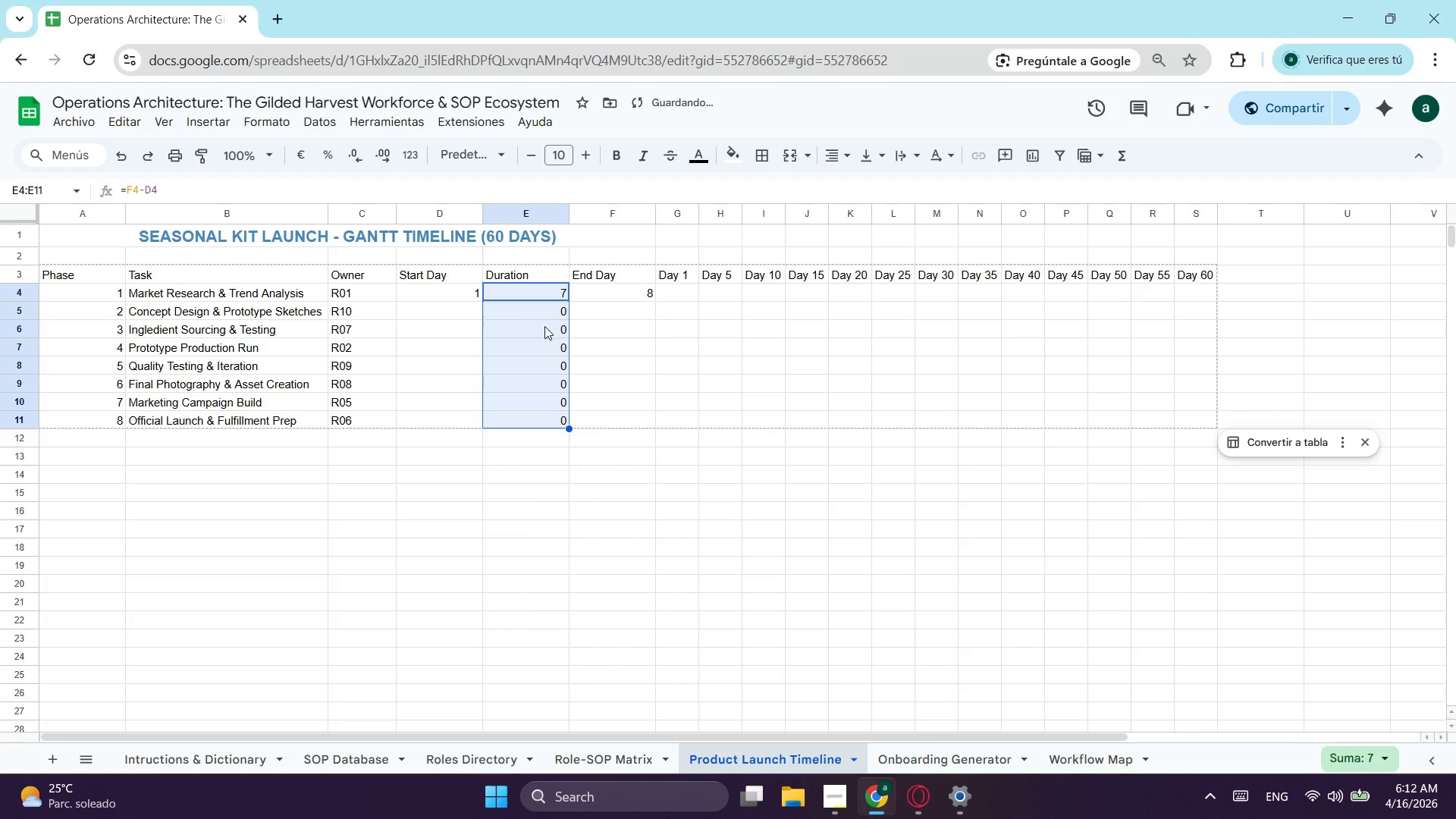 
left_click([547, 322])
 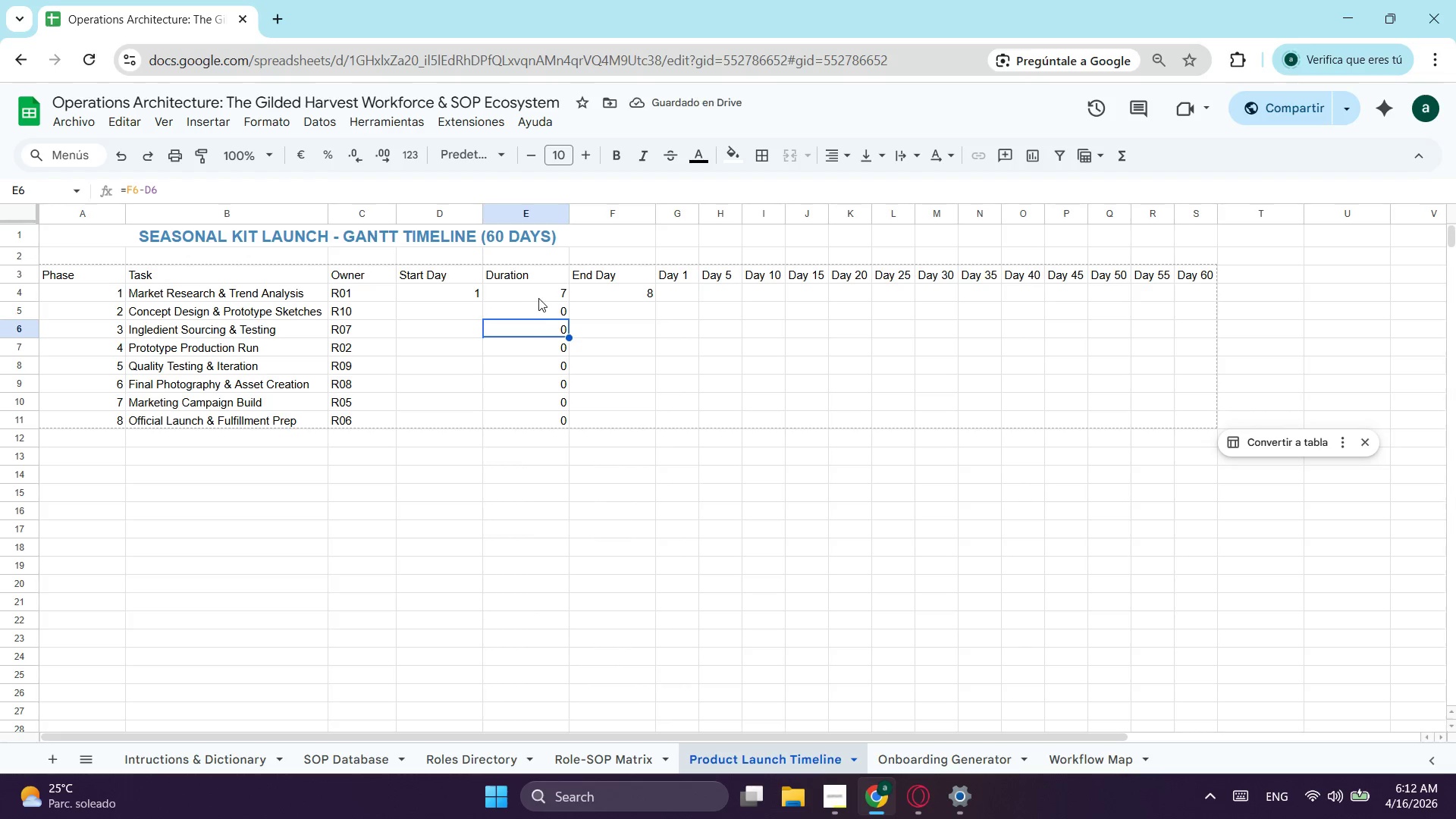 
left_click([551, 284])
 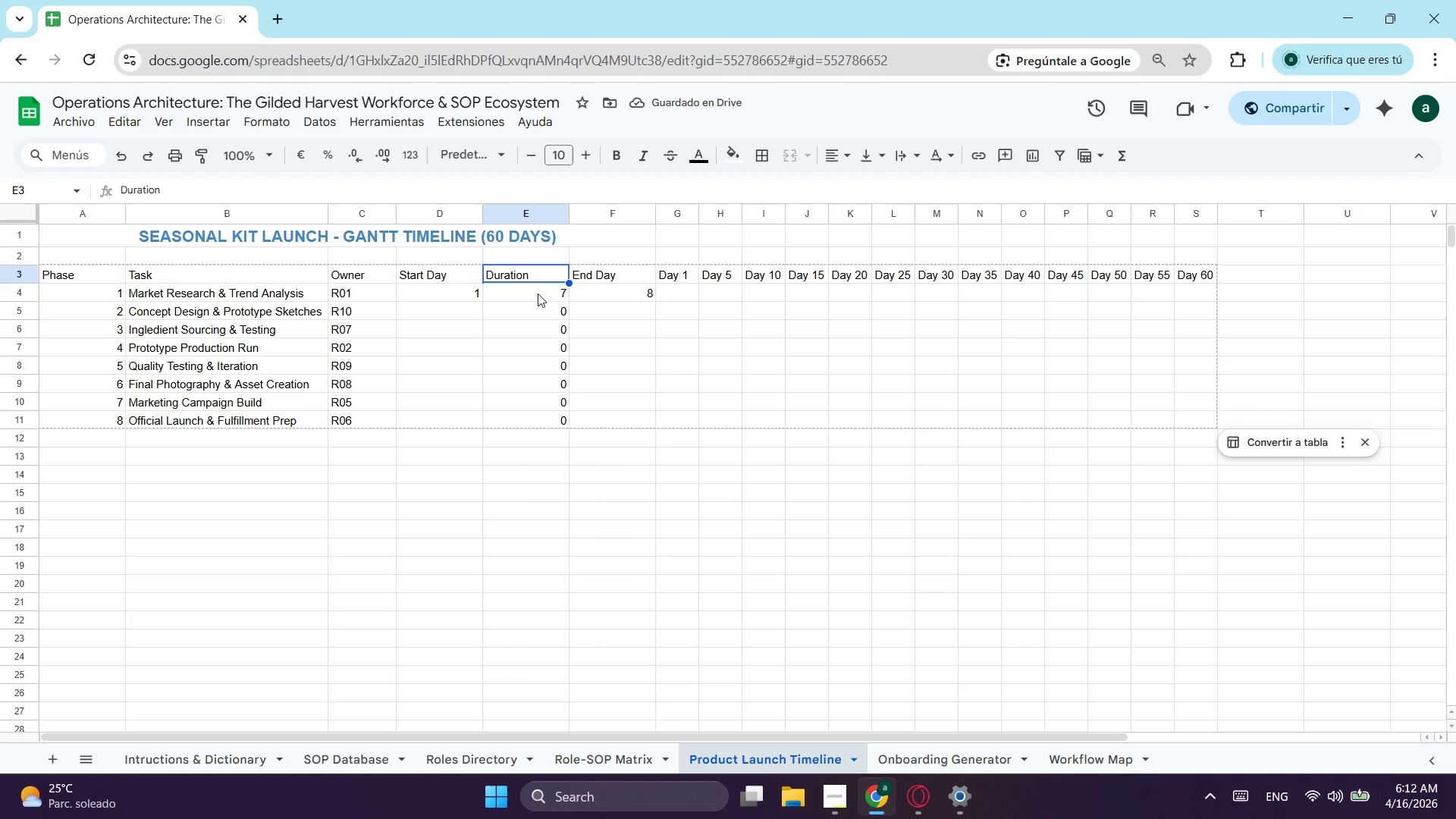 
left_click([538, 293])
 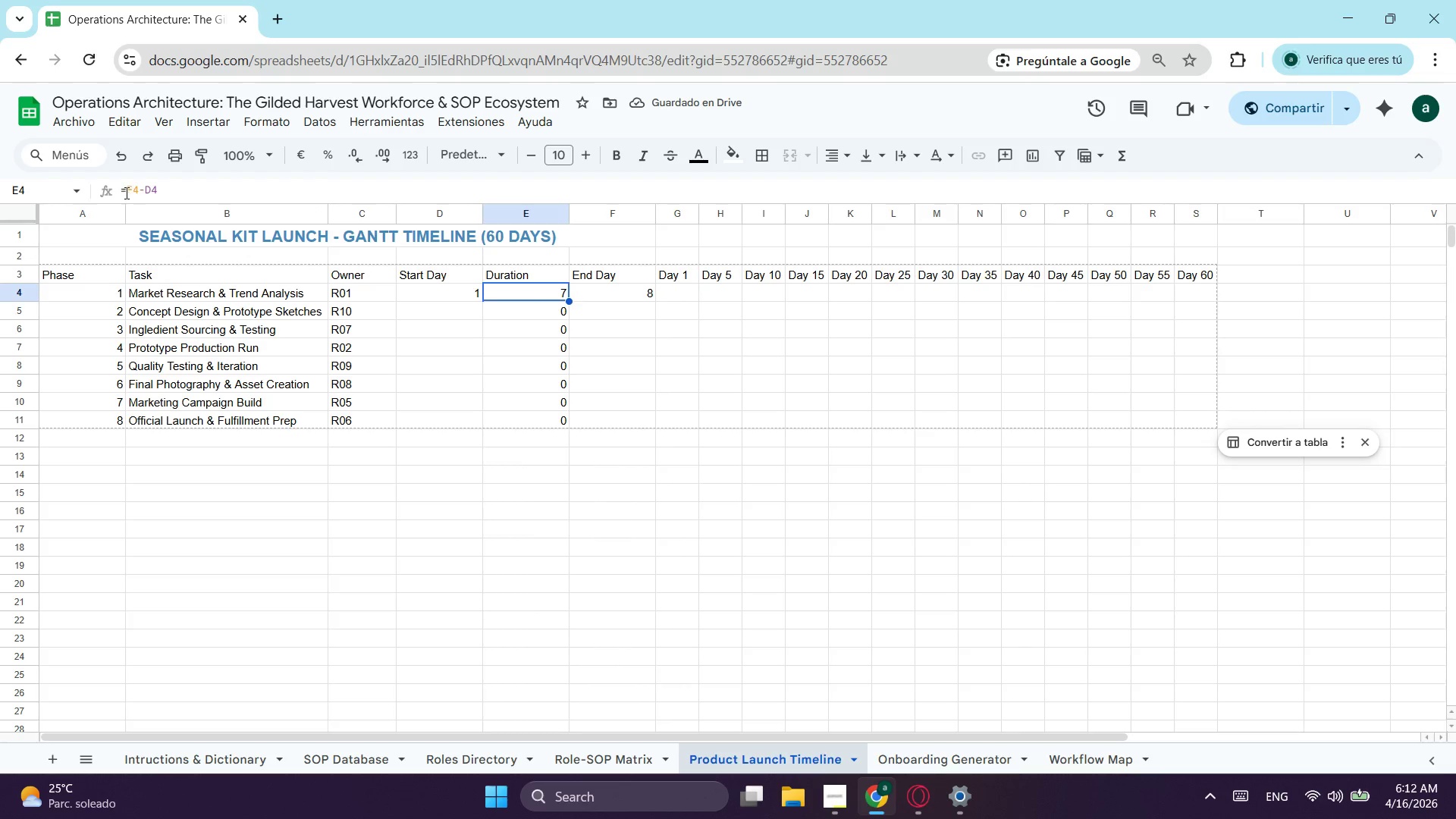 
left_click([124, 193])
 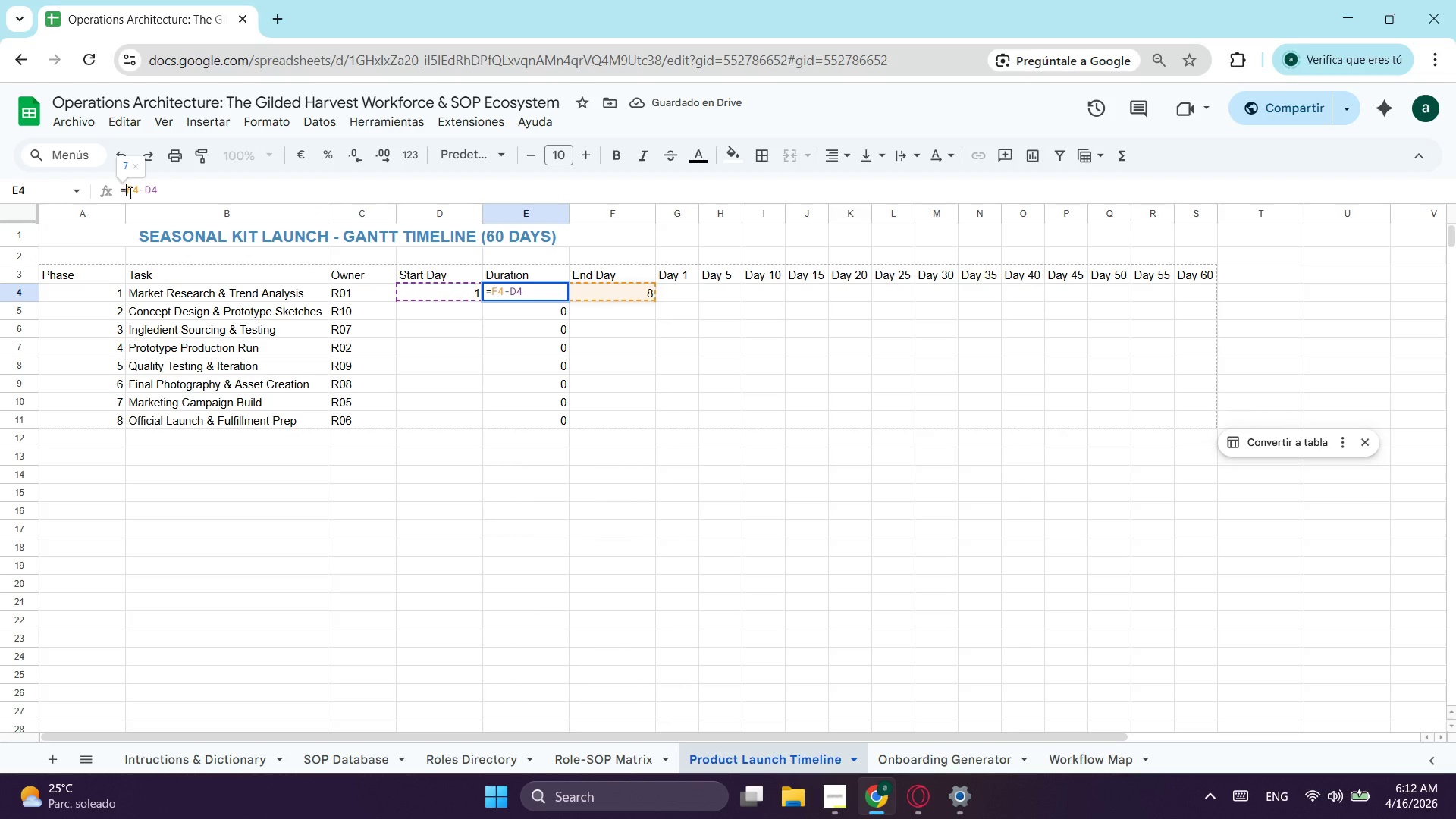 
type(Si)
key(Backspace)
type(I()
 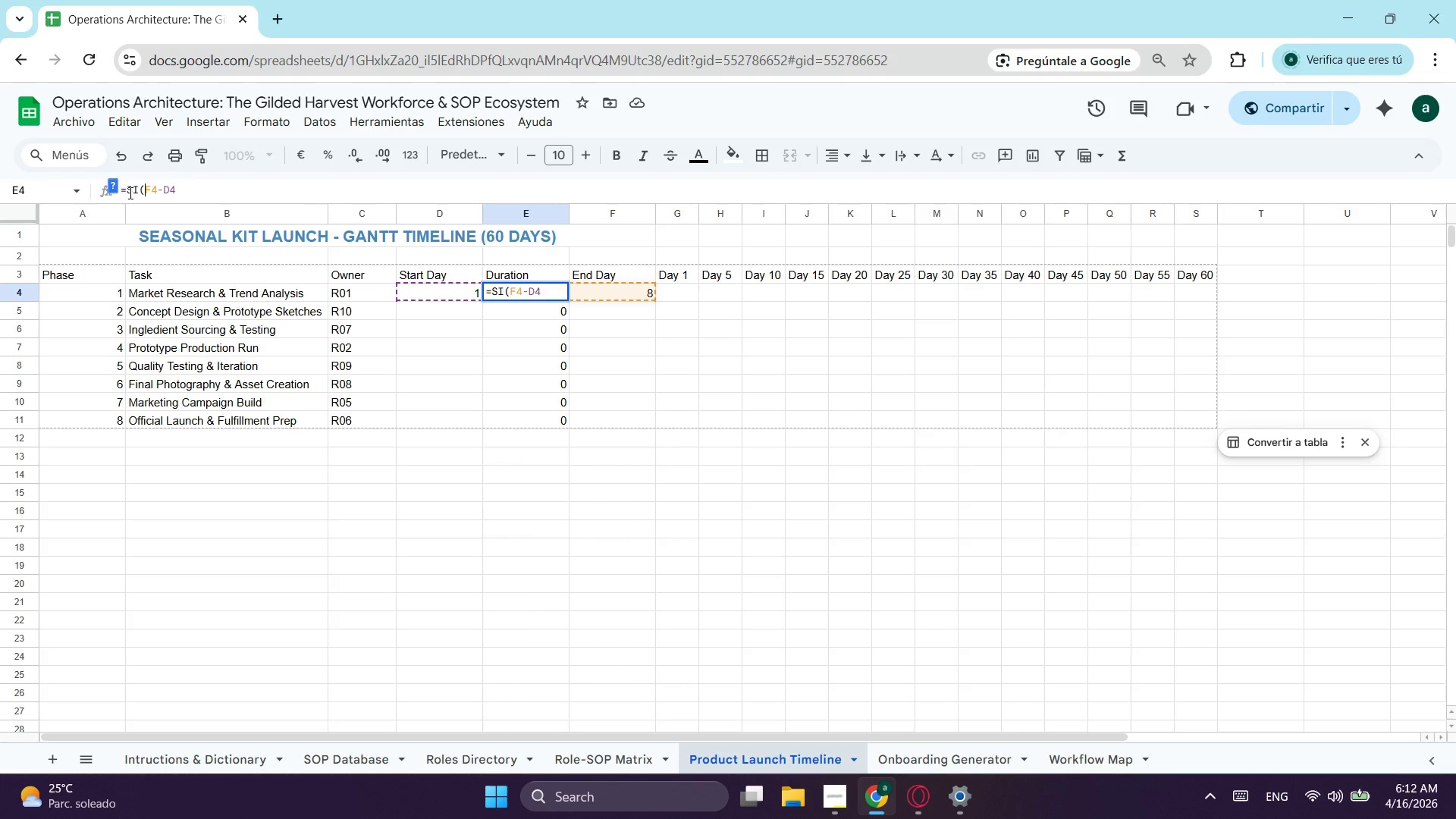 
wait(6.19)
 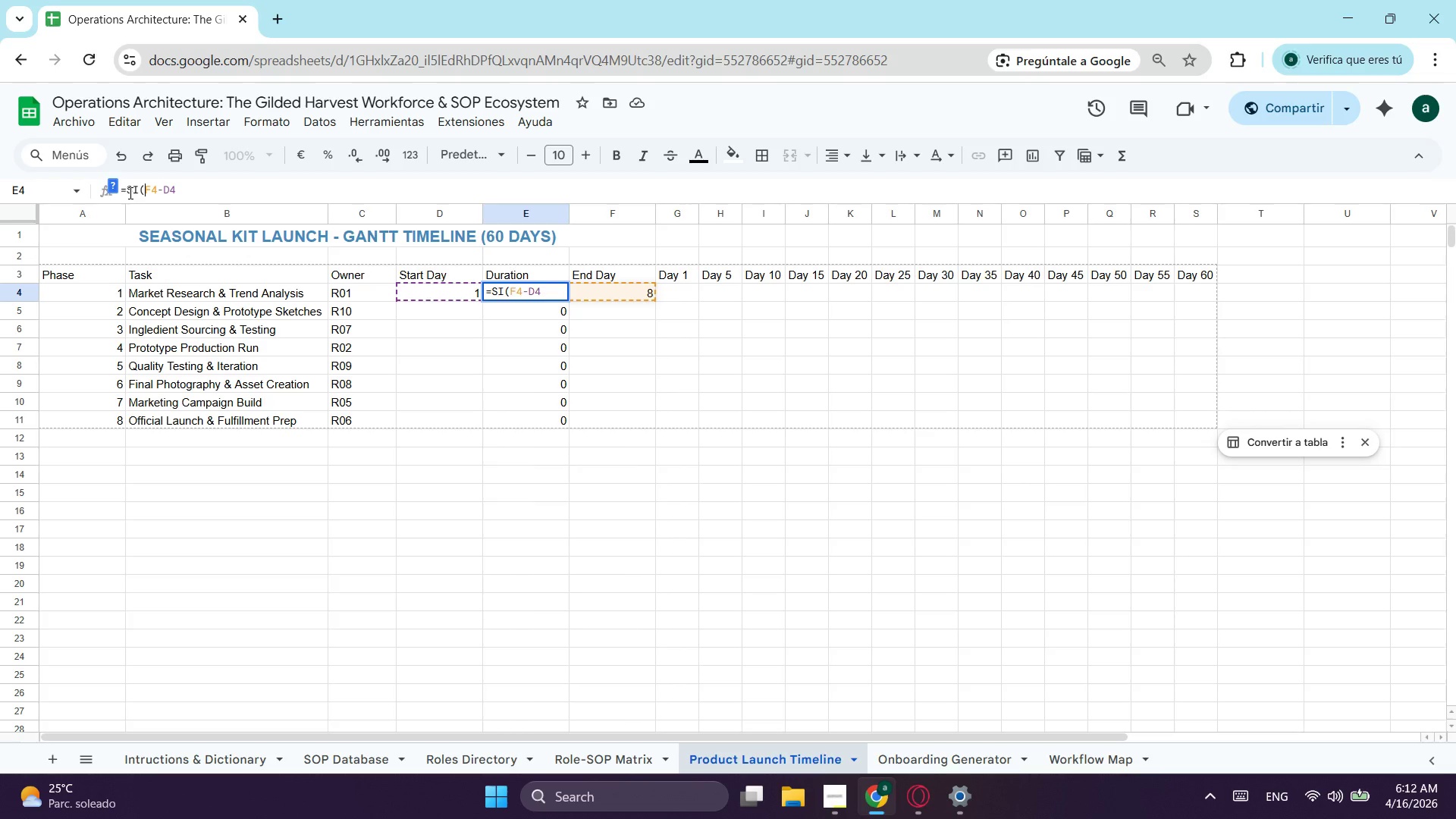 
key(O)
 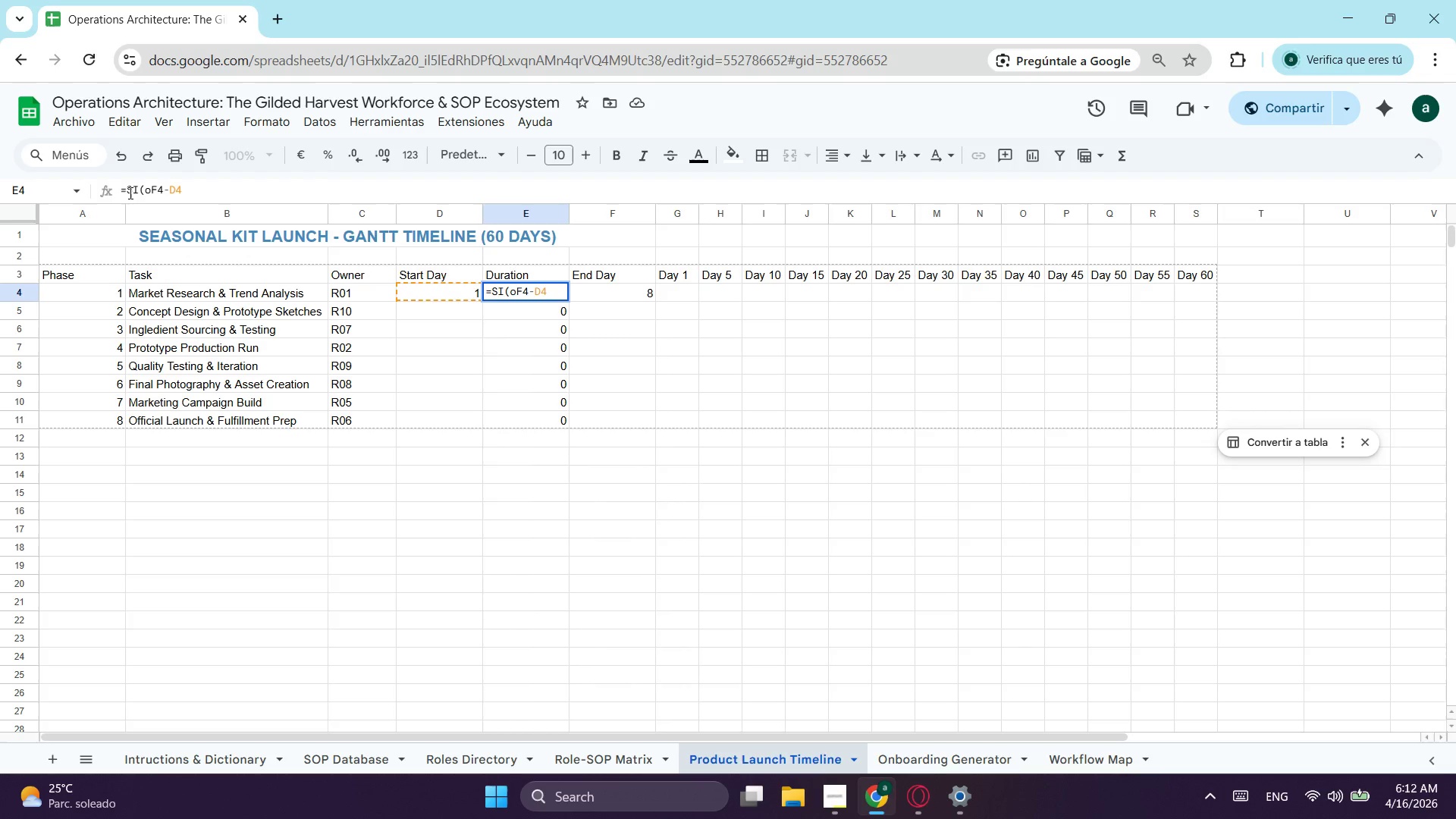 
key(Backspace)
 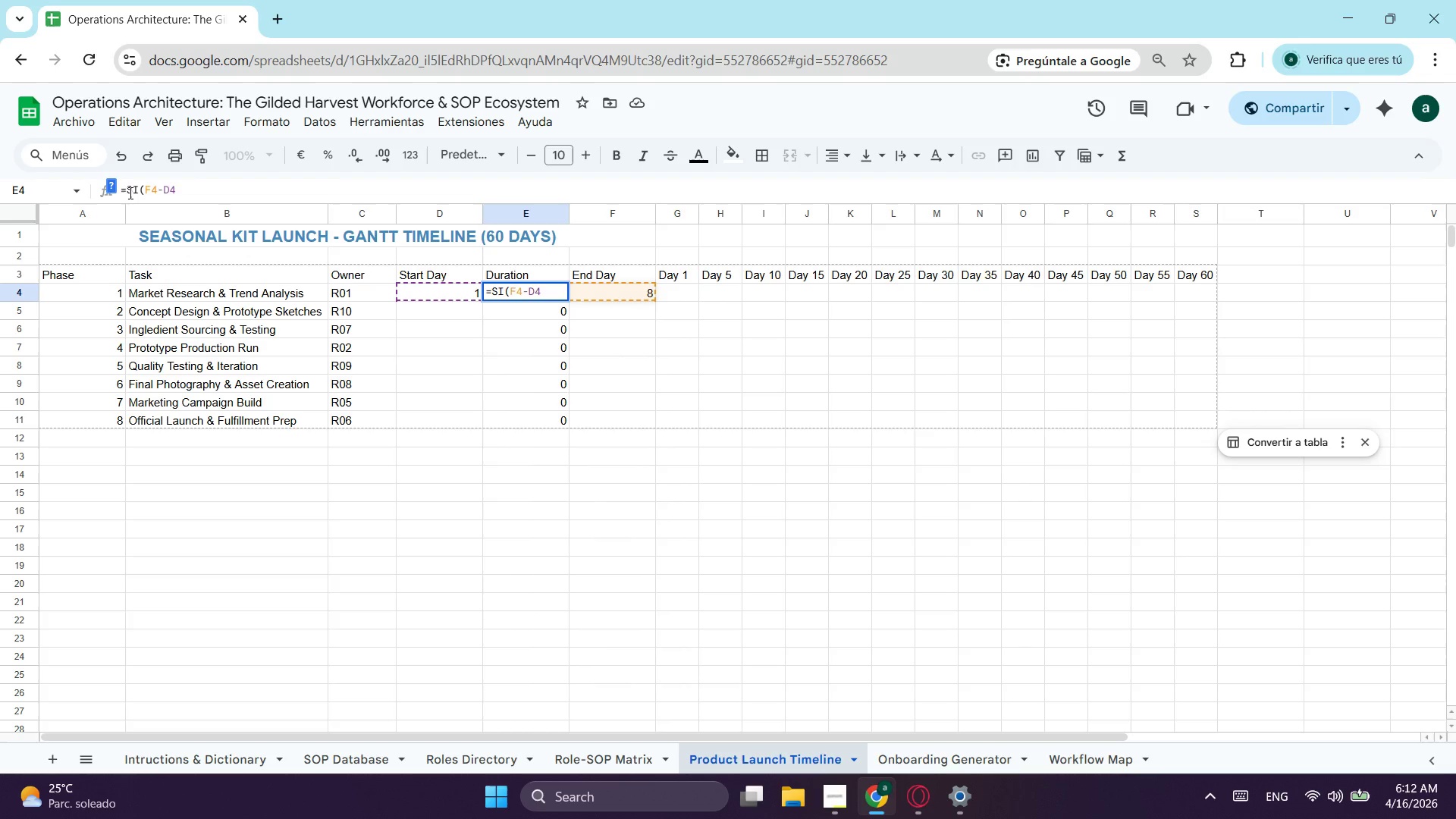 
key(Space)
 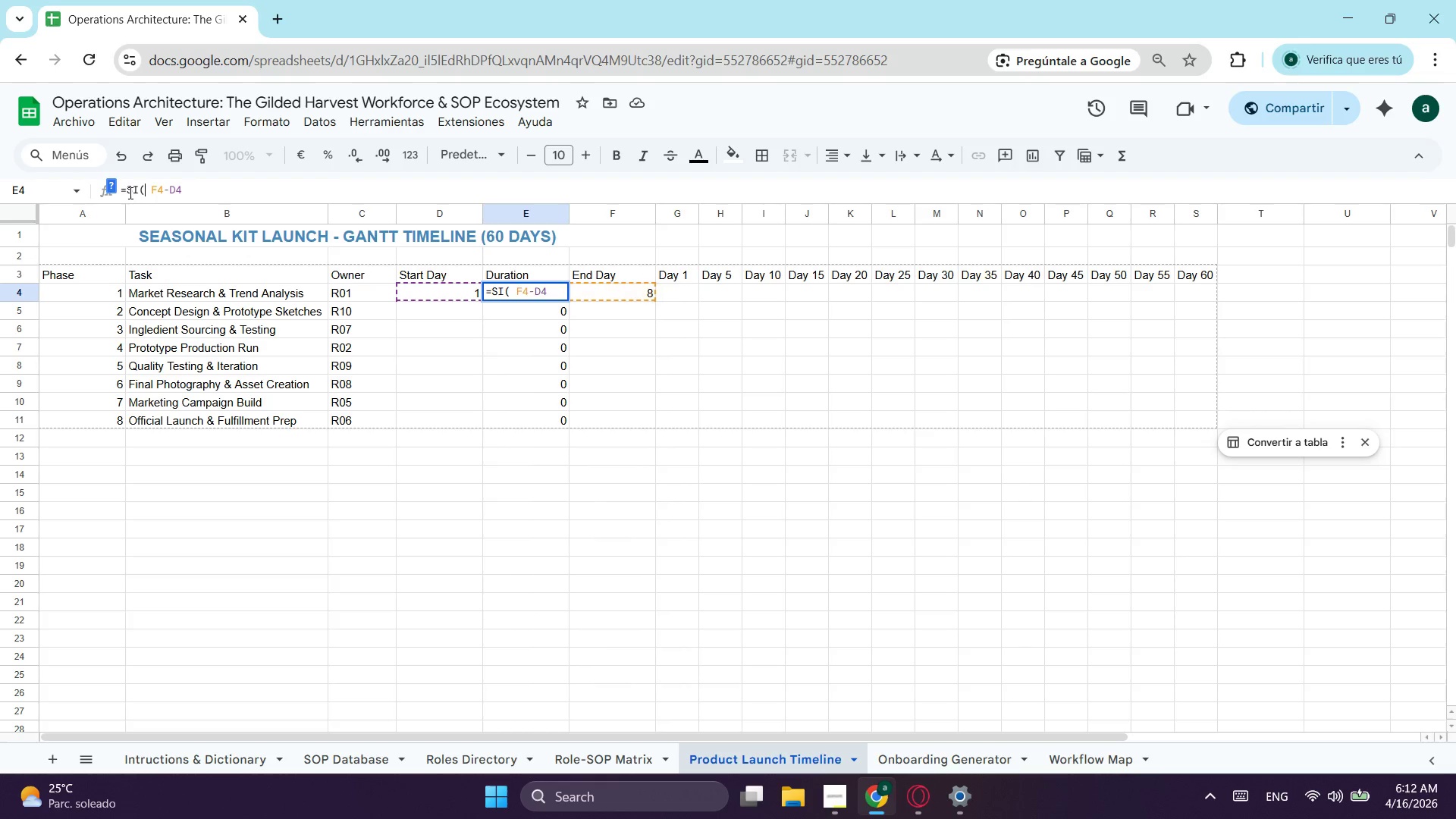 
key(ArrowLeft)
 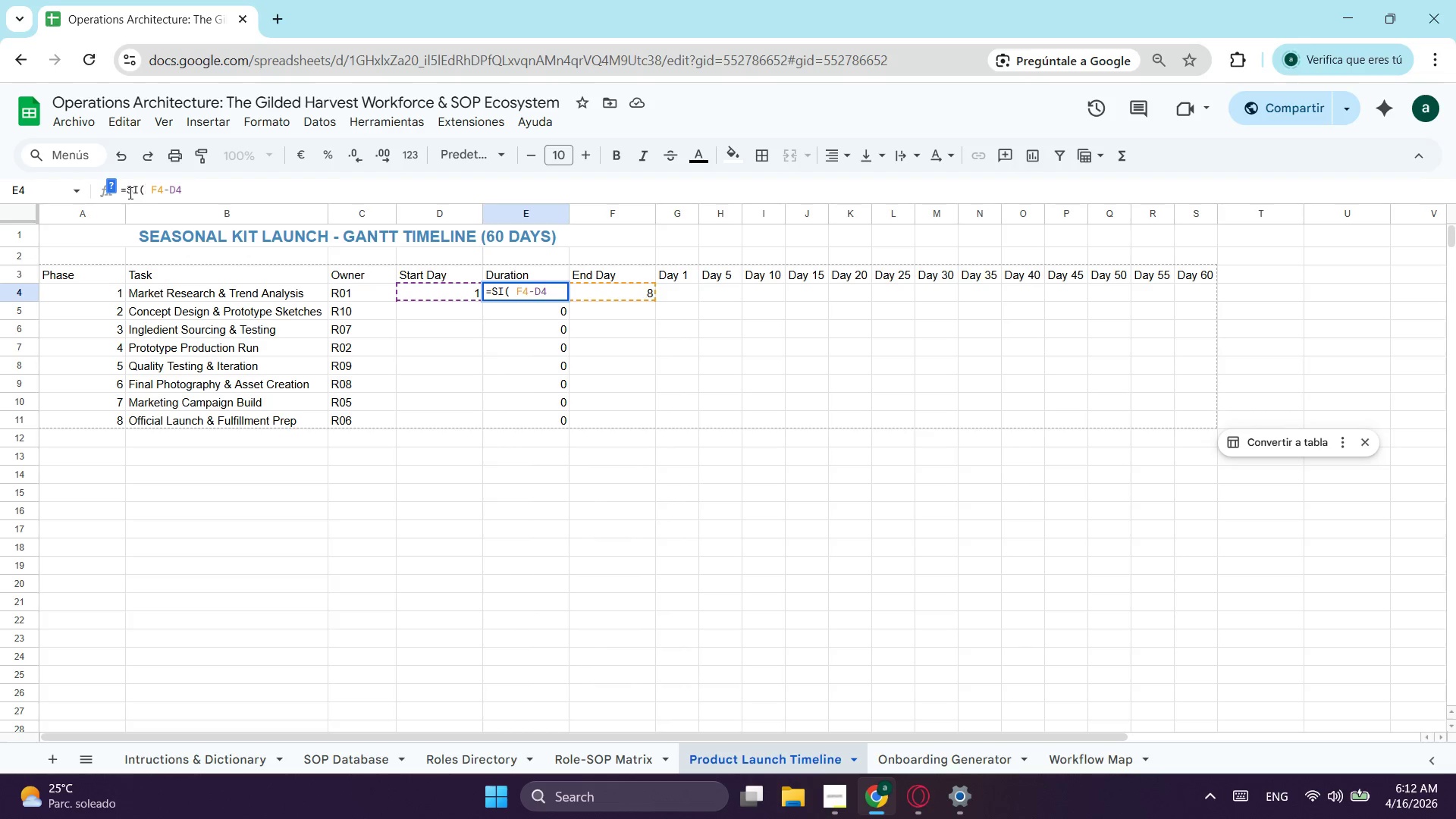 
key(O)
 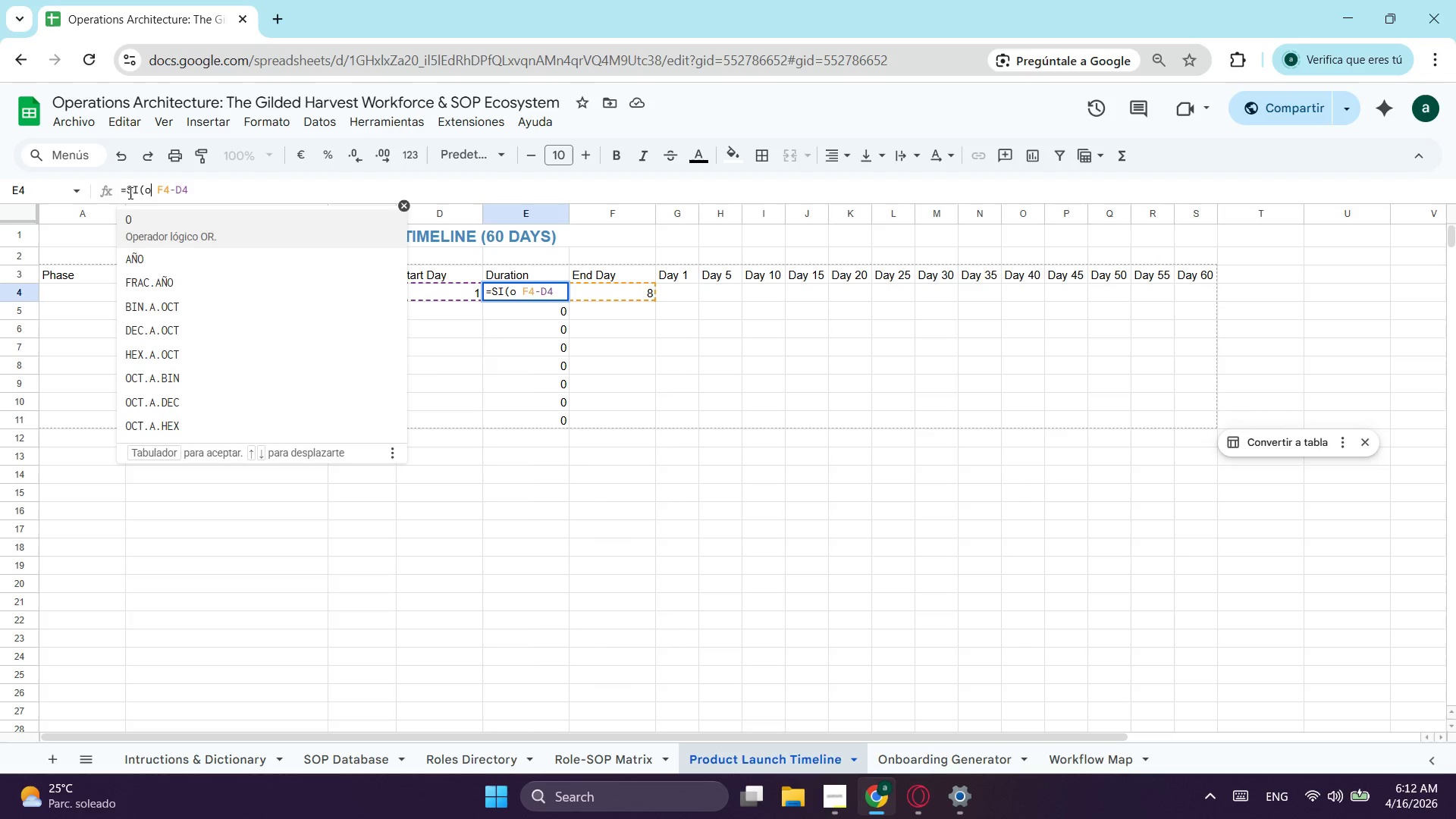 
key(Tab)
 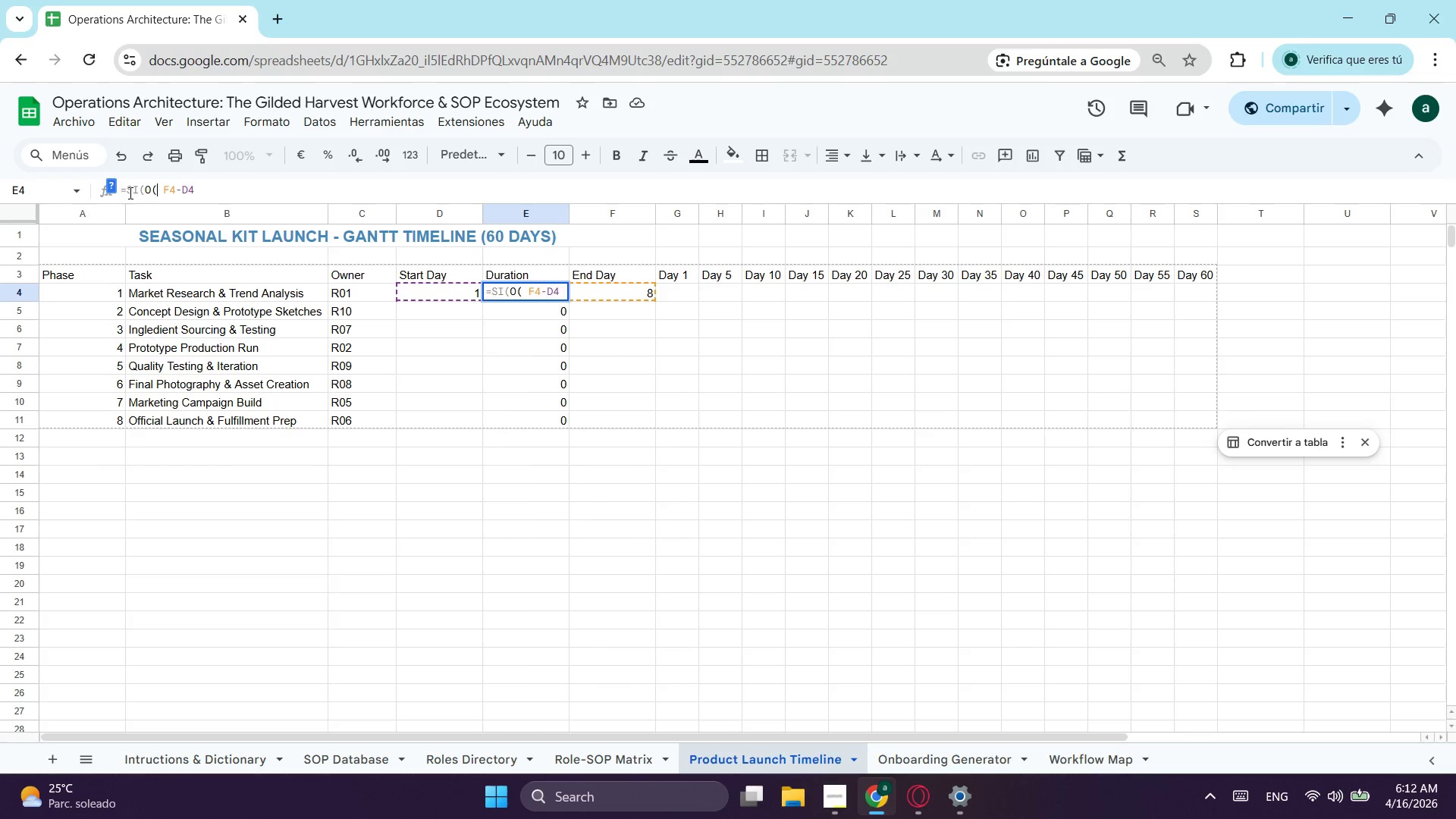 
key(ArrowRight)
 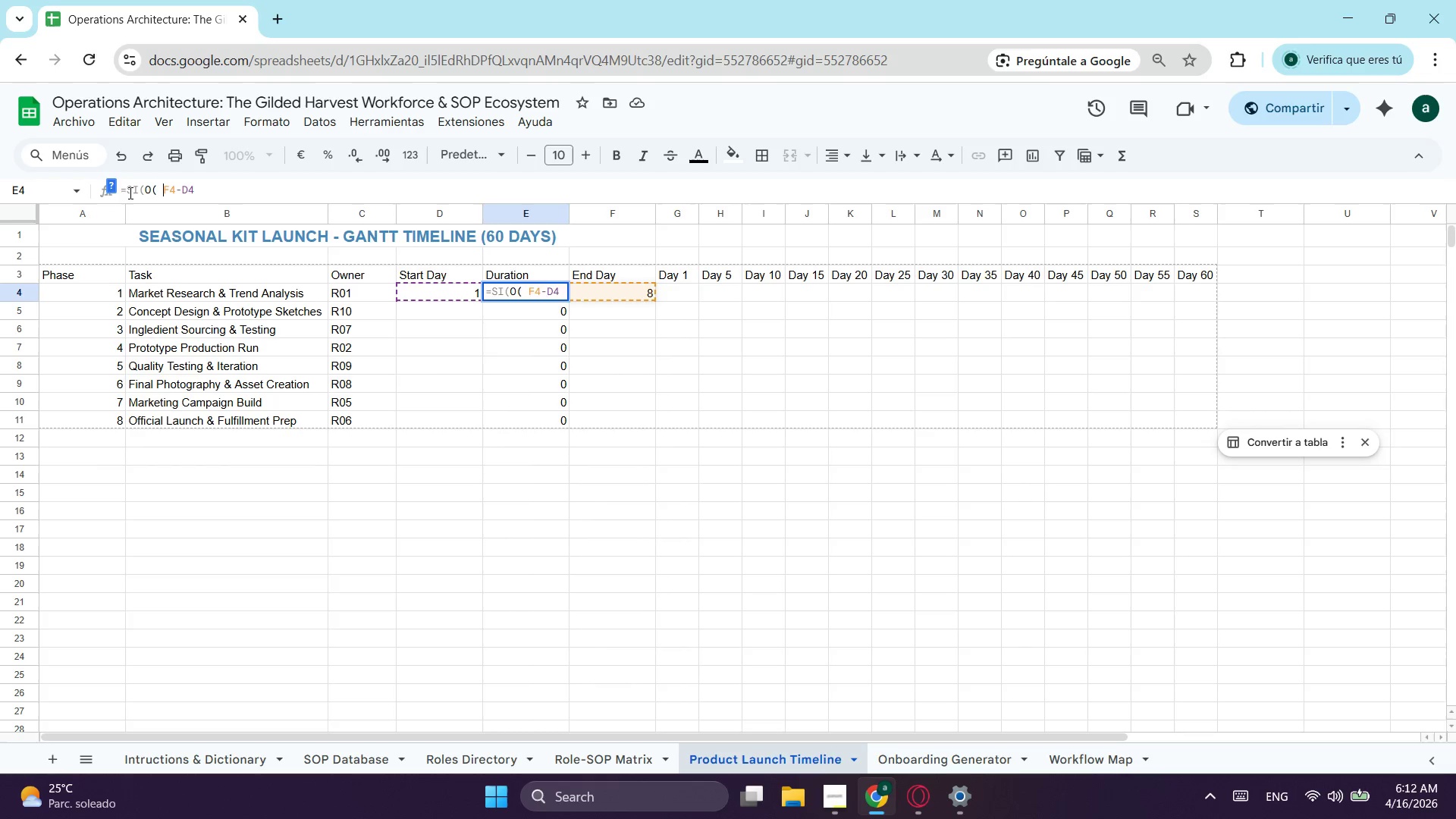 
key(Backspace)
 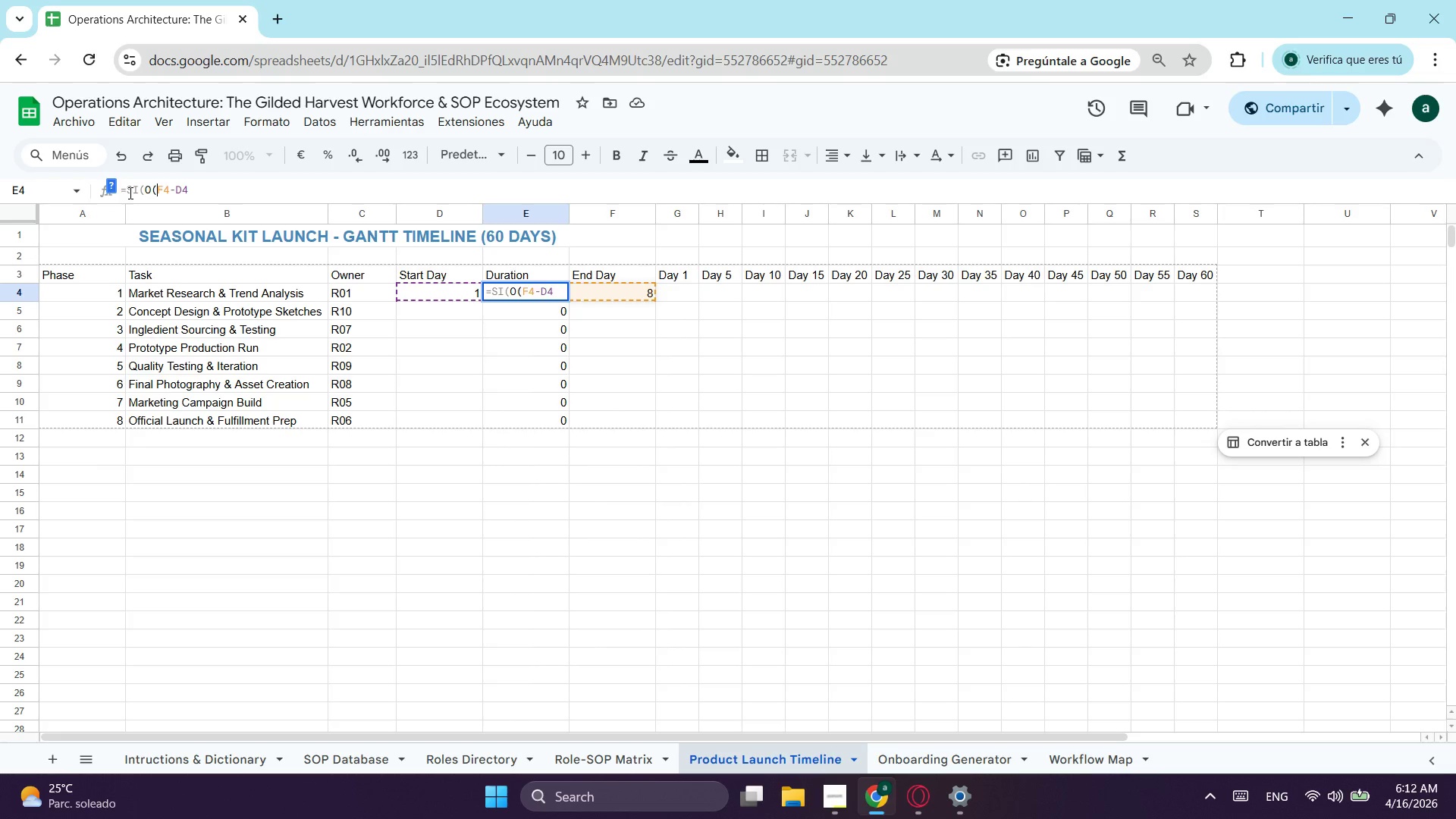 
key(ArrowRight)
 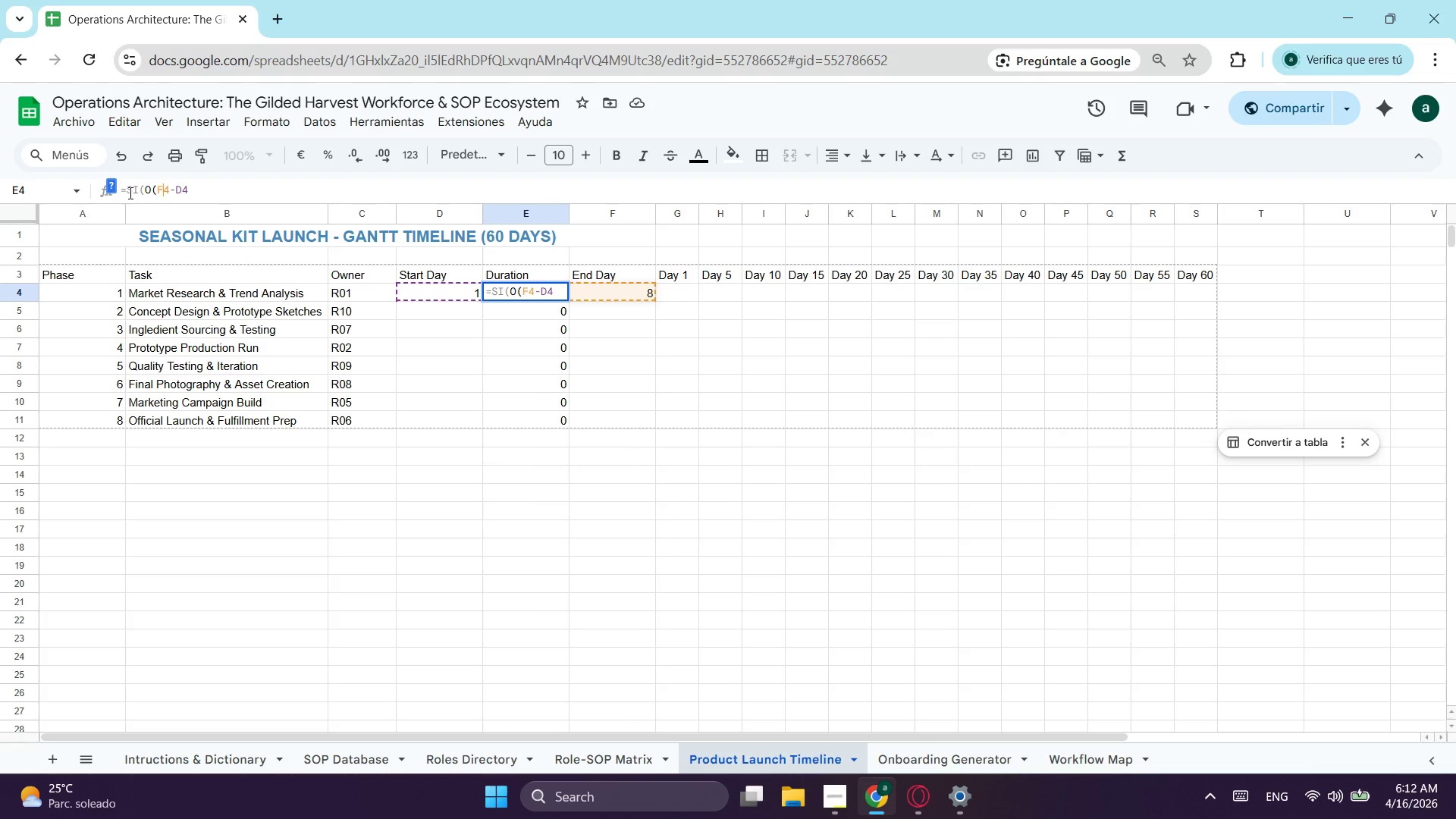 
key(ArrowRight)
 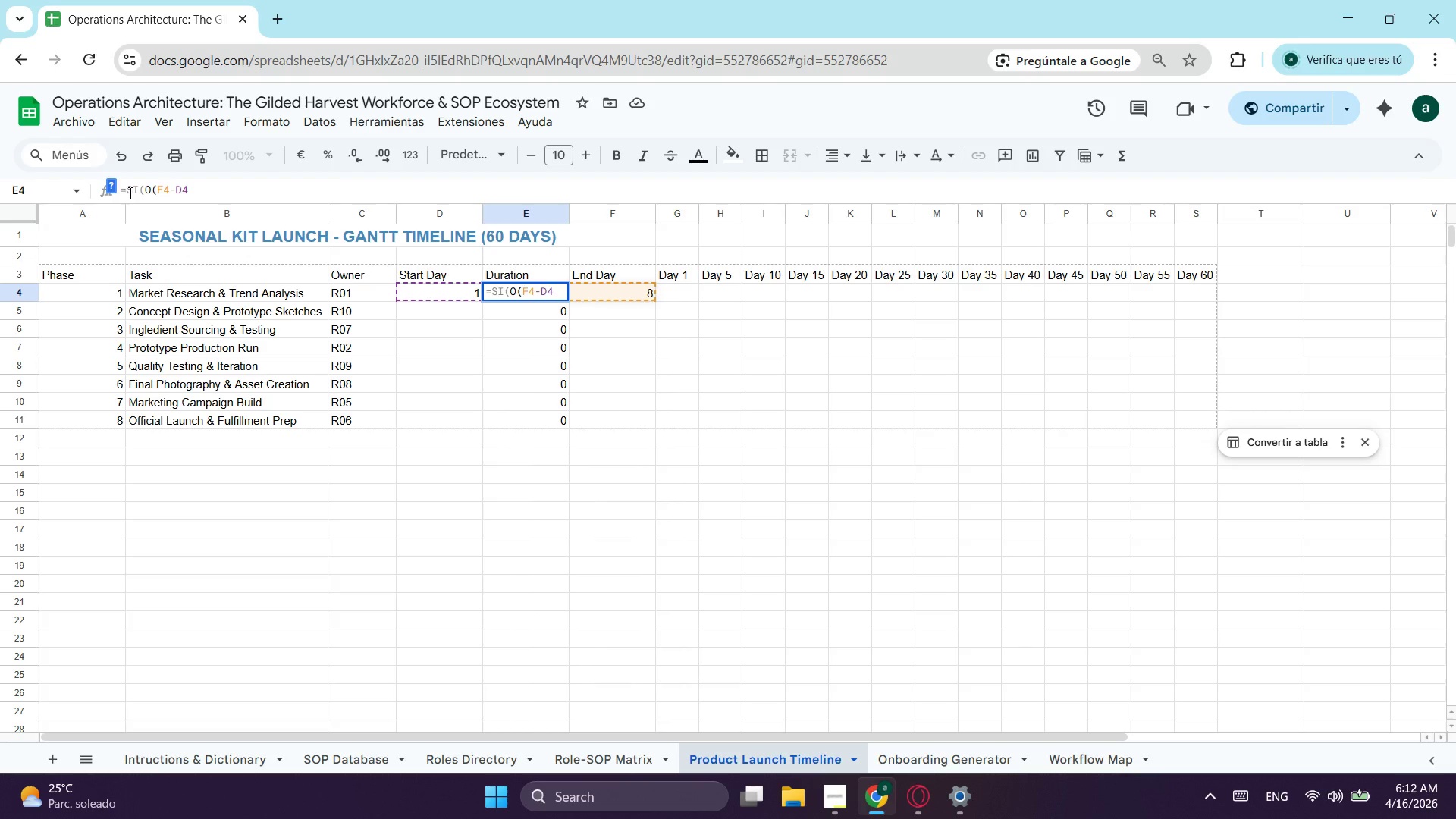 
key(Equal)
 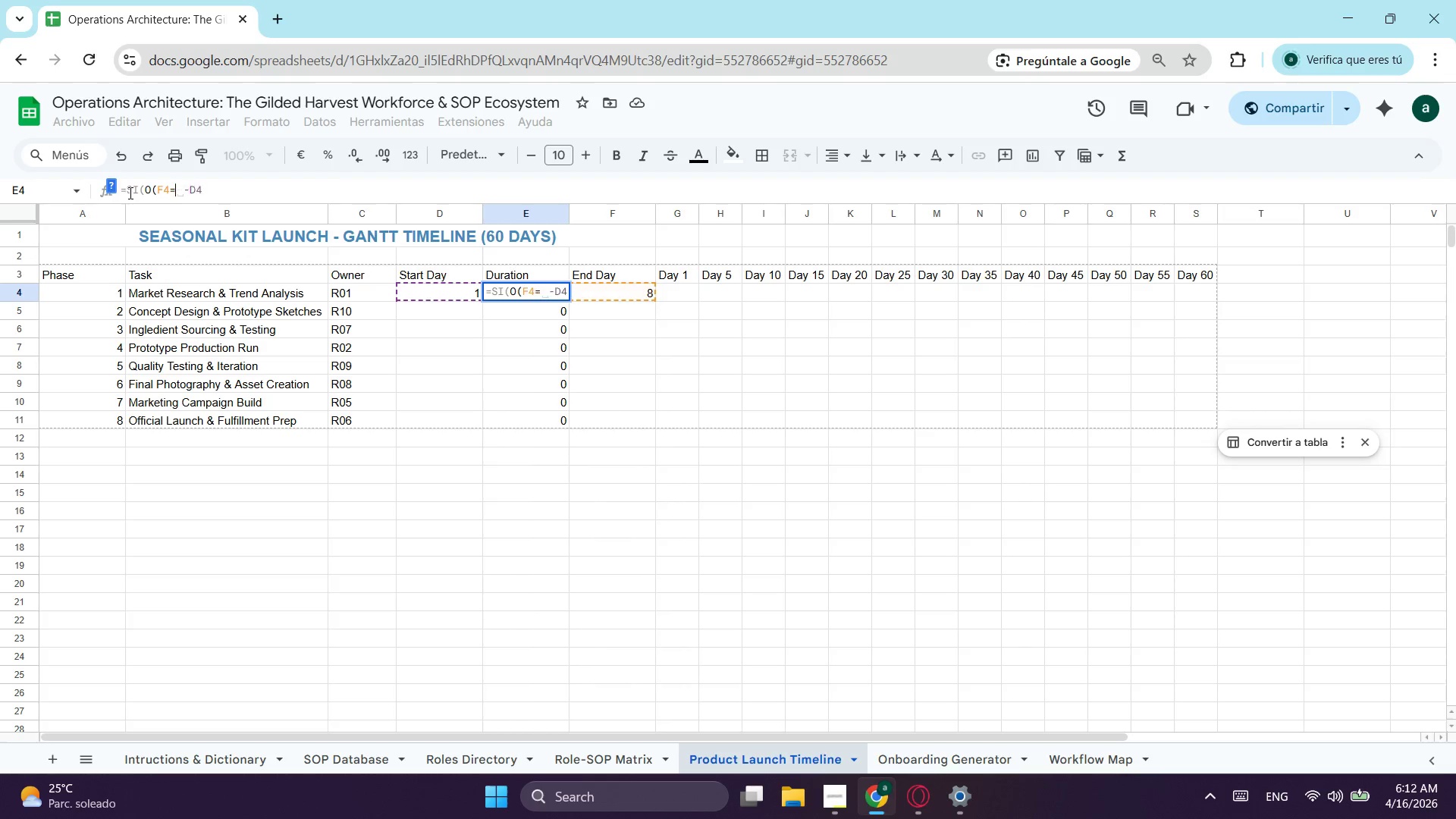 
key(Shift+Quote)
 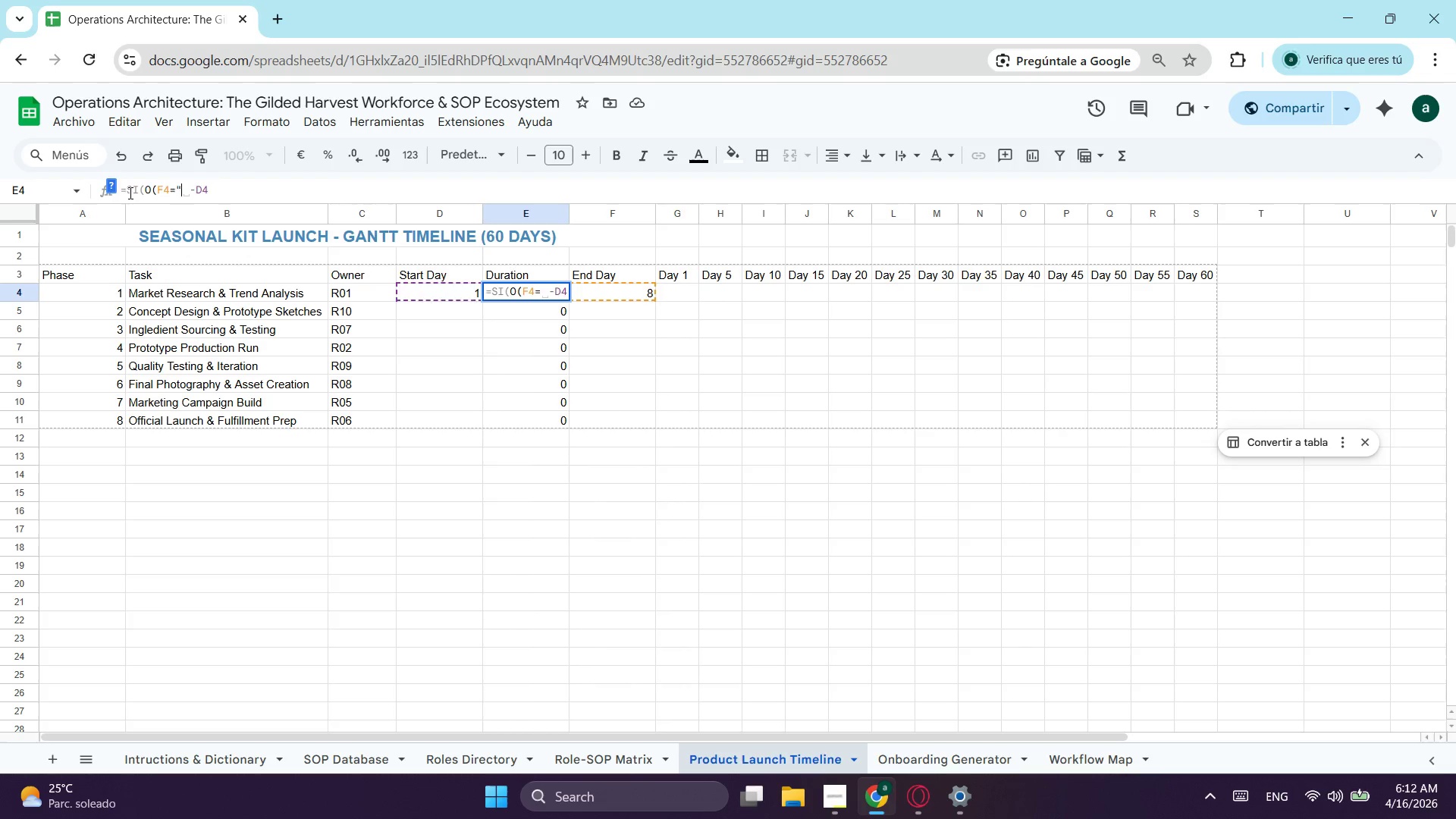 
key(Shift+Quote)
 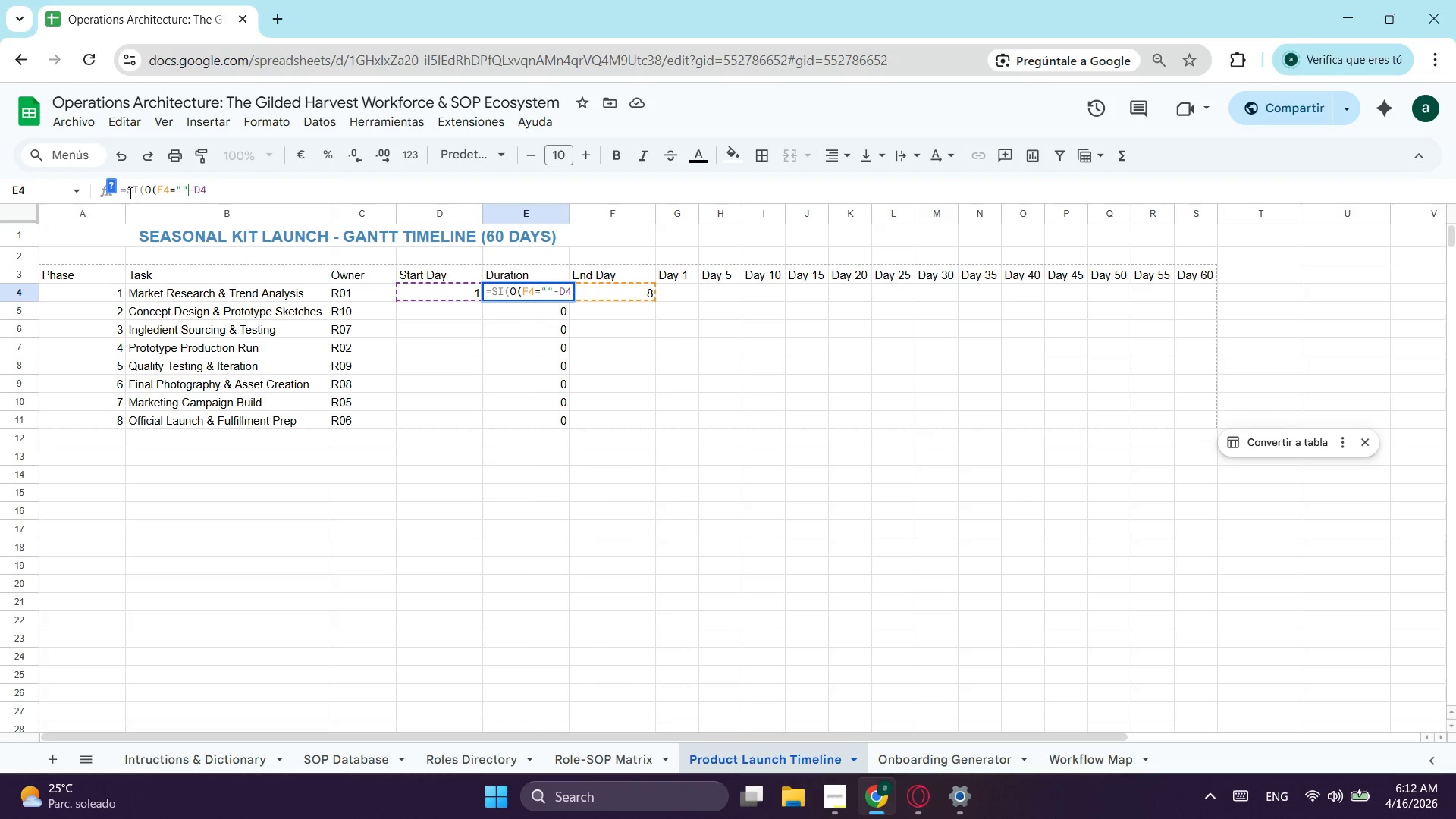 
key(ArrowRight)
 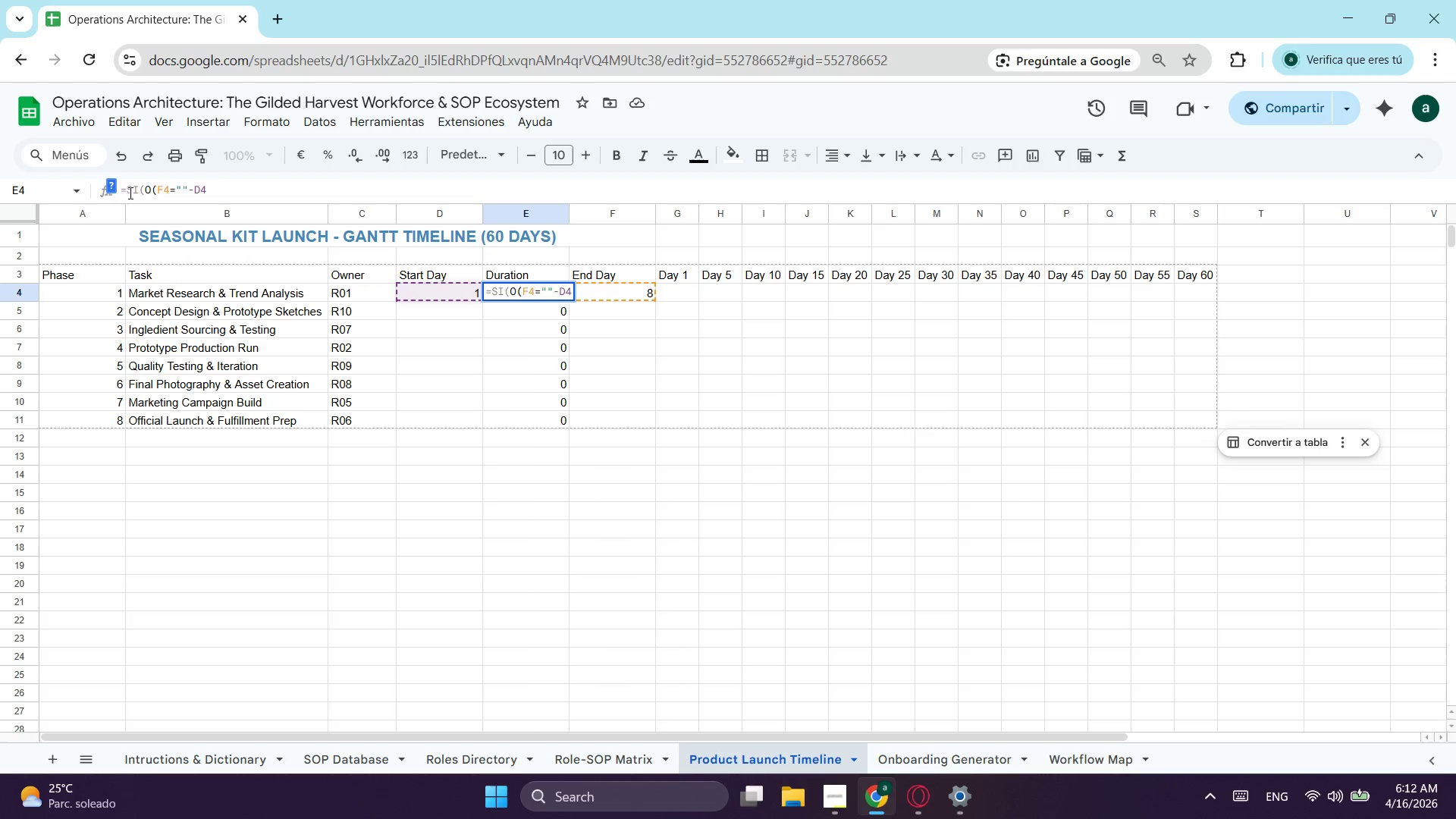 
key(Backspace)
 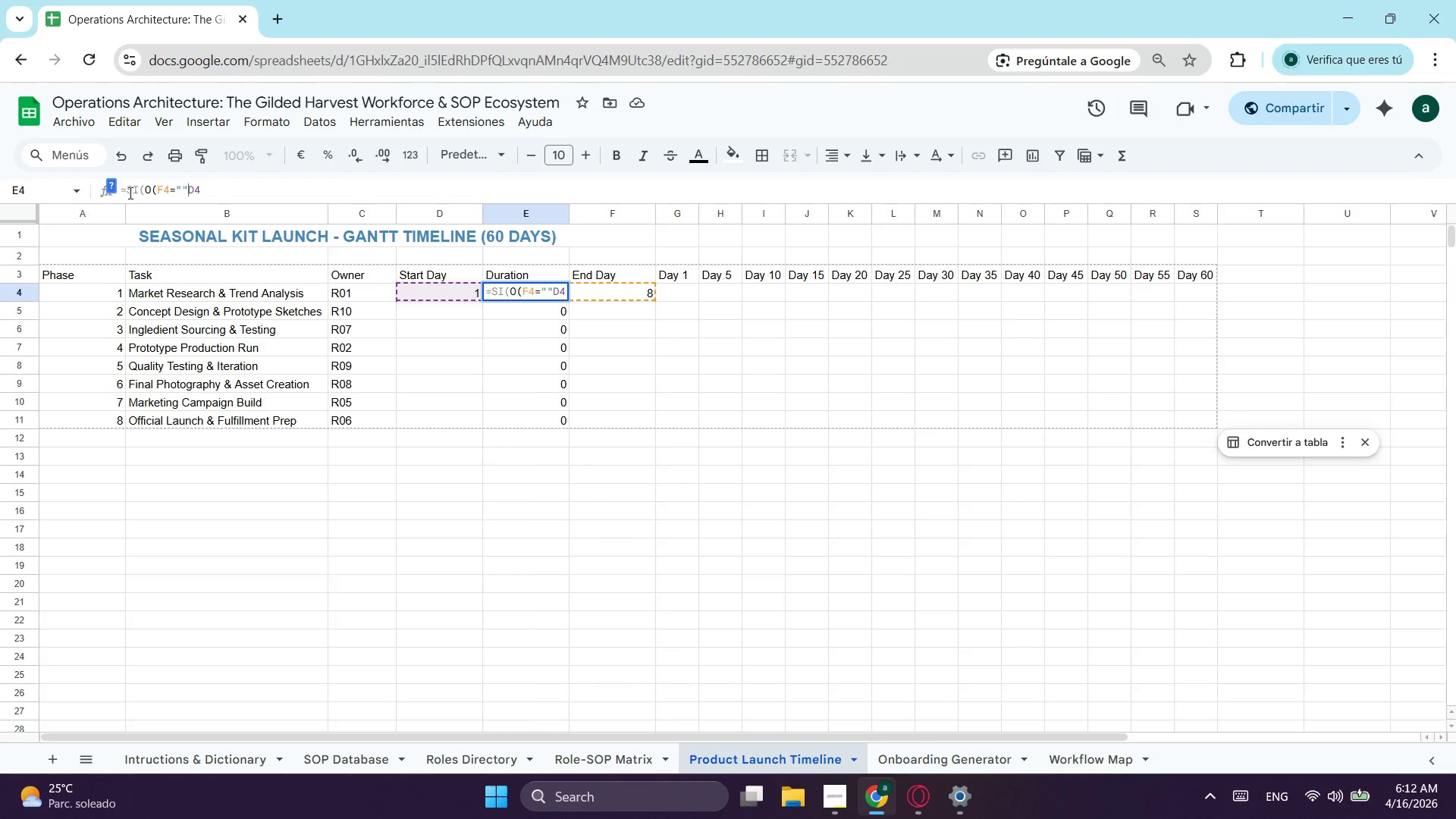 
key(Semicolon)
 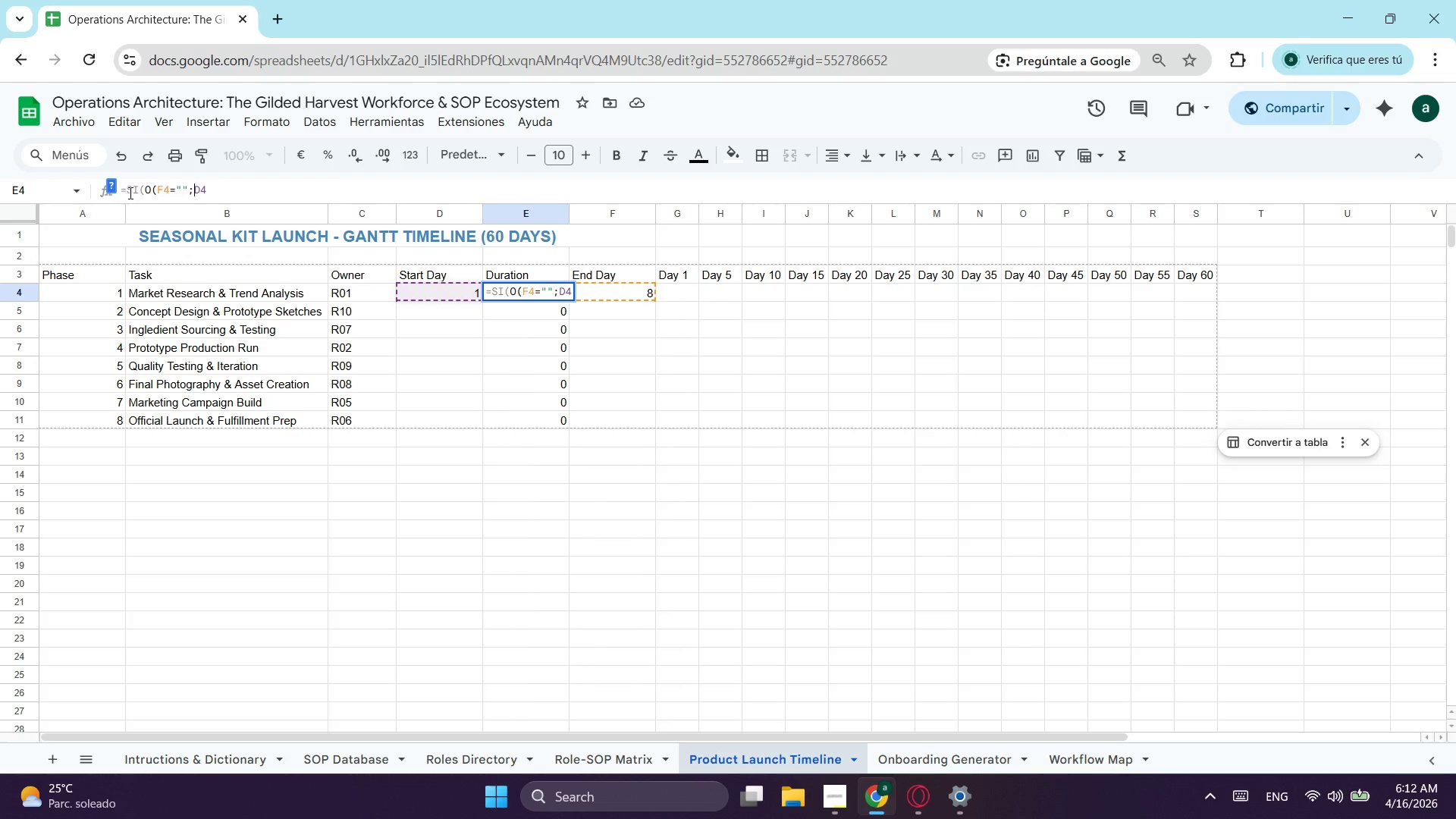 
key(Space)
 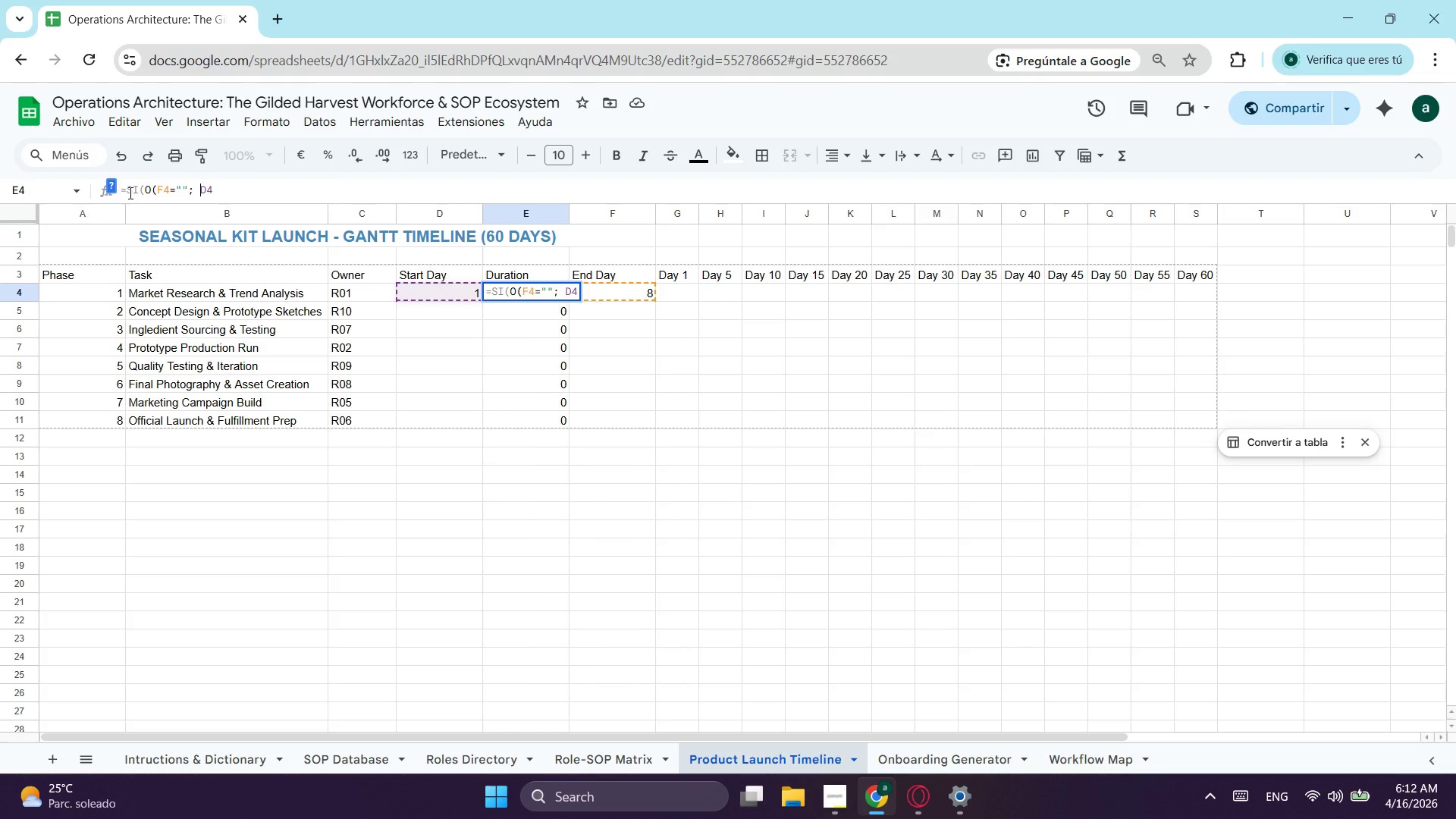 
key(Backspace)
 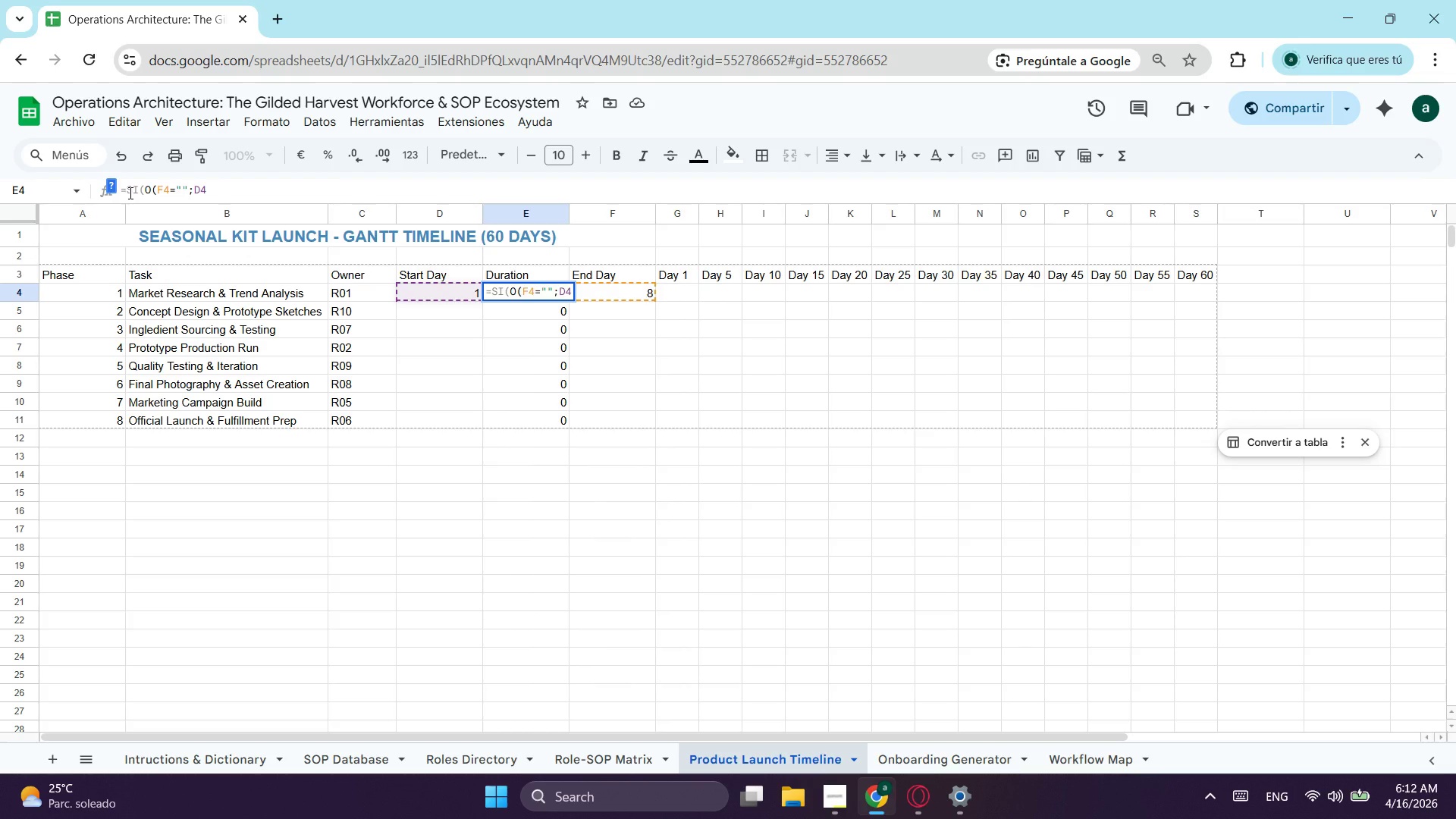 
key(ArrowRight)
 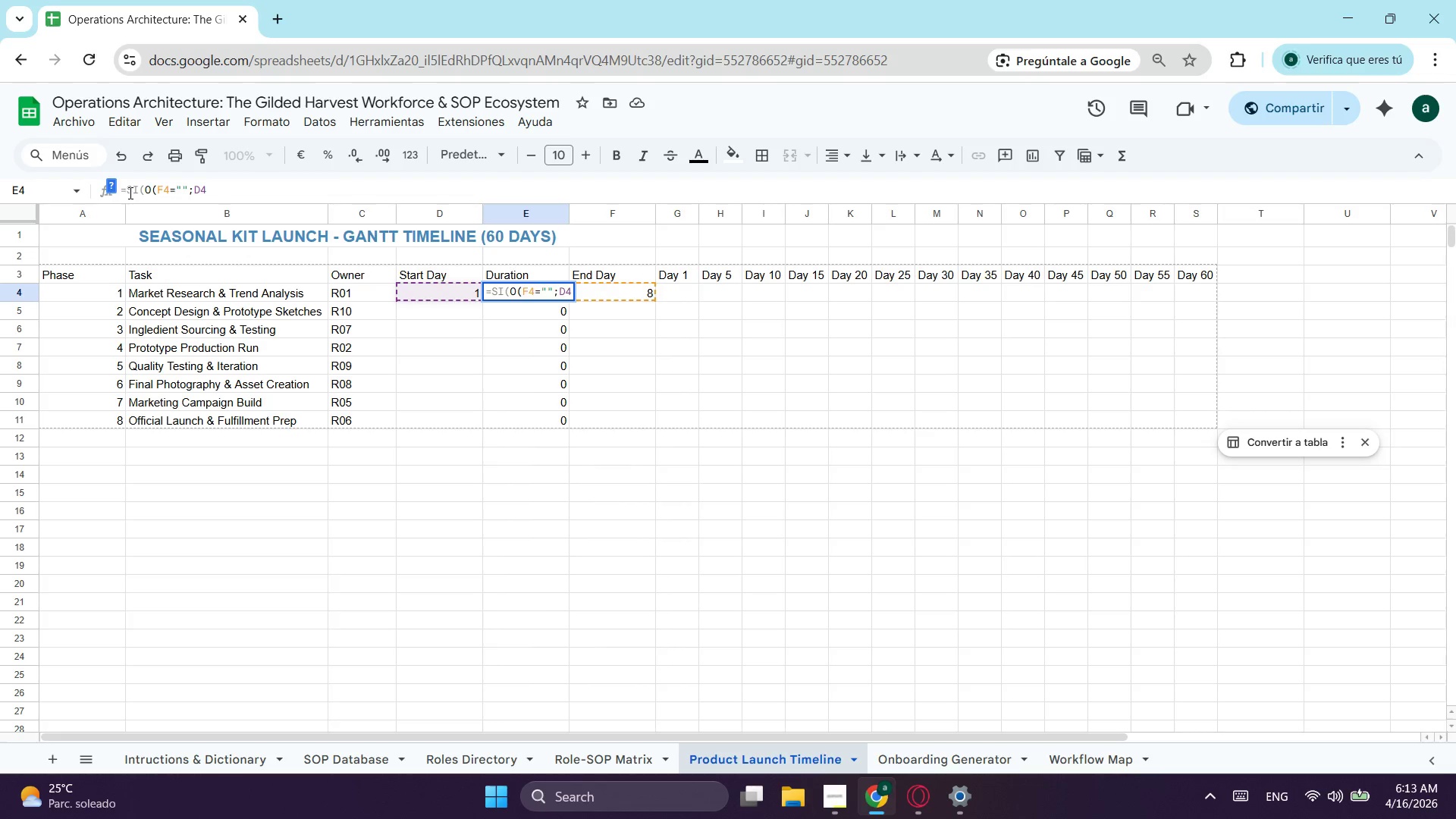 
key(ArrowRight)
 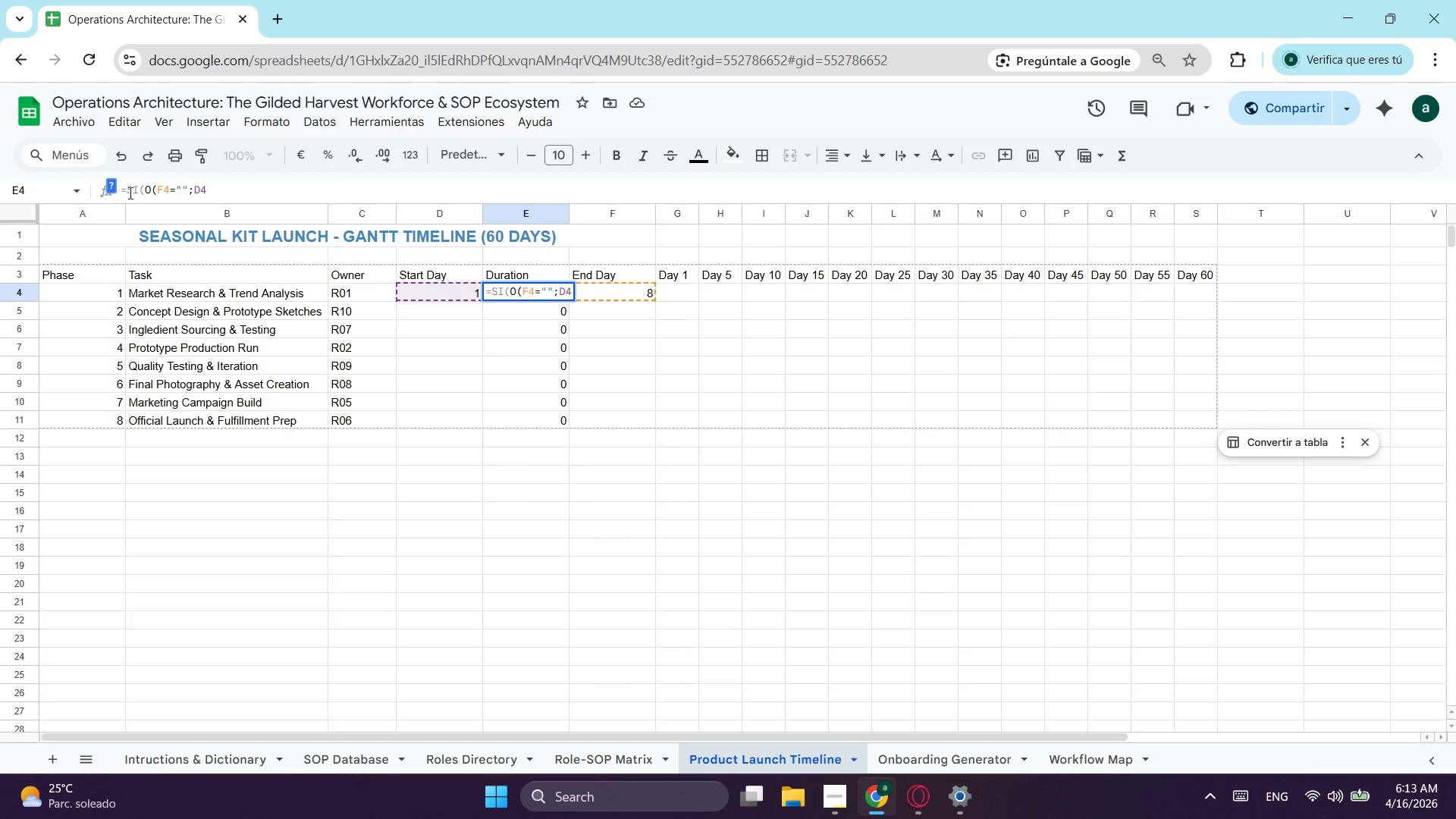 
key(Equal)
 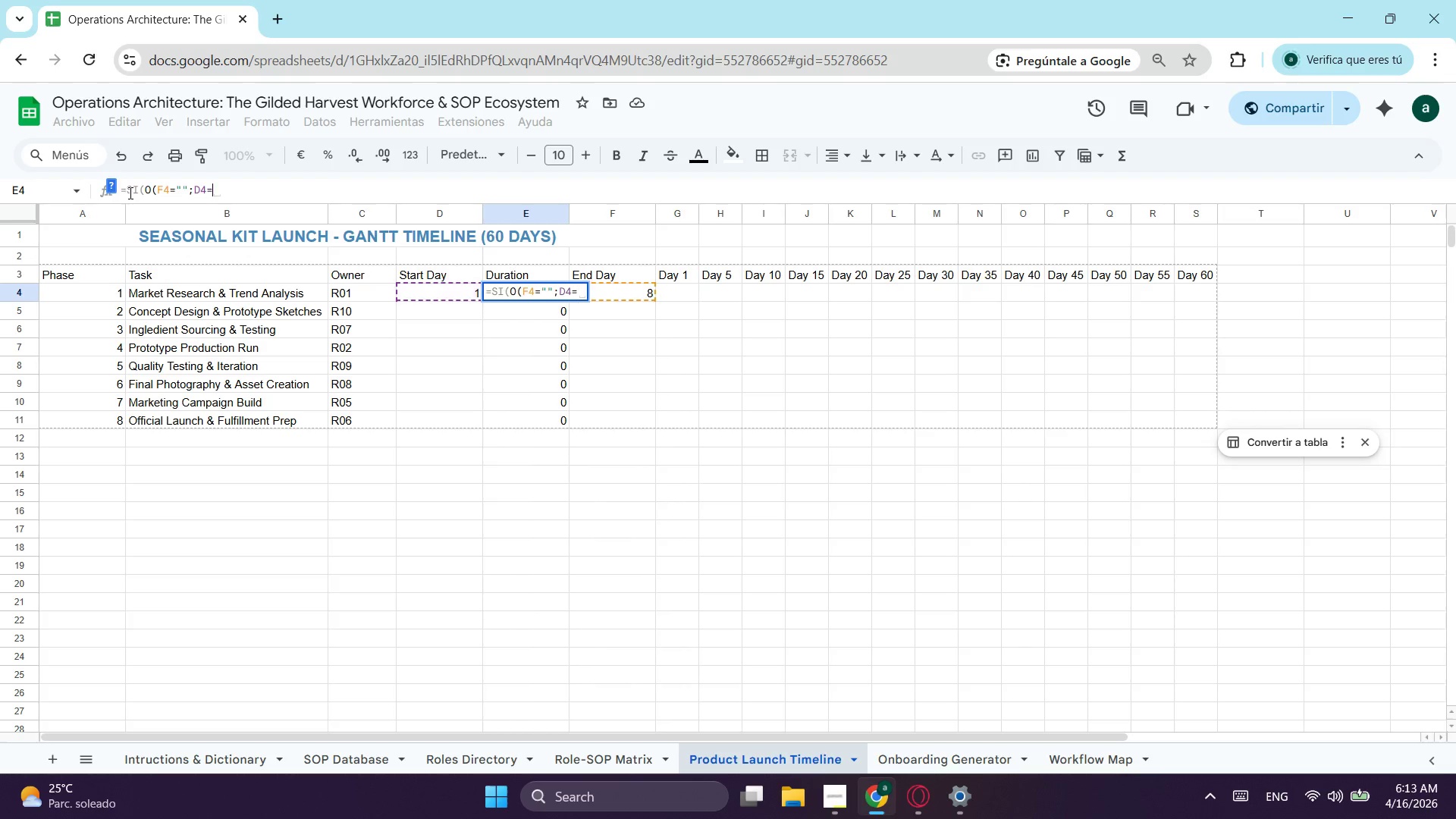 
key(Shift+Quote)
 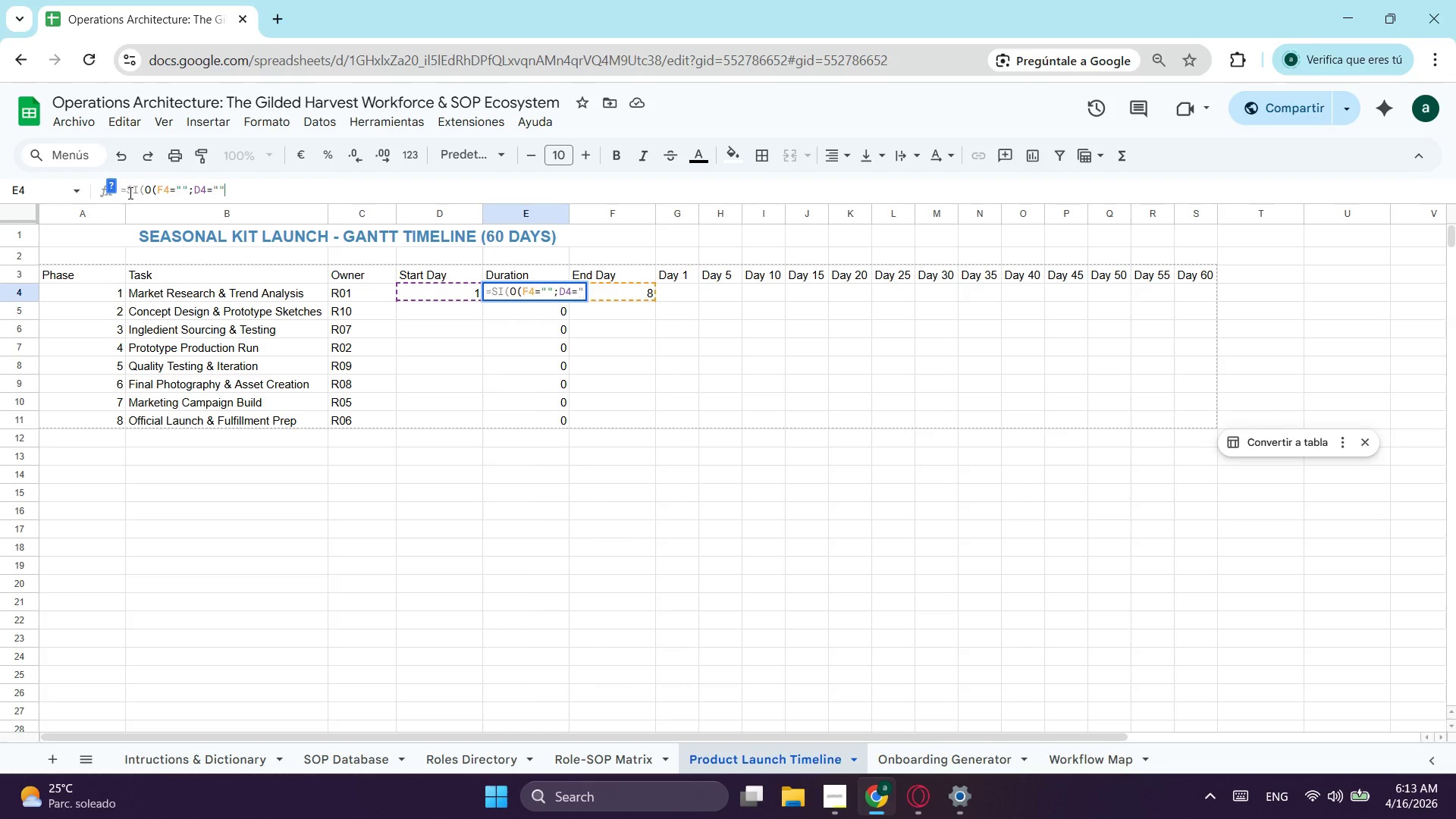 
key(Shift+Quote)
 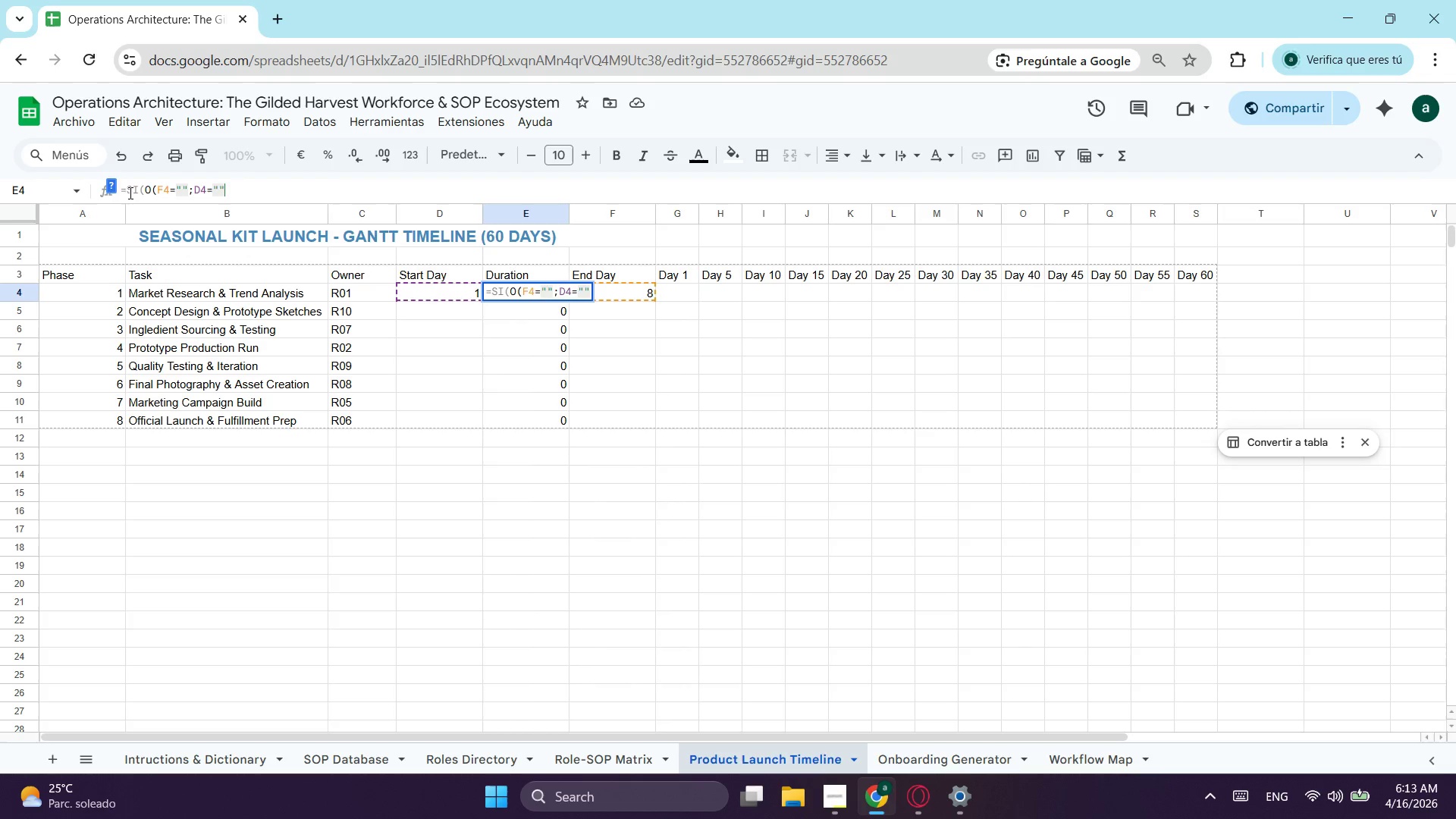 
key(Shift+0)
 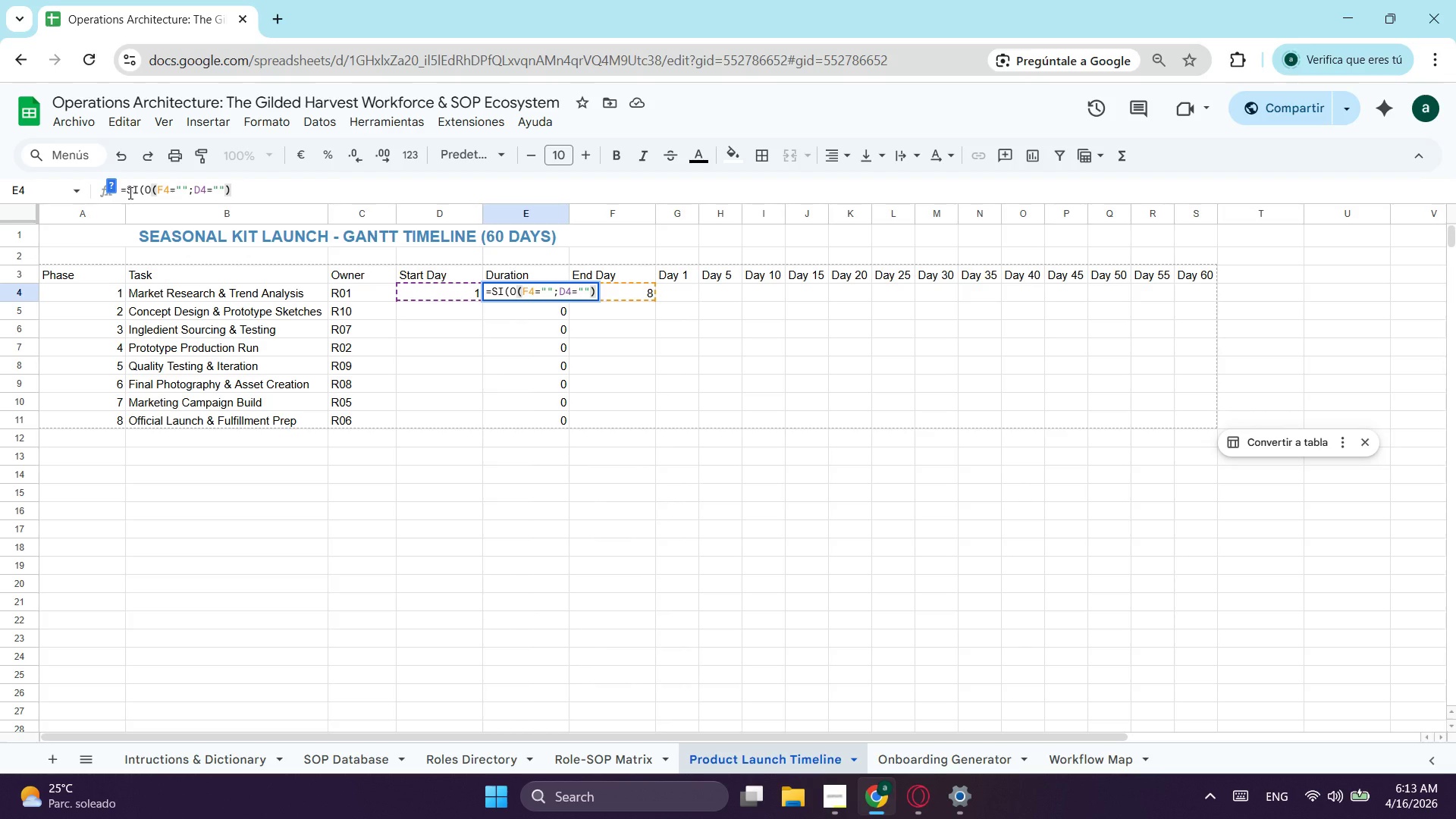 
key(Semicolon)
 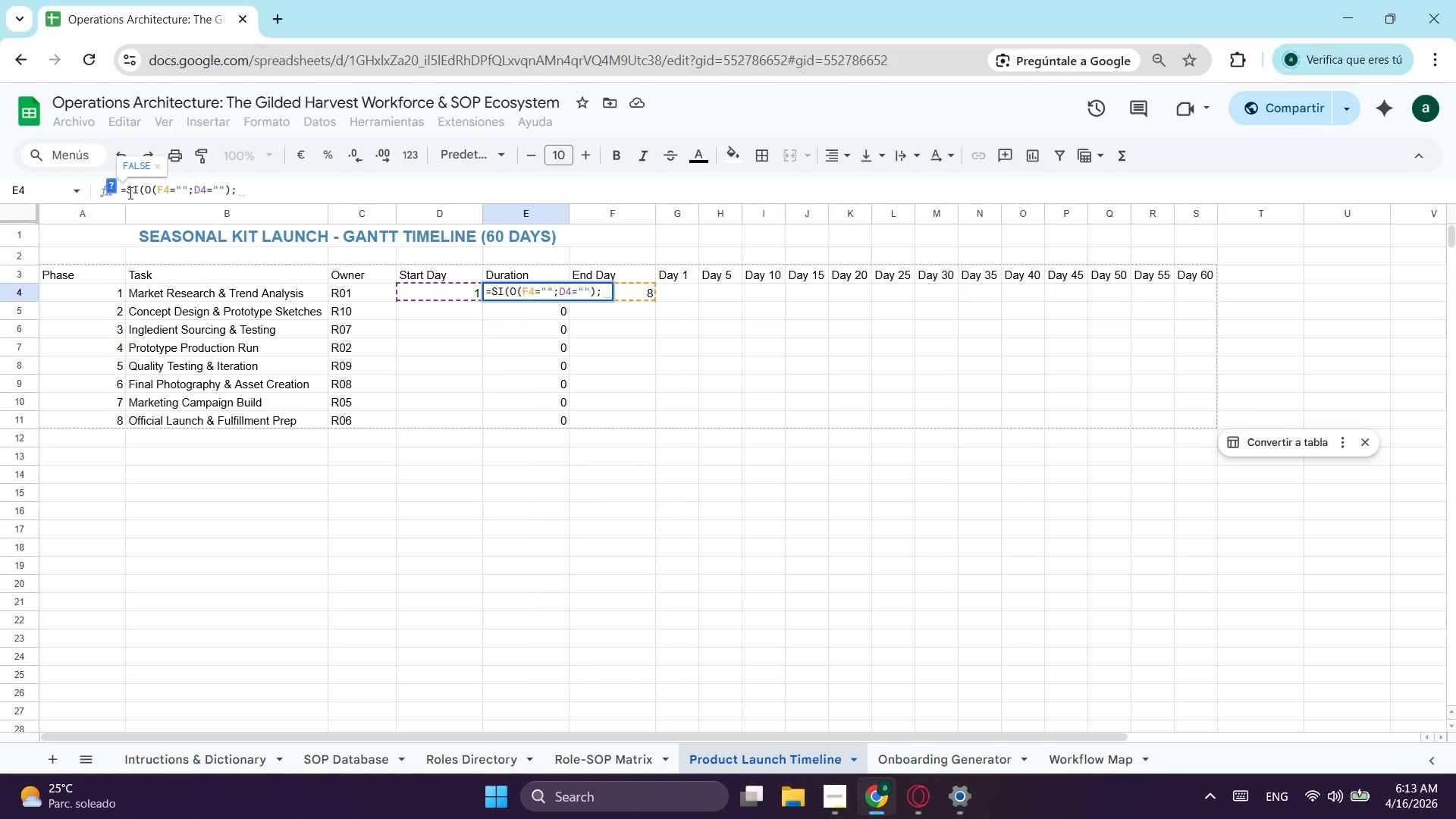 
key(Quote)
 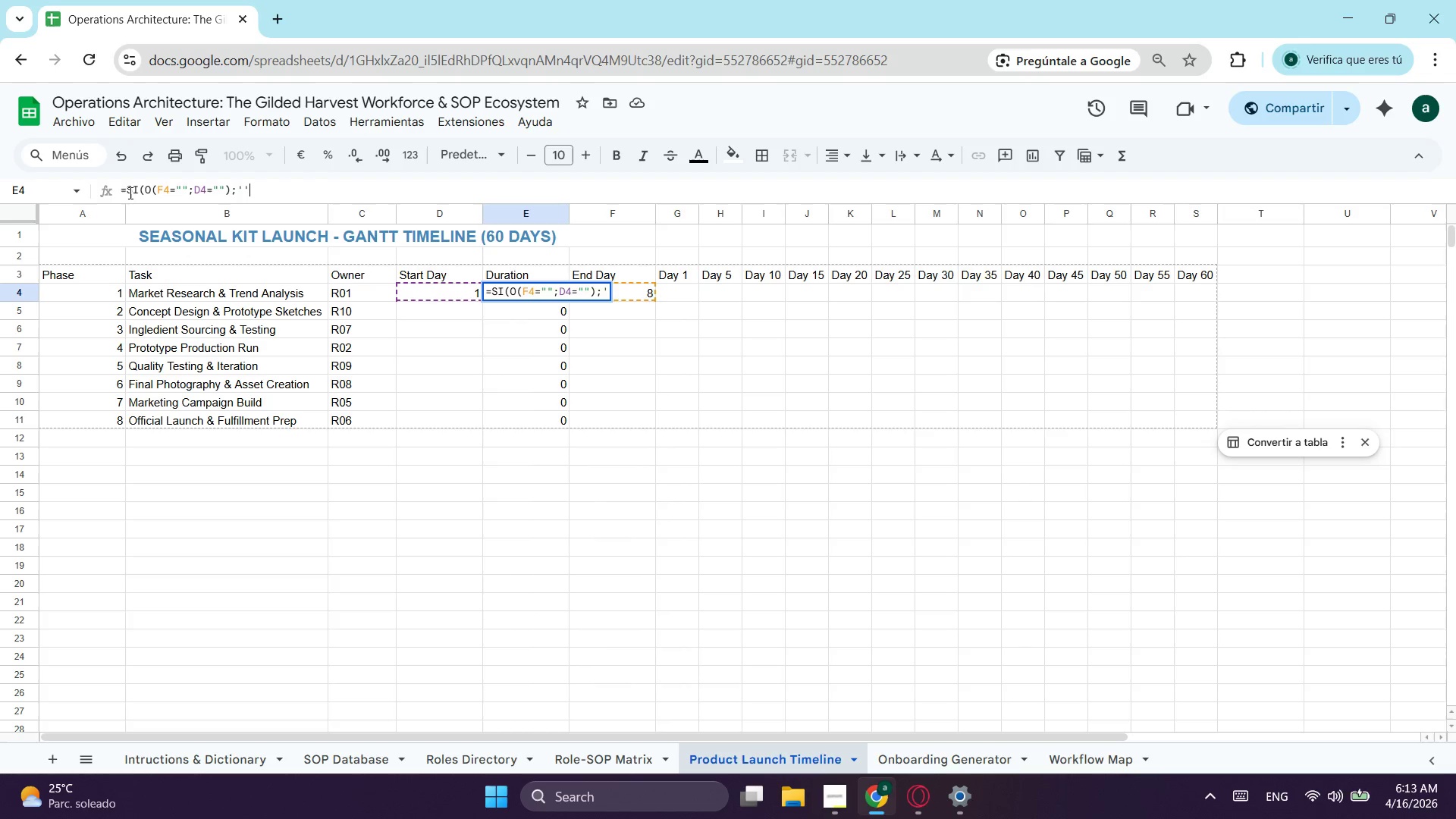 
key(Quote)
 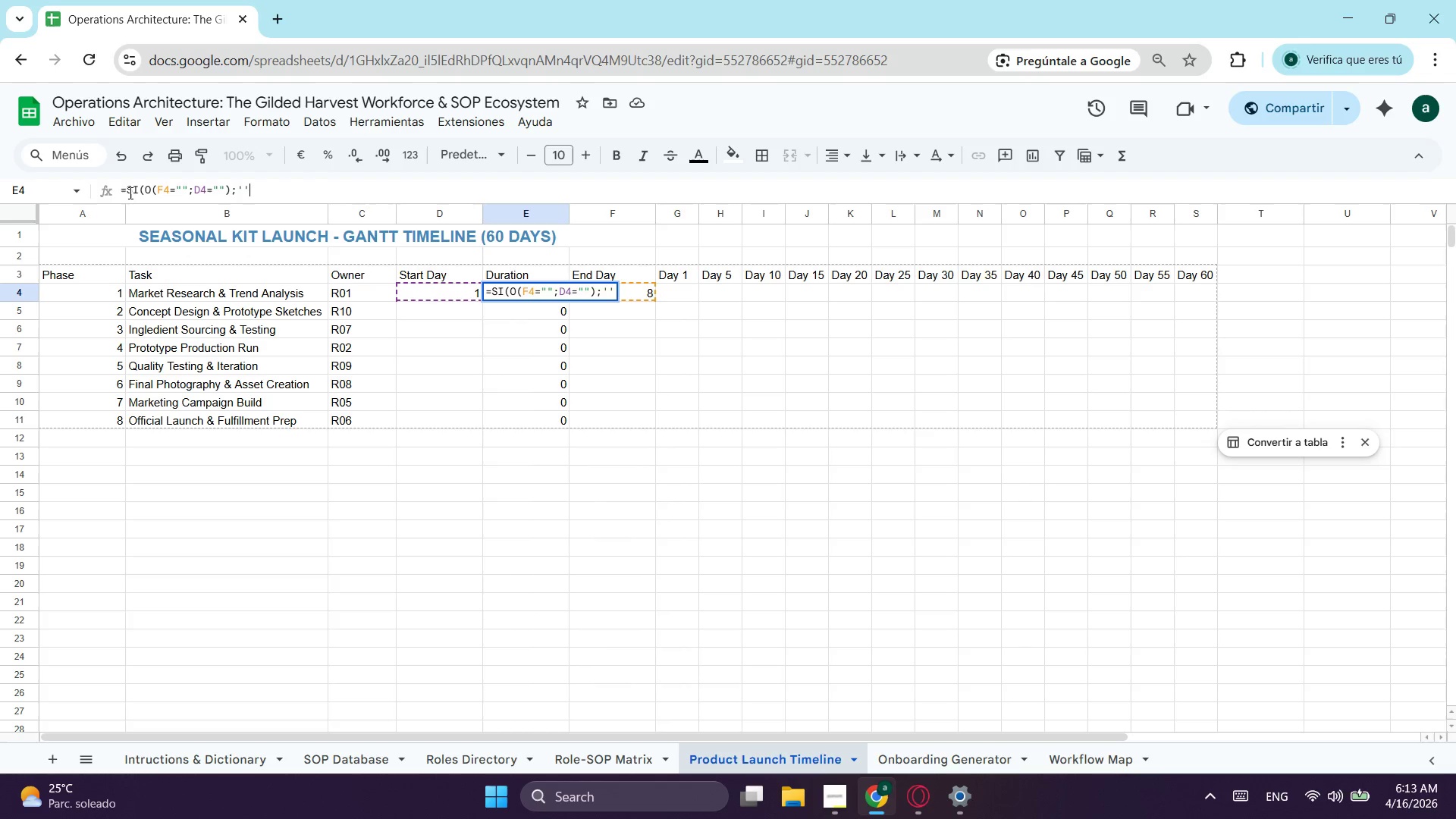 
key(Backspace)
 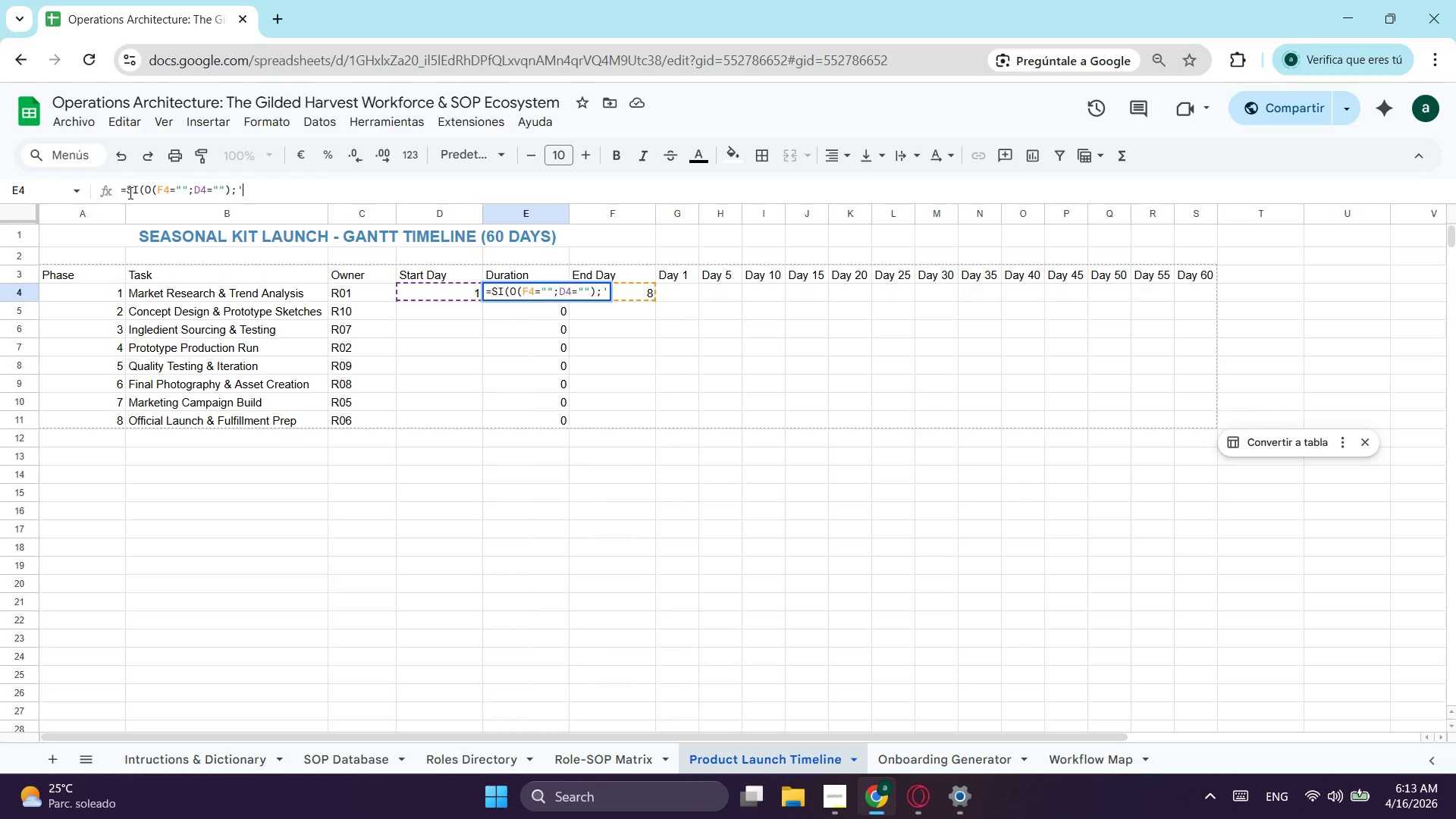 
key(Backspace)
 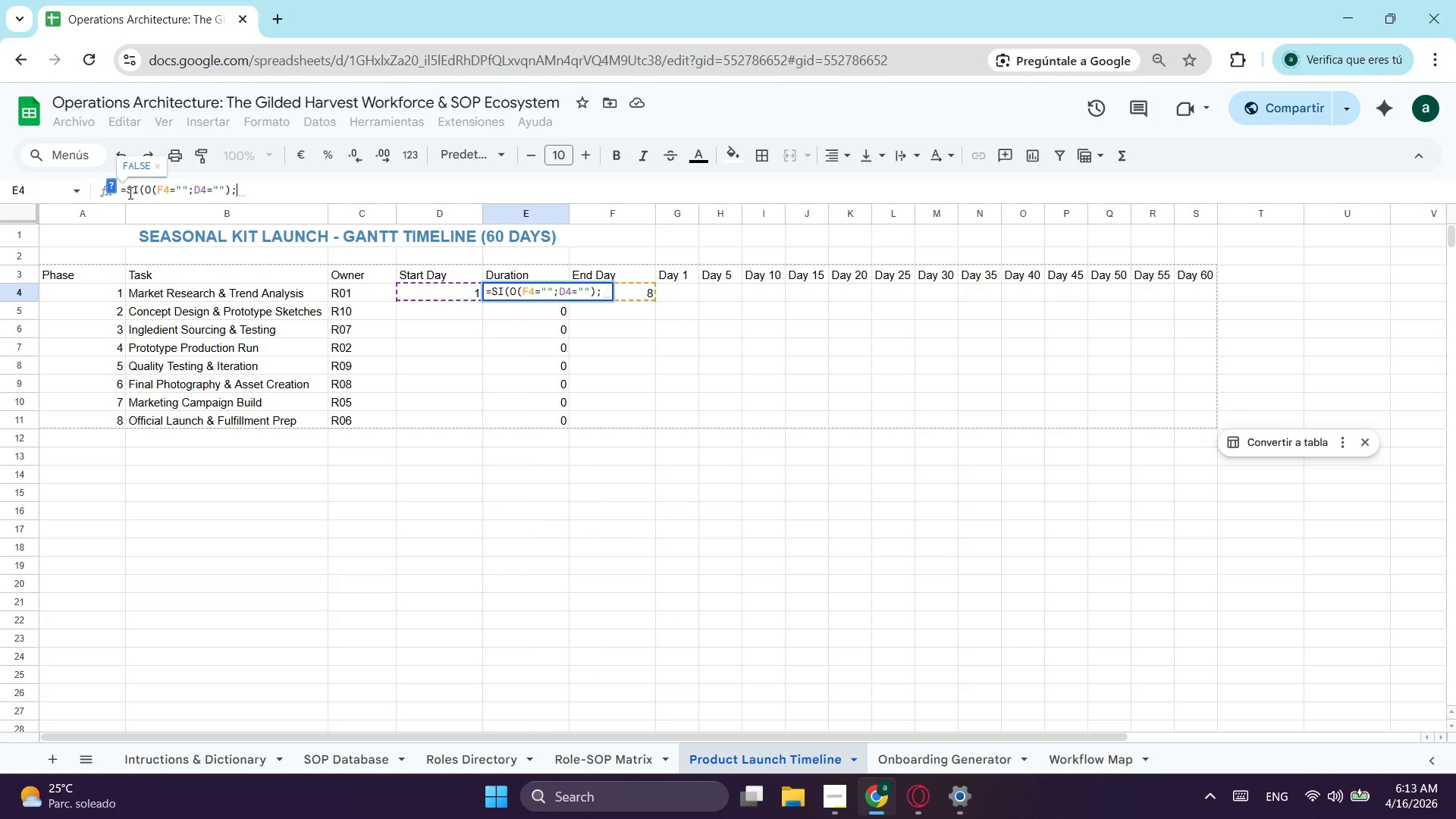 
key(Shift+Quote)
 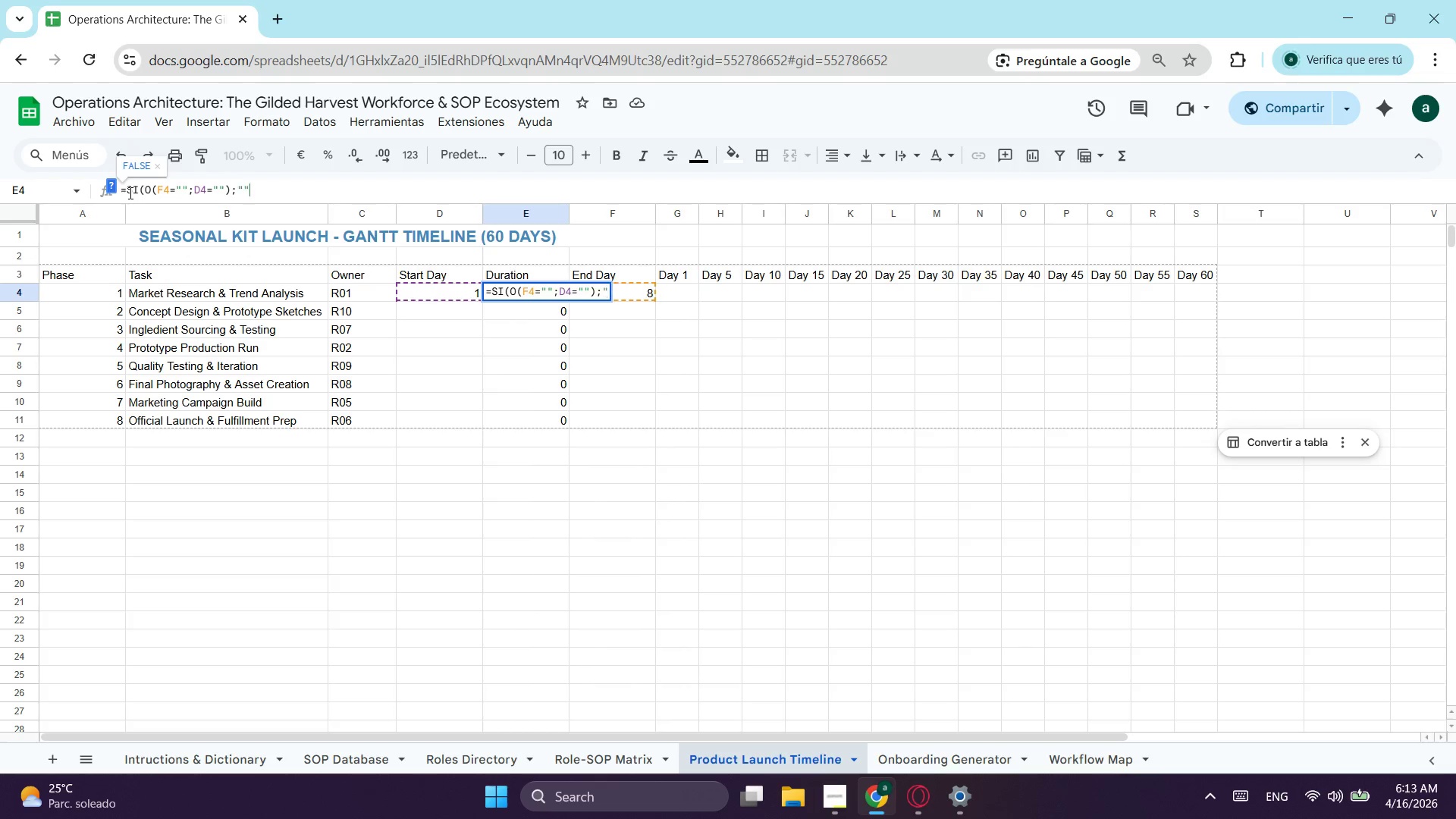 
key(Shift+Quote)
 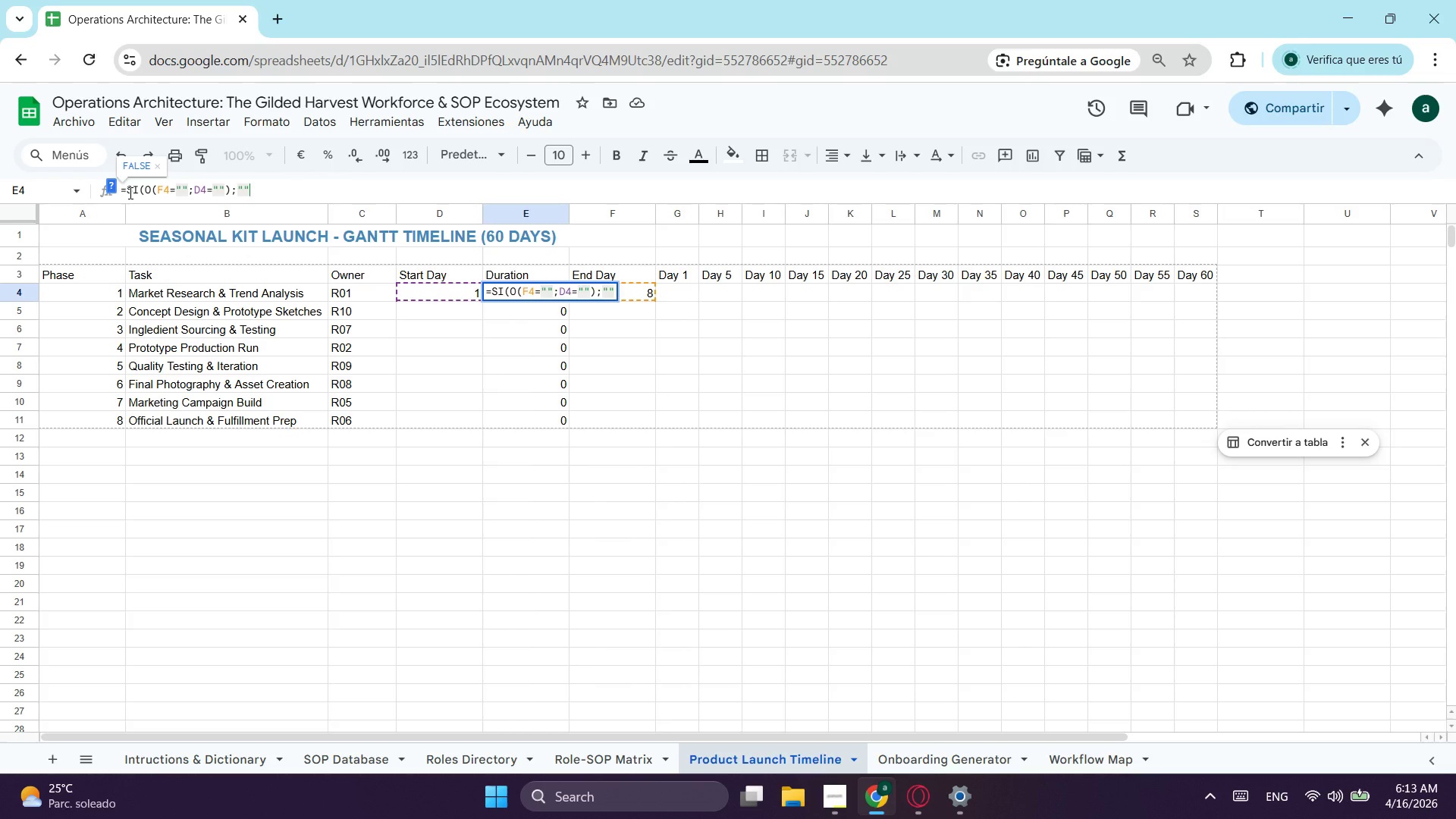 
key(Semicolon)
 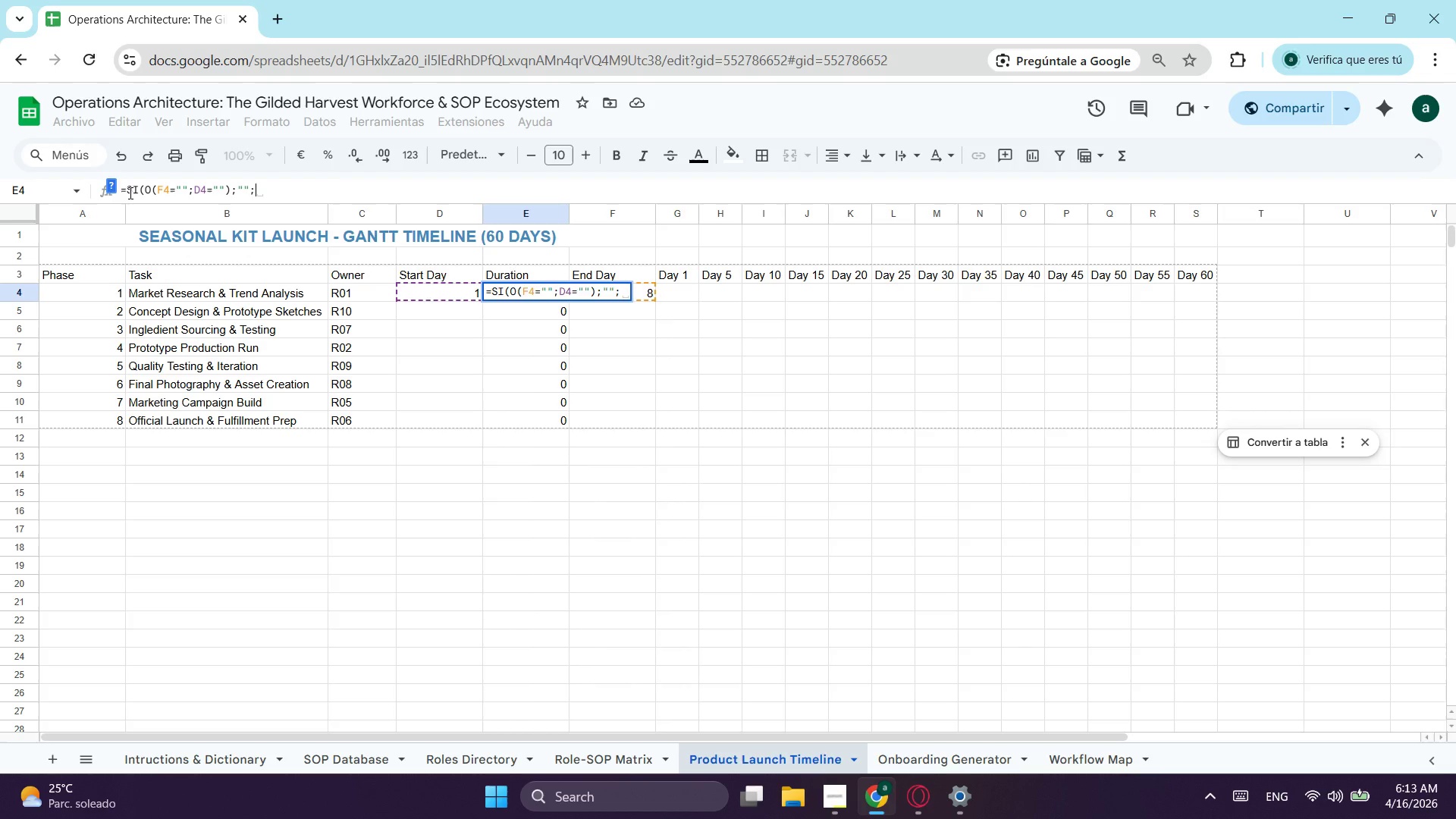 
wait(6.08)
 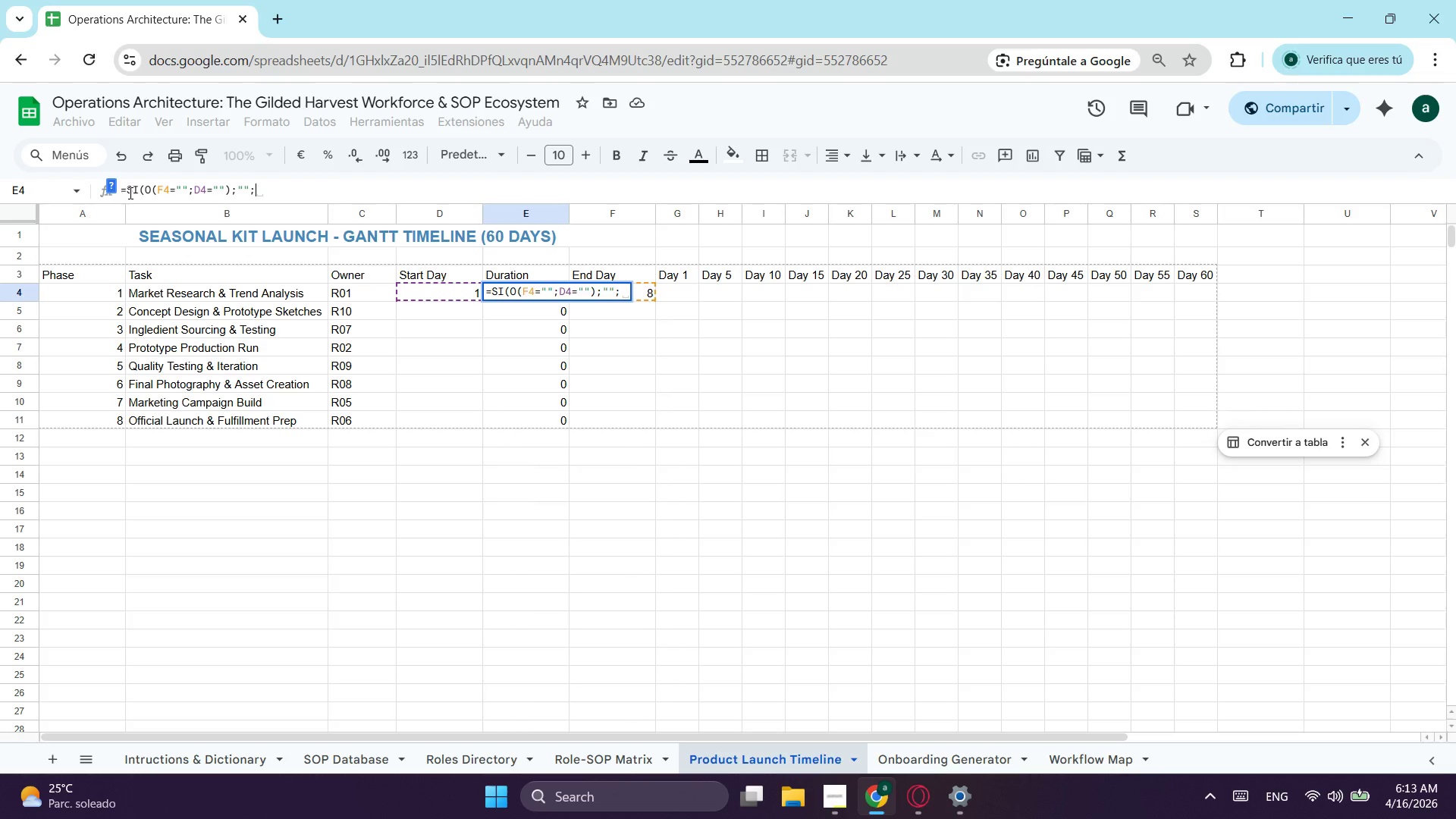 
left_click([646, 287])
 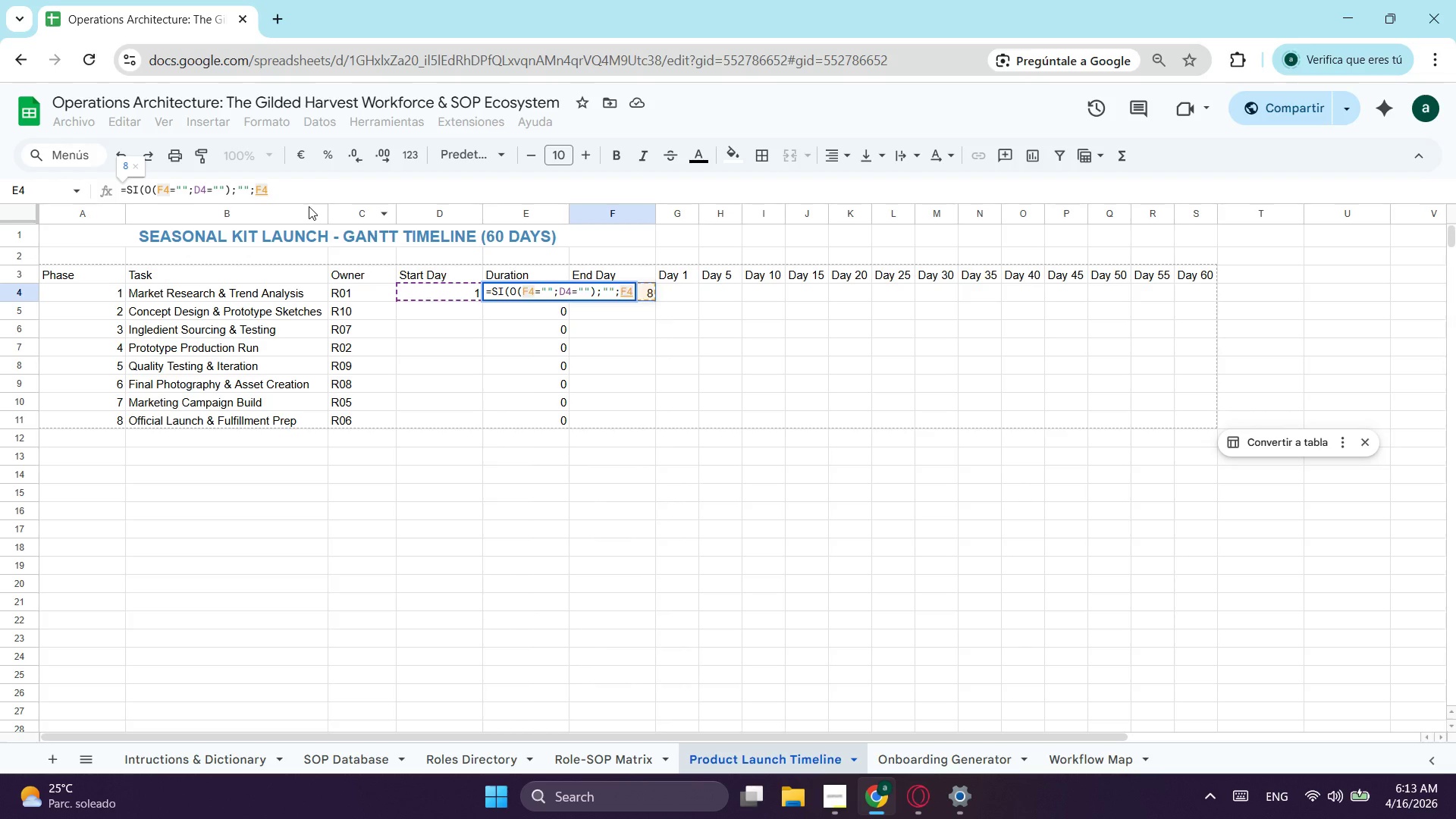 
key(Minus)
 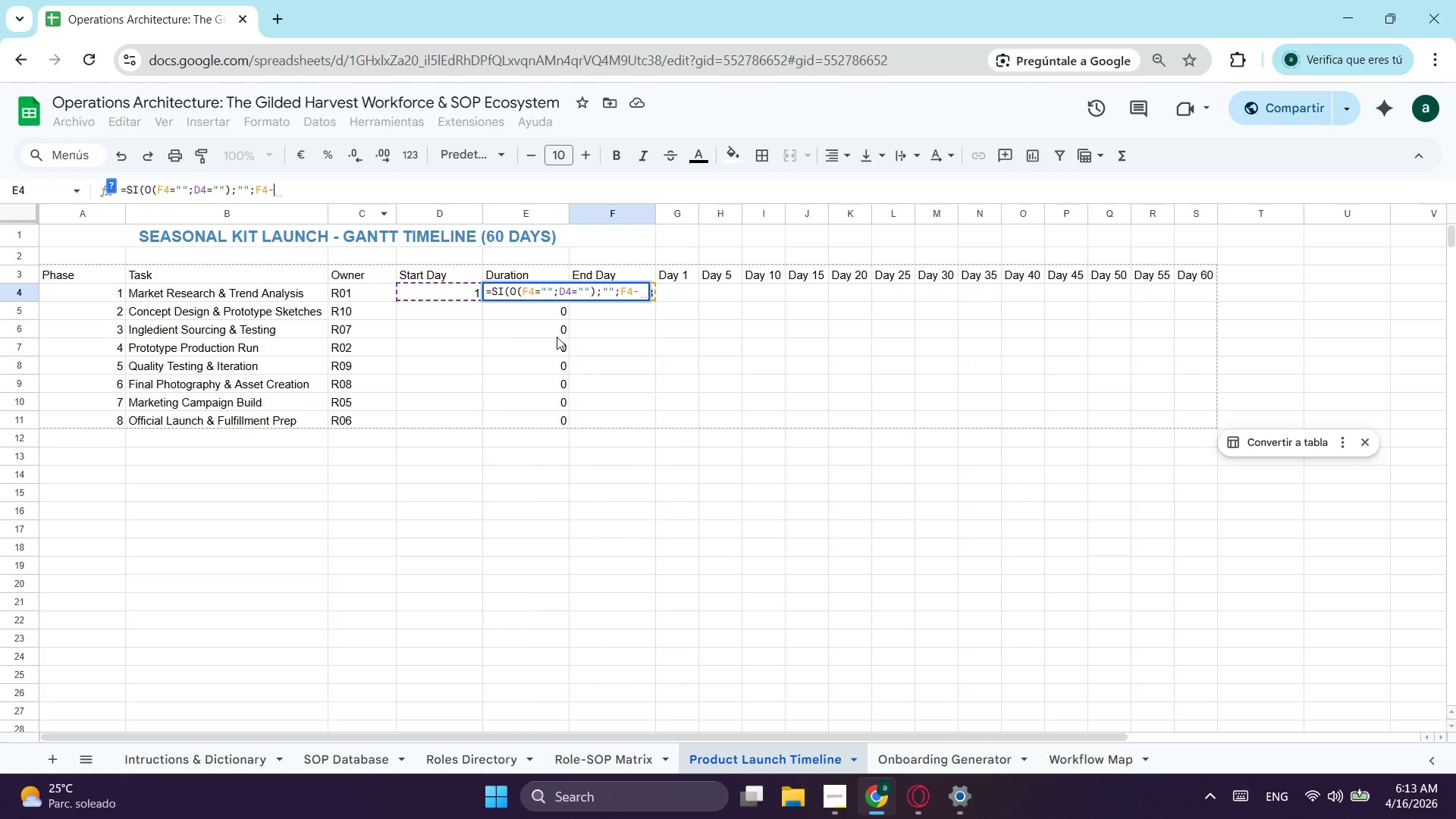 
left_click([429, 297])
 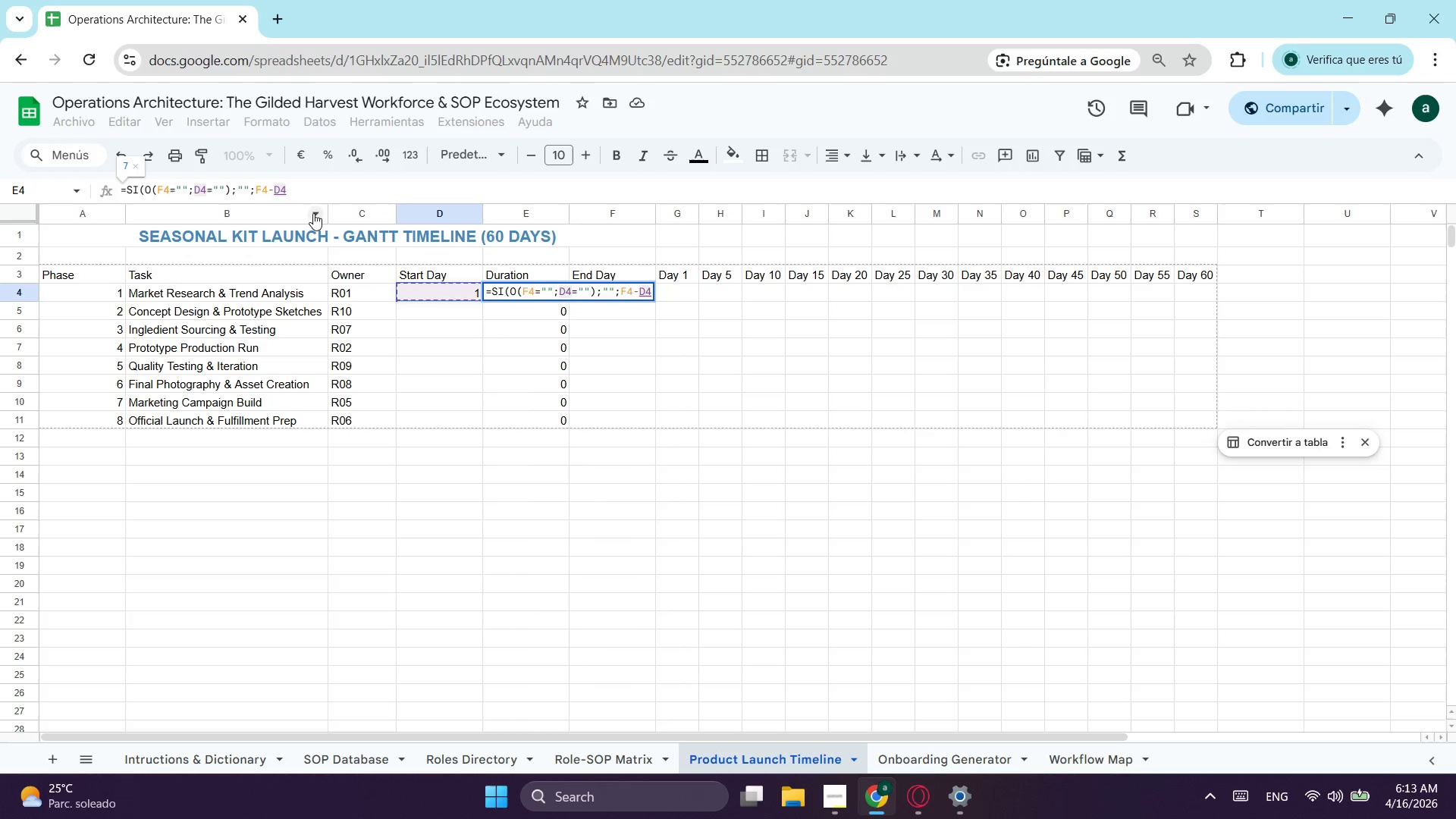 
left_click([313, 187])
 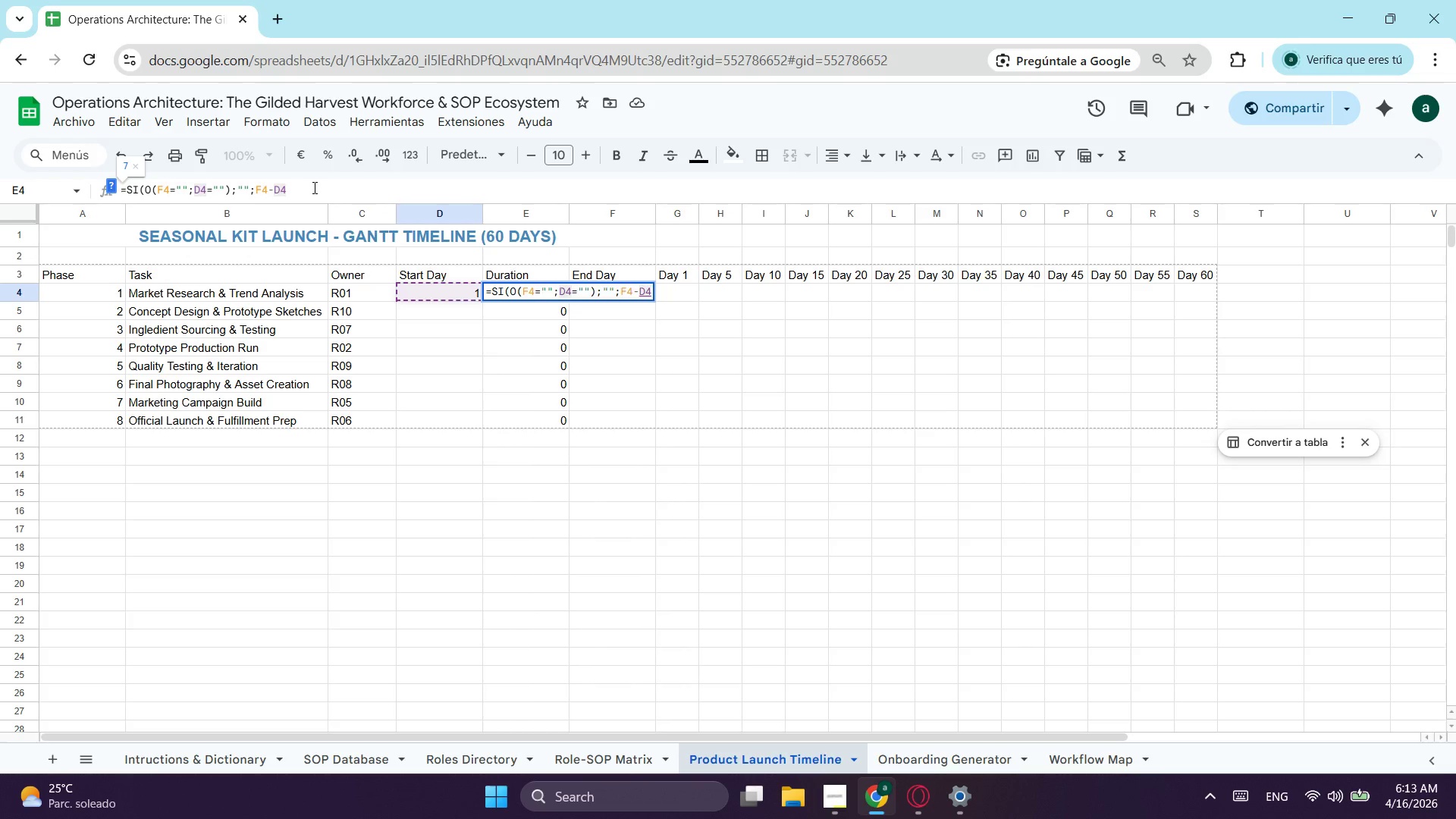 
key(Shift+ShiftLeft)
 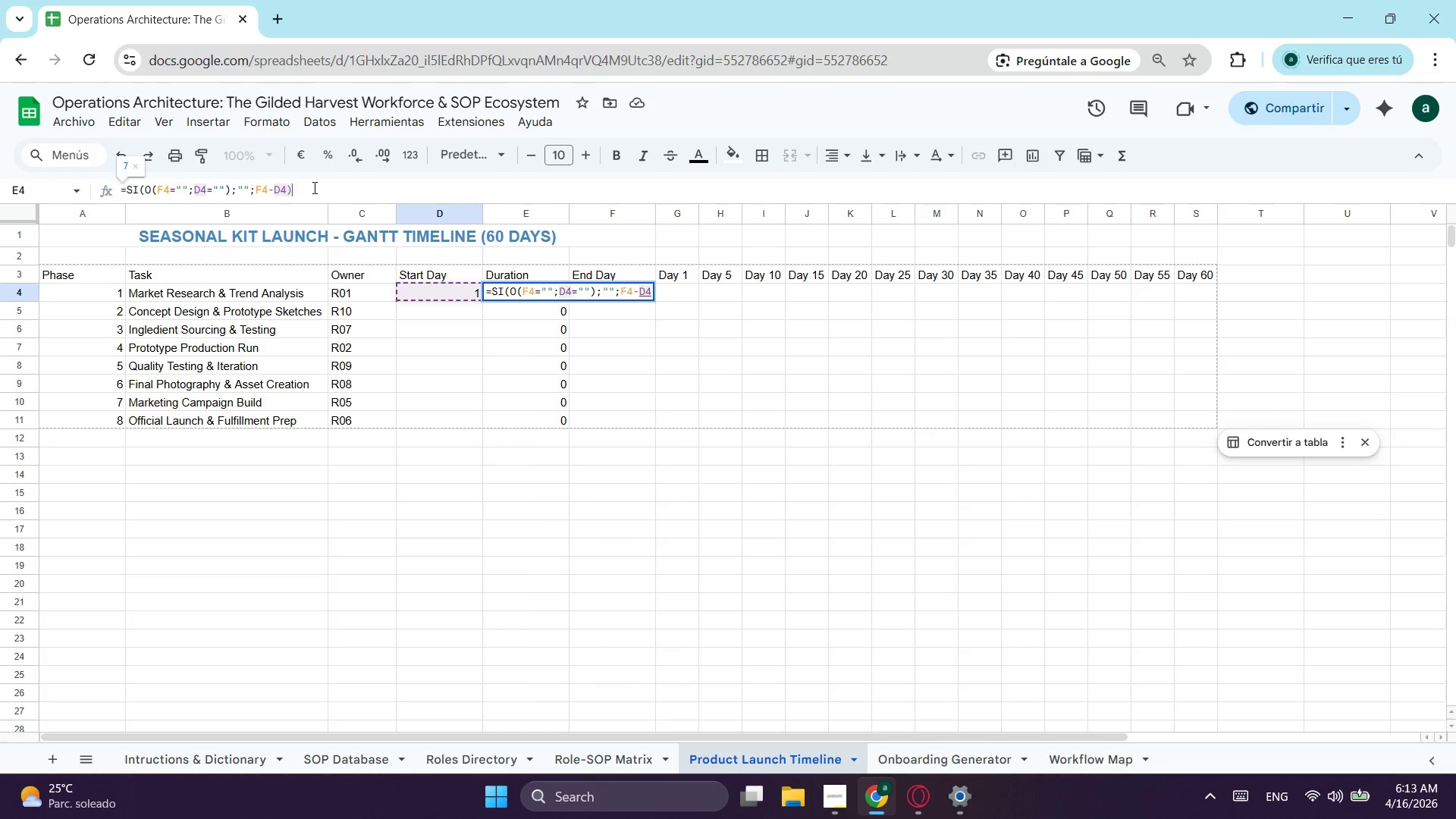 
key(Shift+0)
 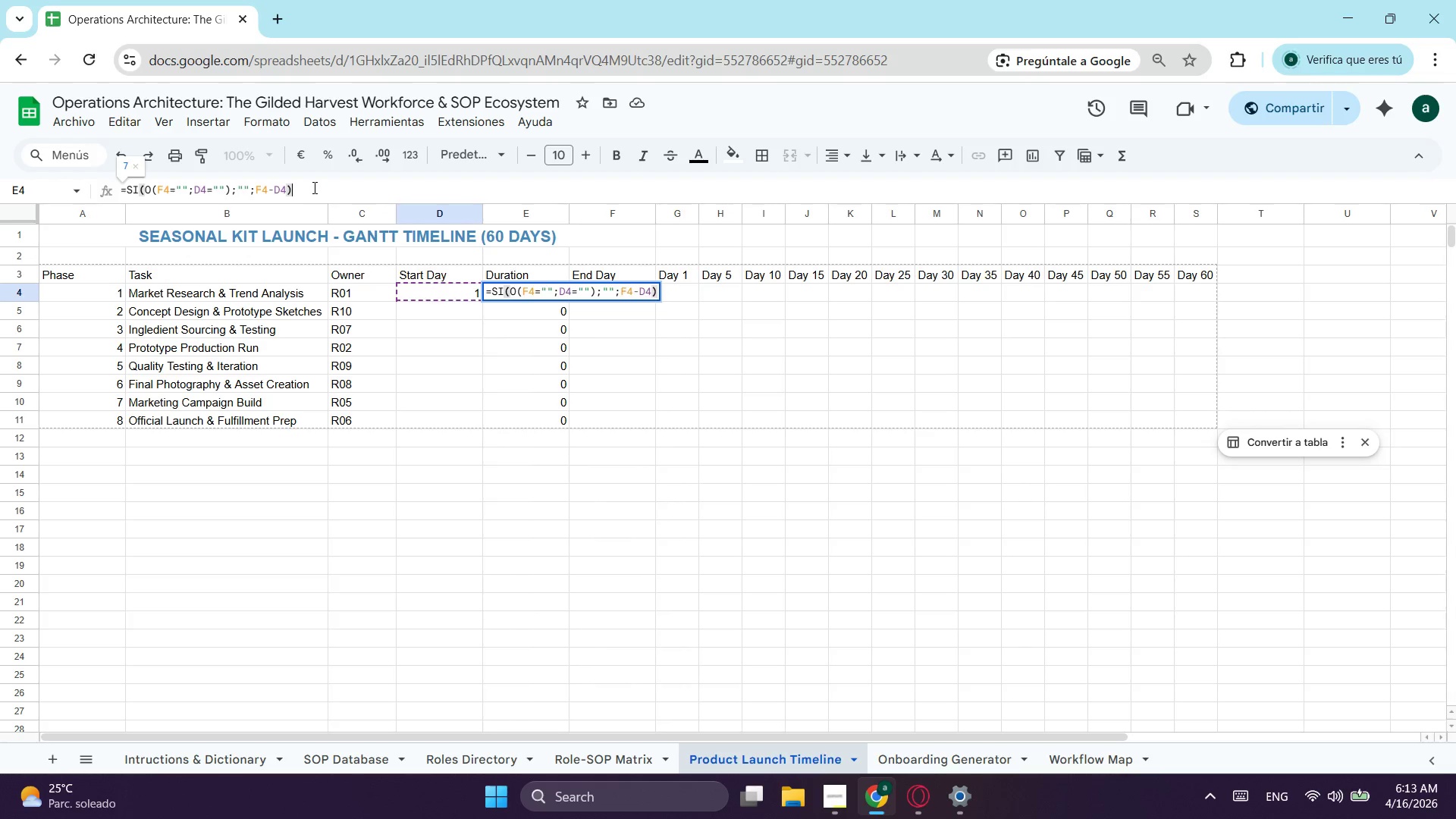 
key(Enter)
 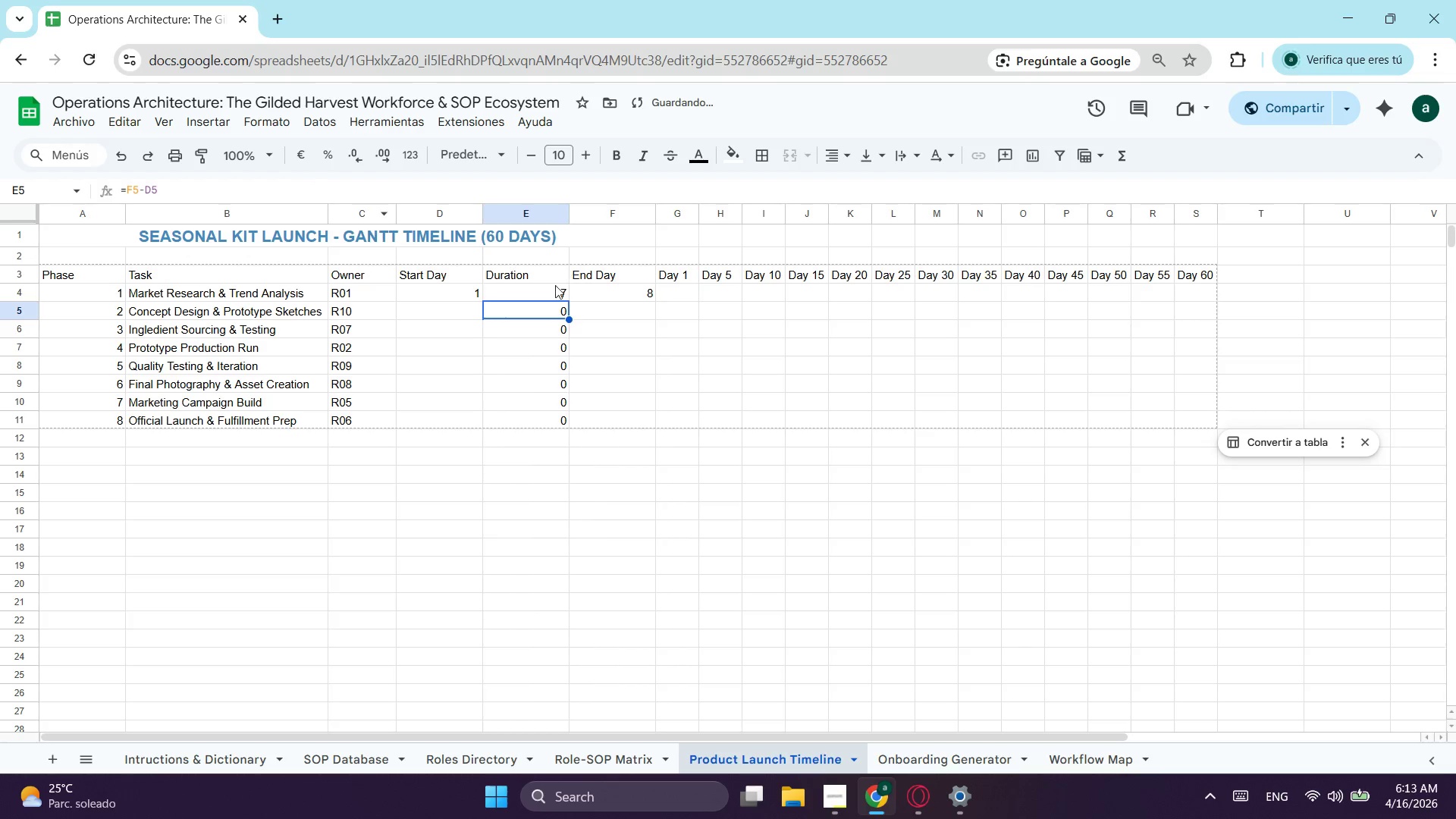 
left_click([559, 291])
 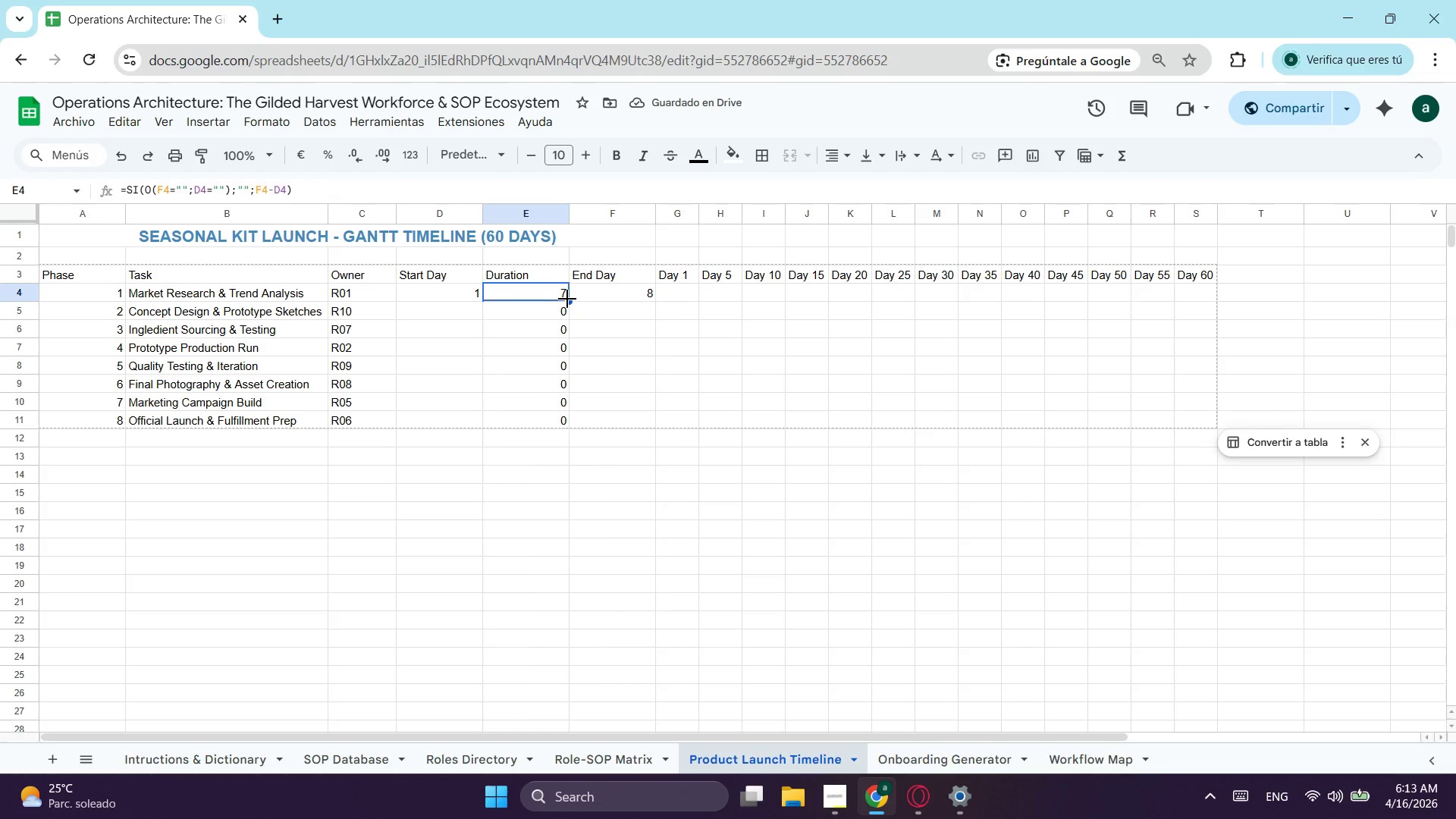 
left_click_drag(start_coordinate=[570, 299], to_coordinate=[566, 422])
 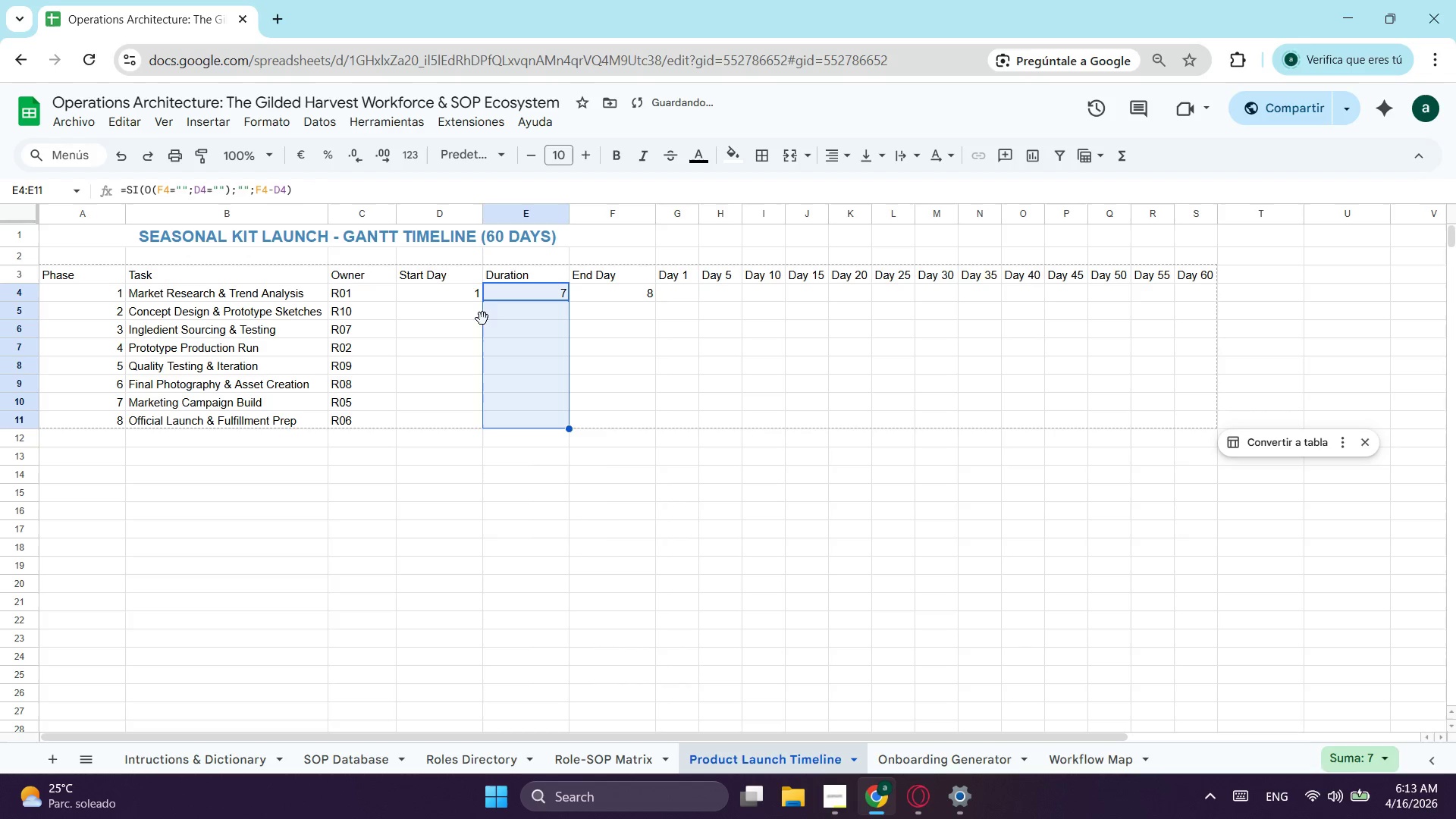 
left_click([477, 309])
 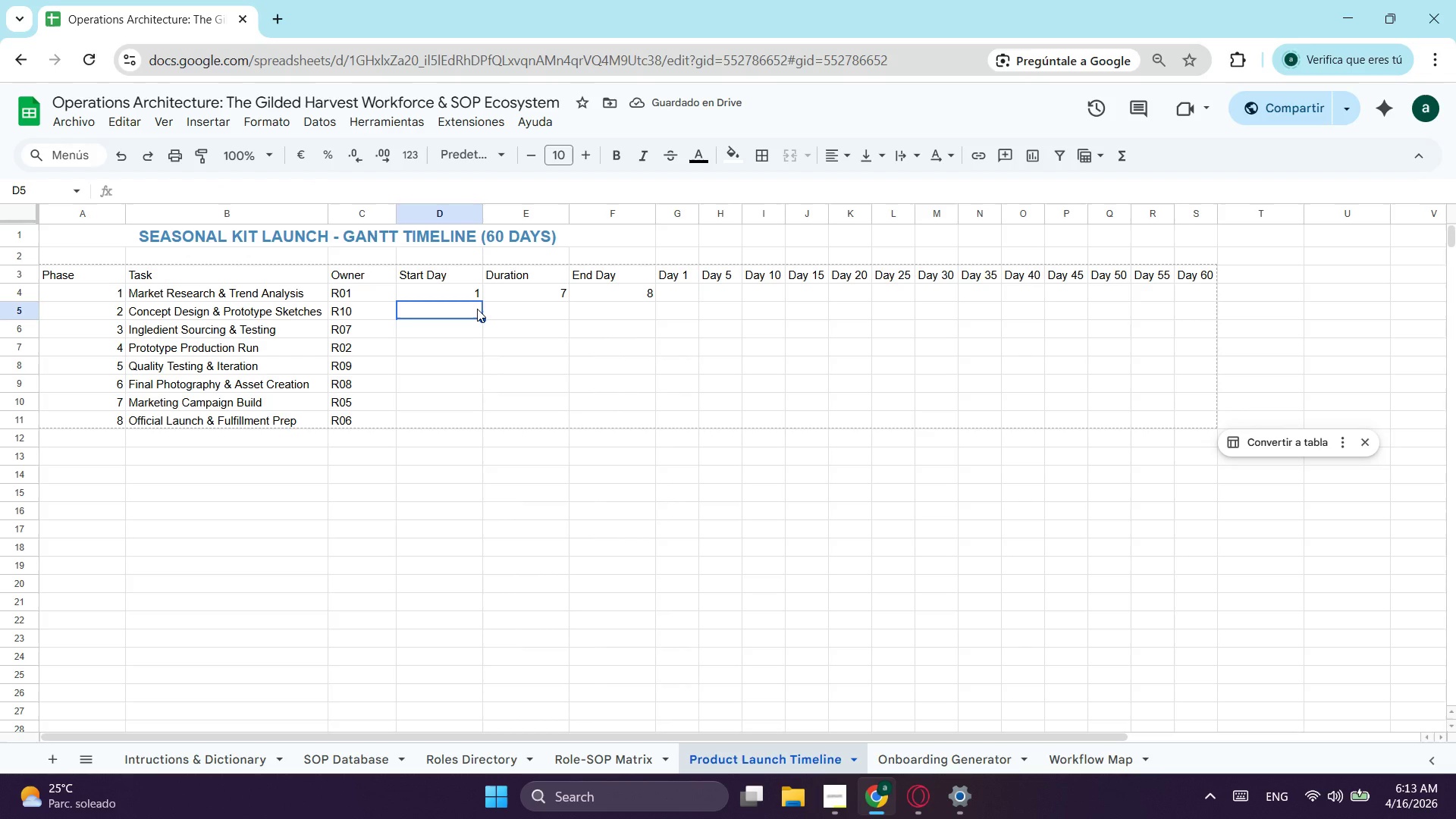 
wait(5.83)
 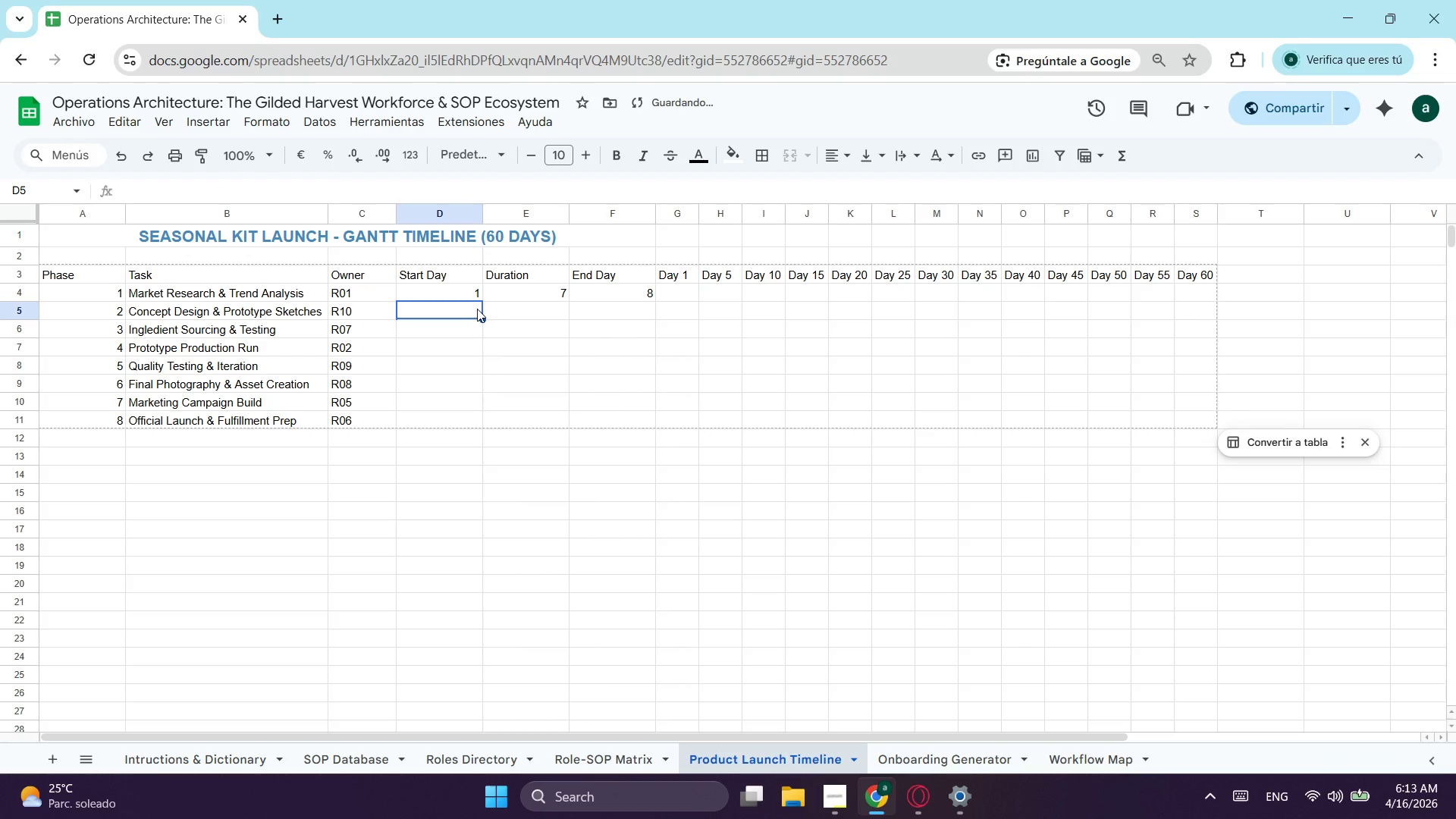 
key(8)
 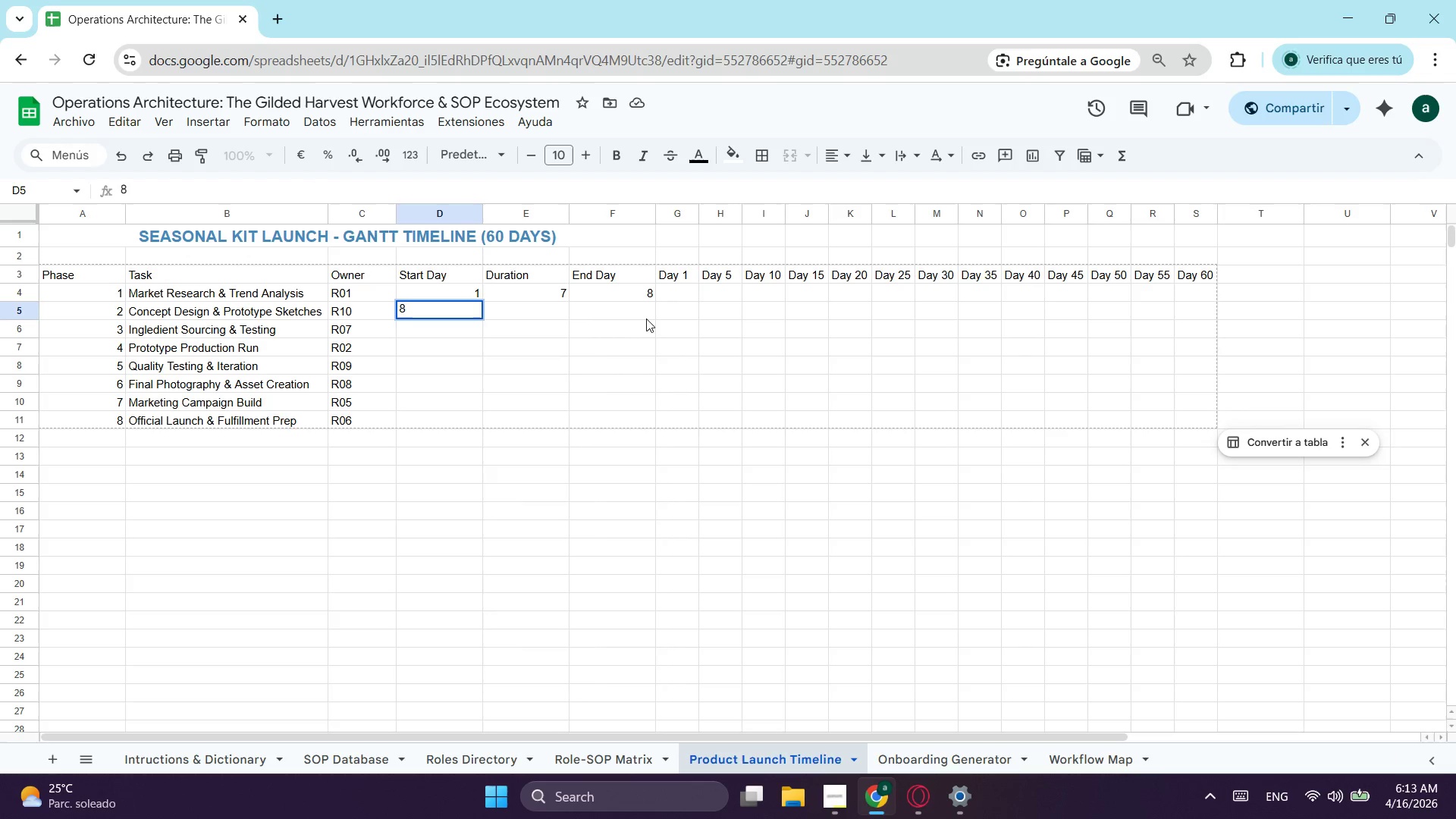 
left_click([645, 318])
 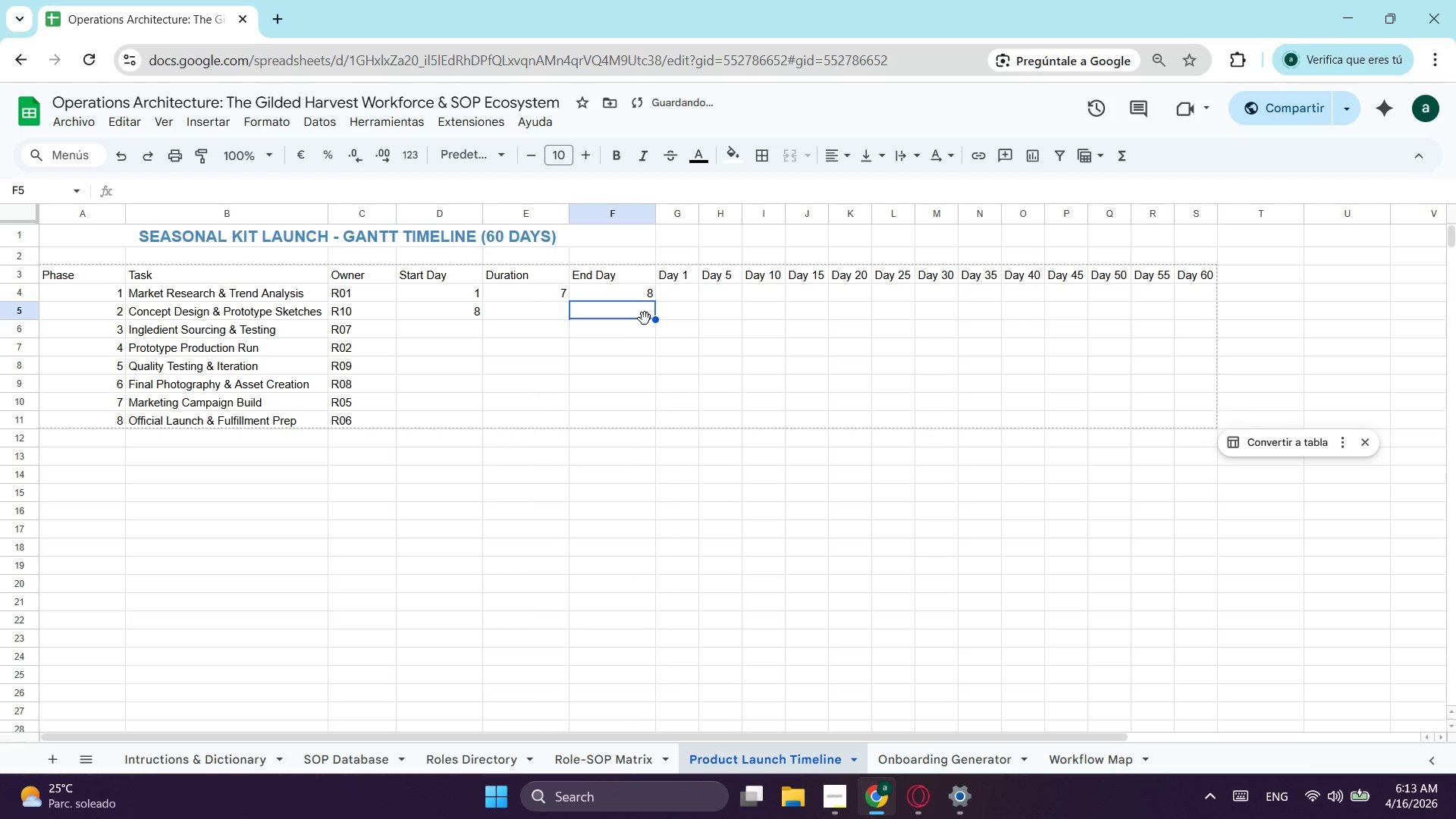 
key(1)
 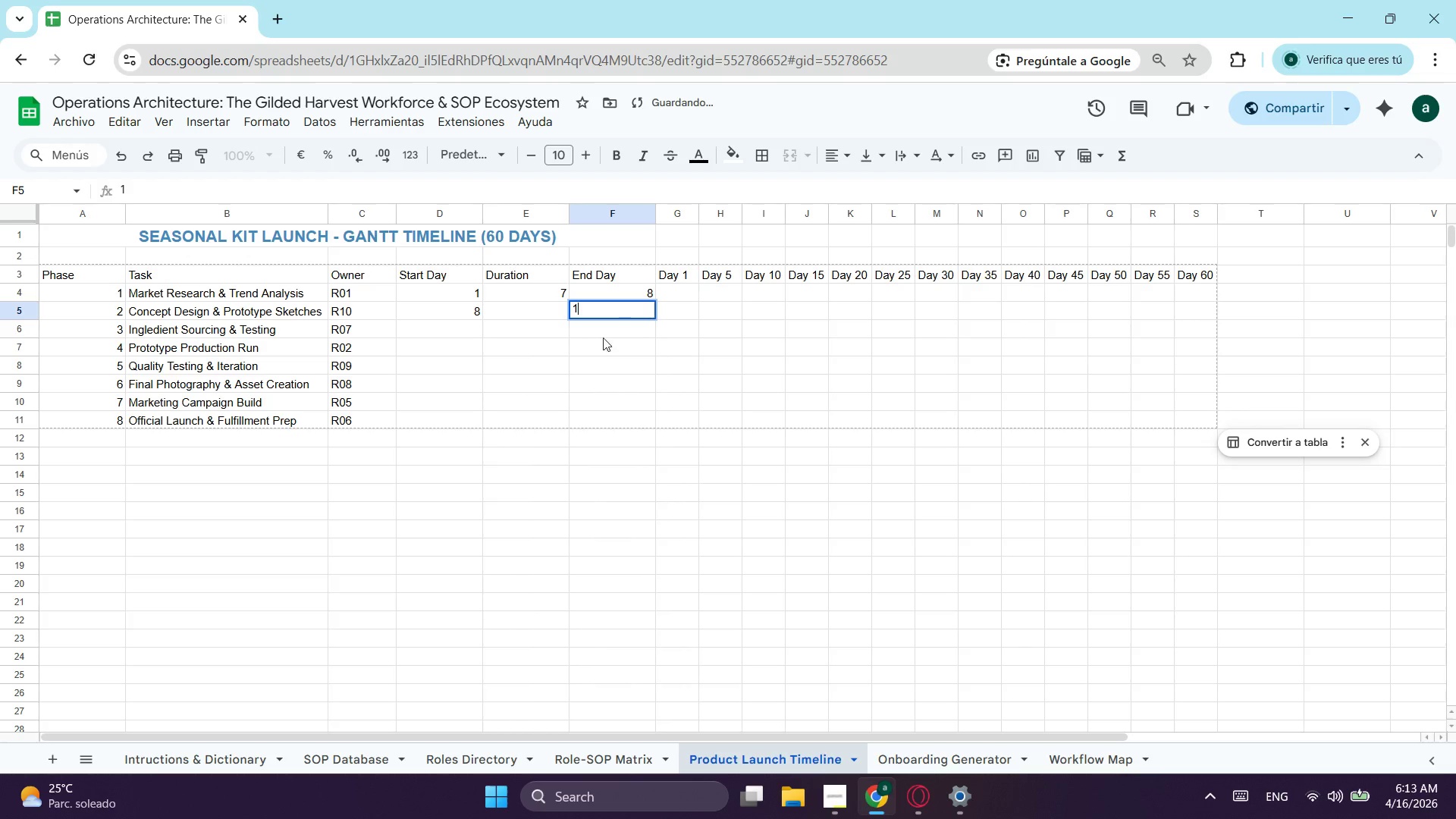 
key(8)
 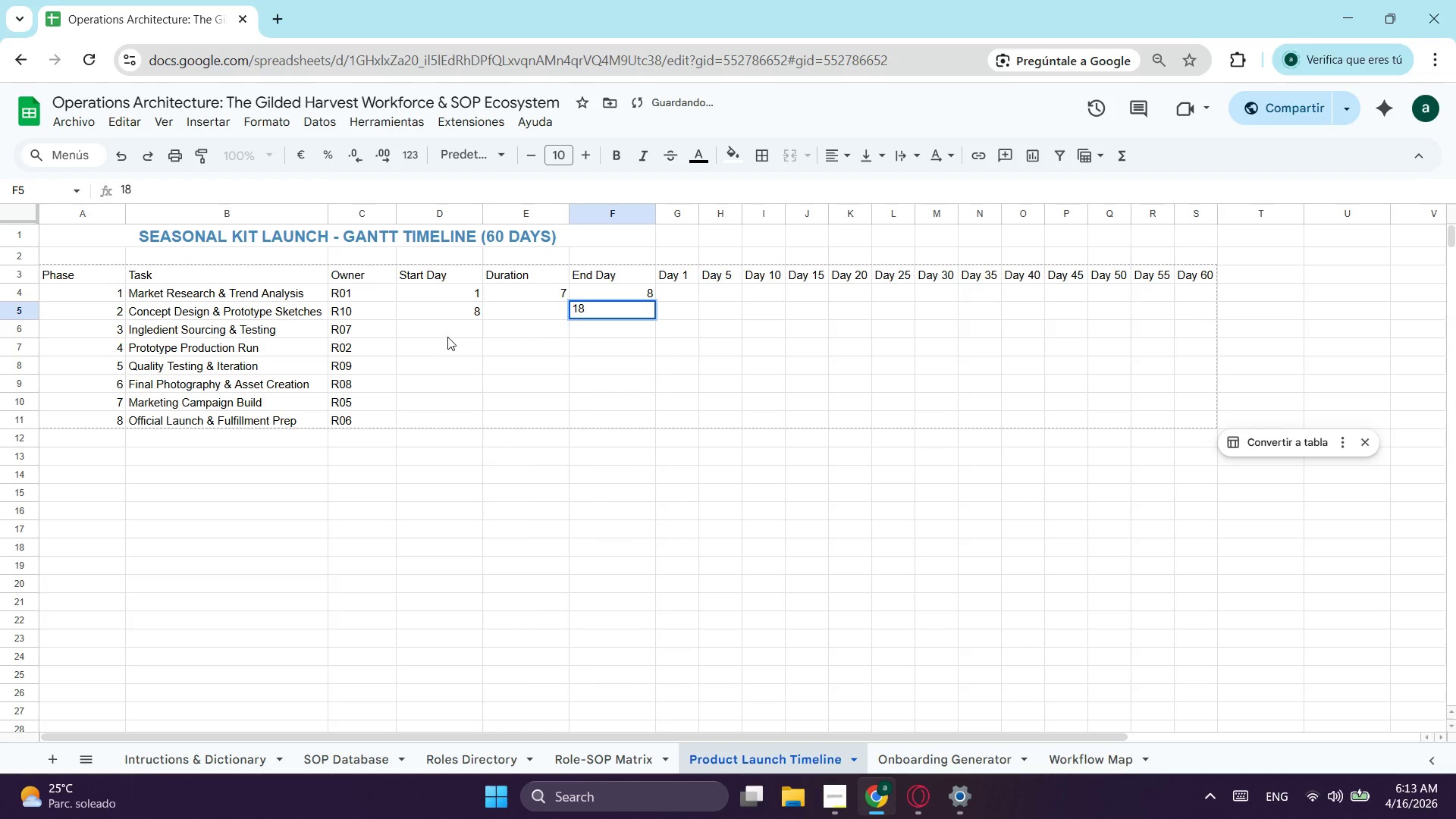 
left_click([449, 335])
 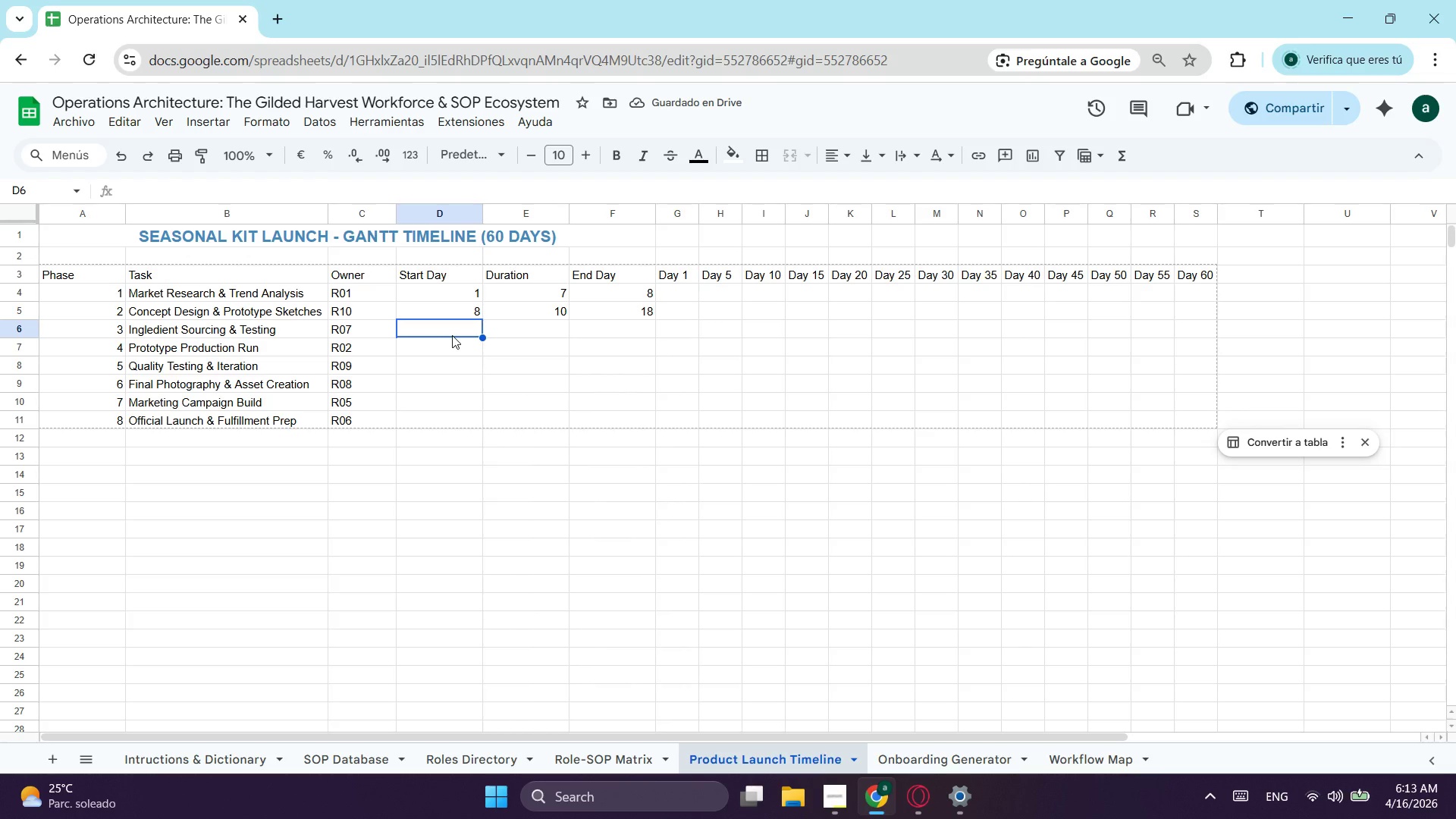 
key(1)
 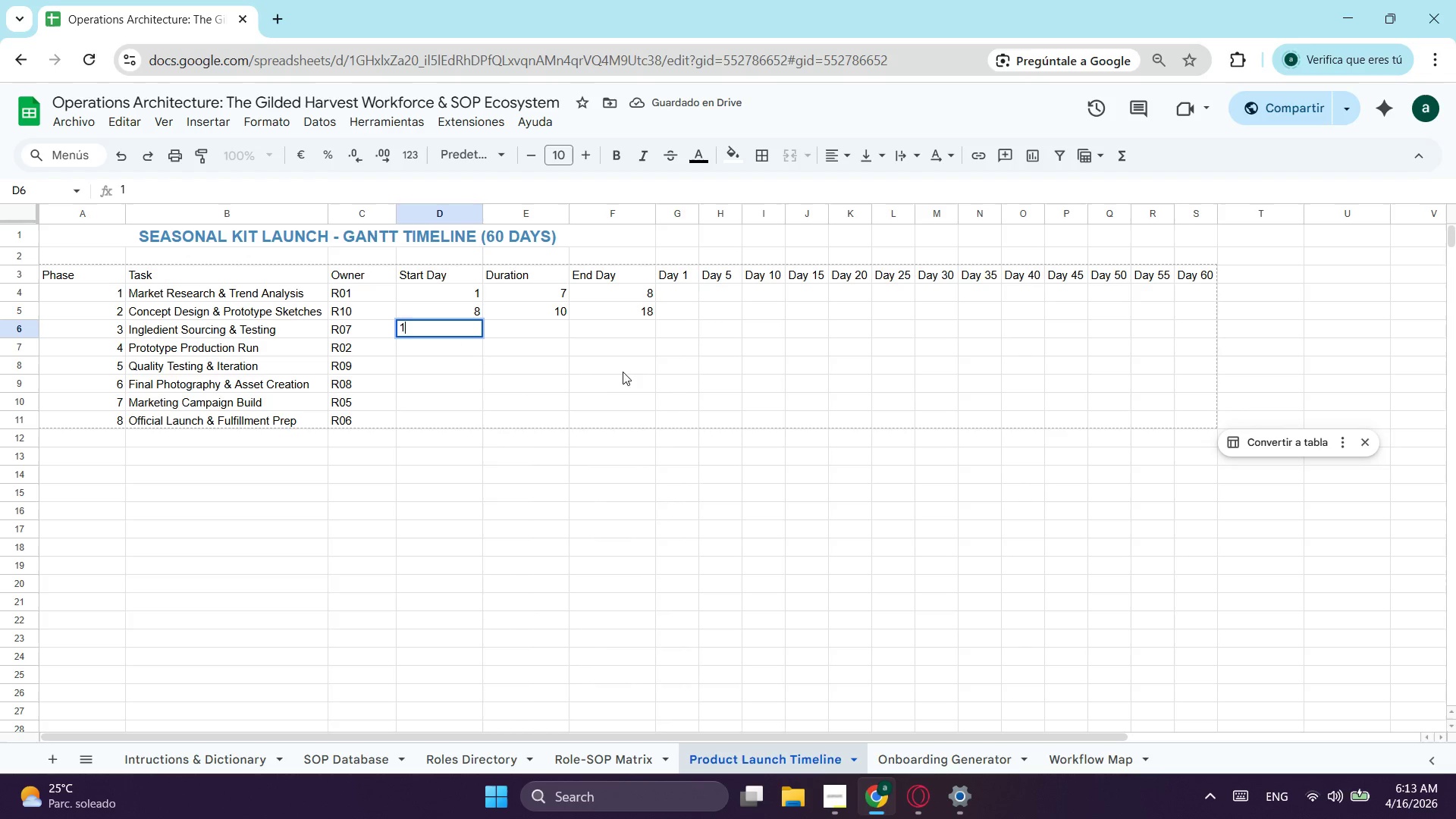 
key(2)
 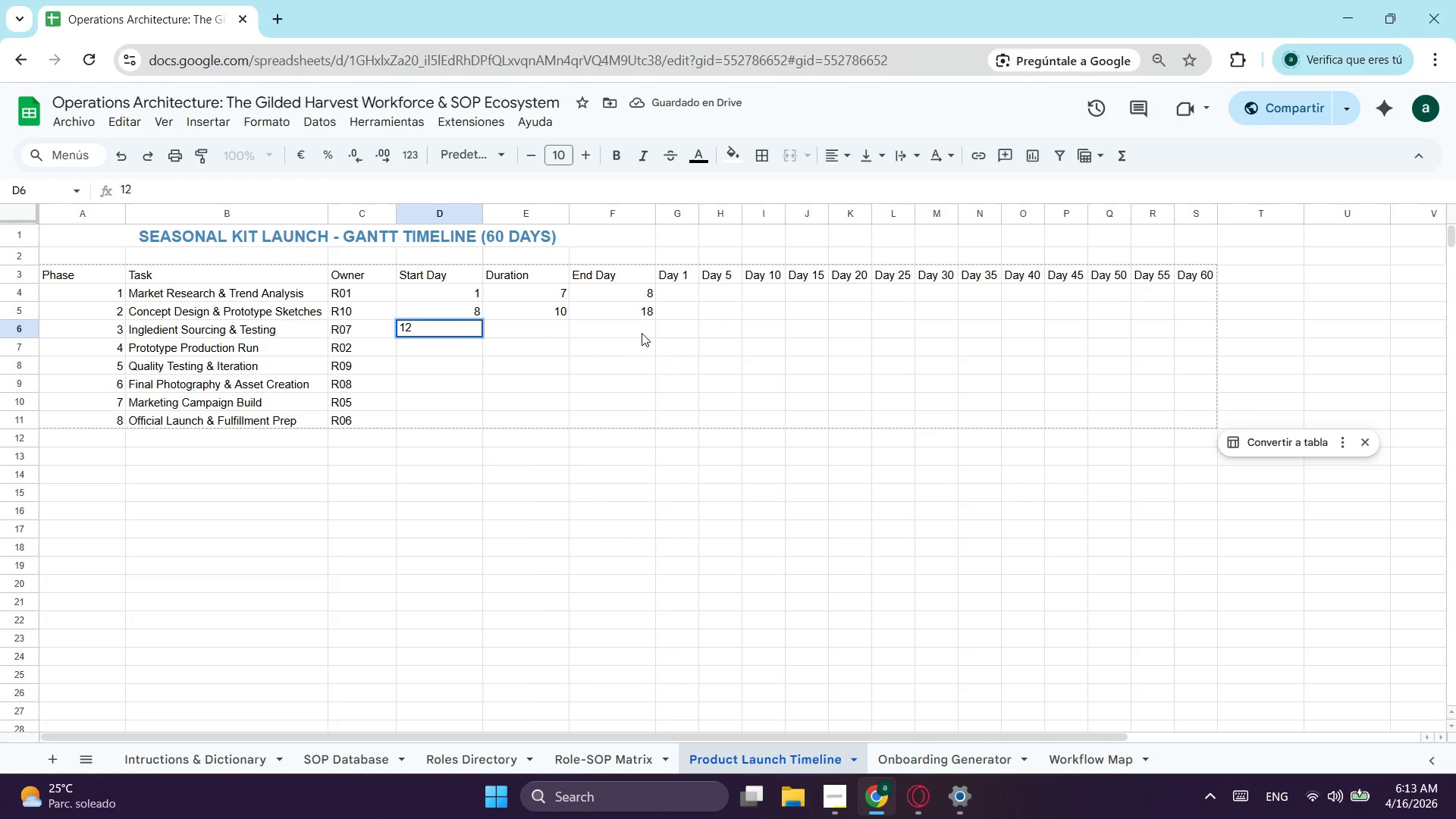 
left_click([642, 333])
 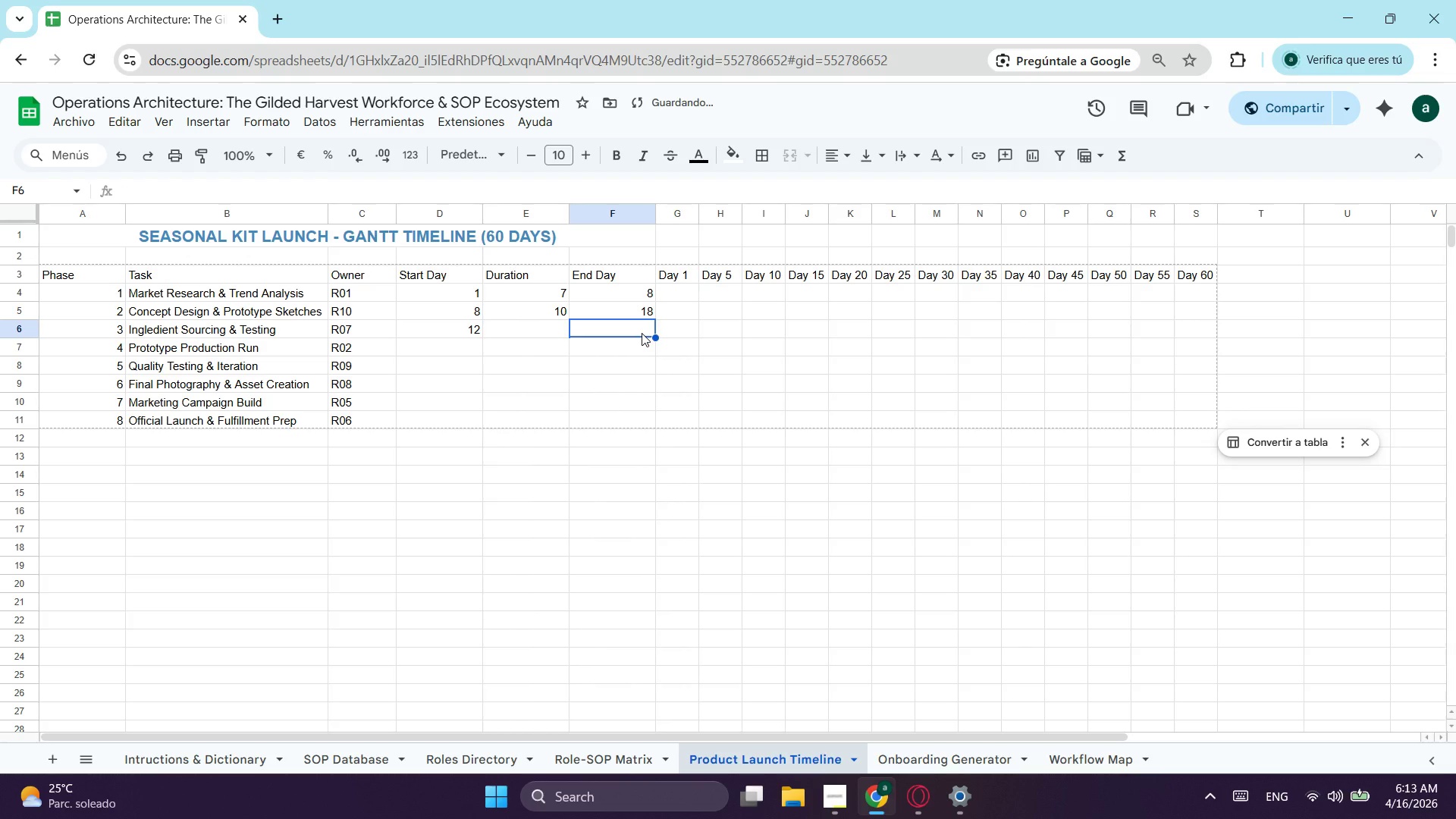 
type(24)
 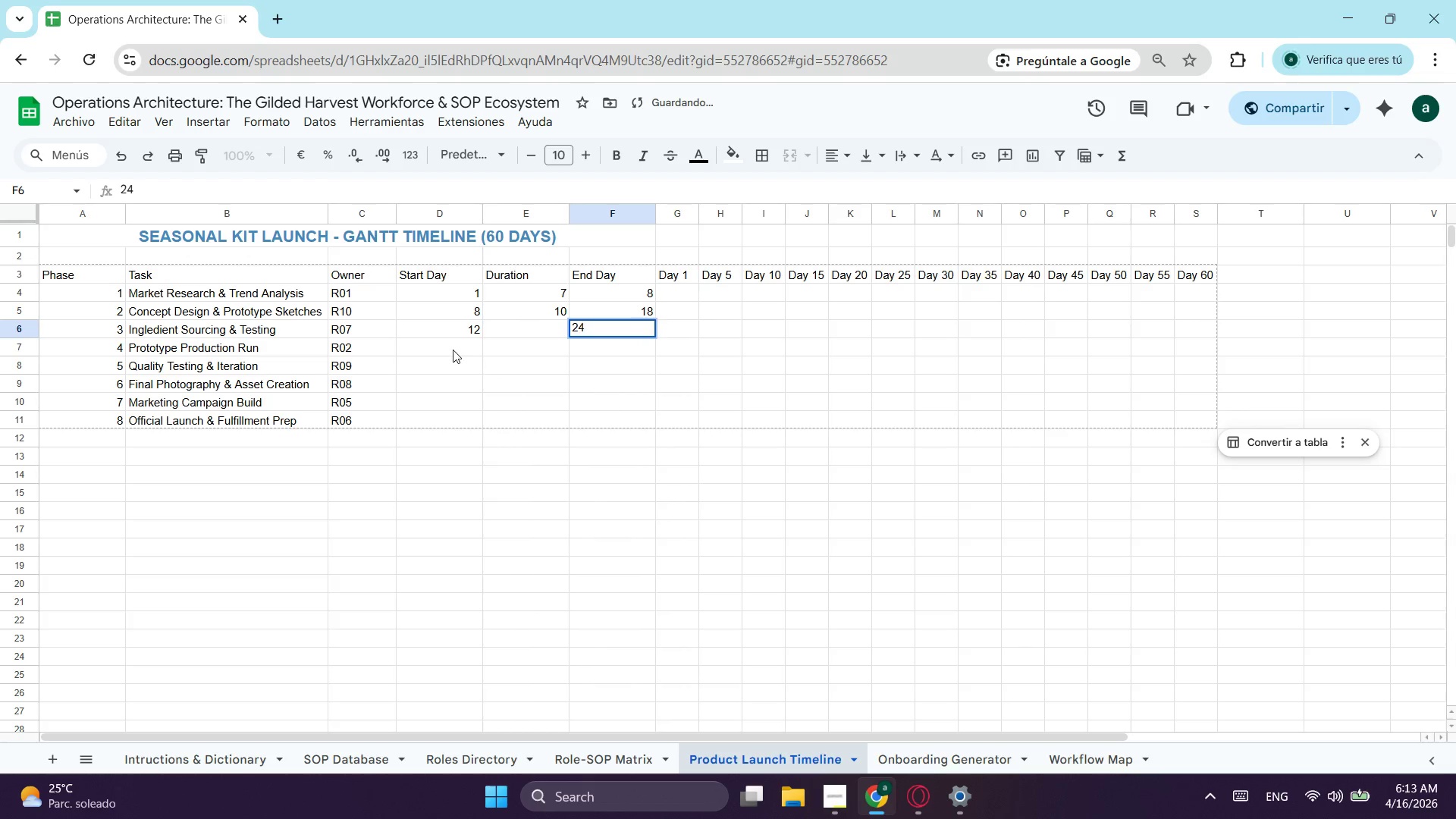 
left_click([451, 348])
 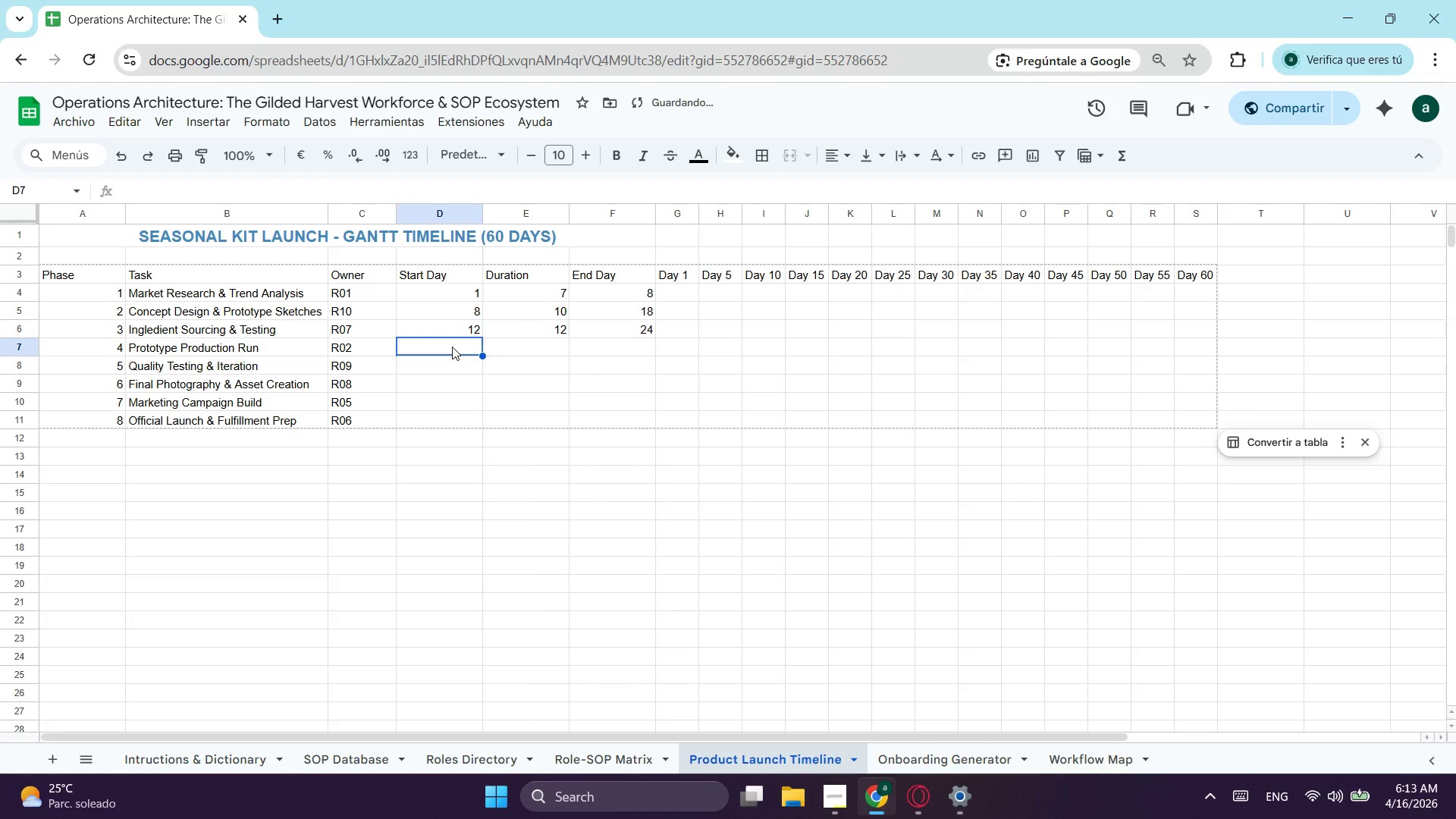 
key(1)
 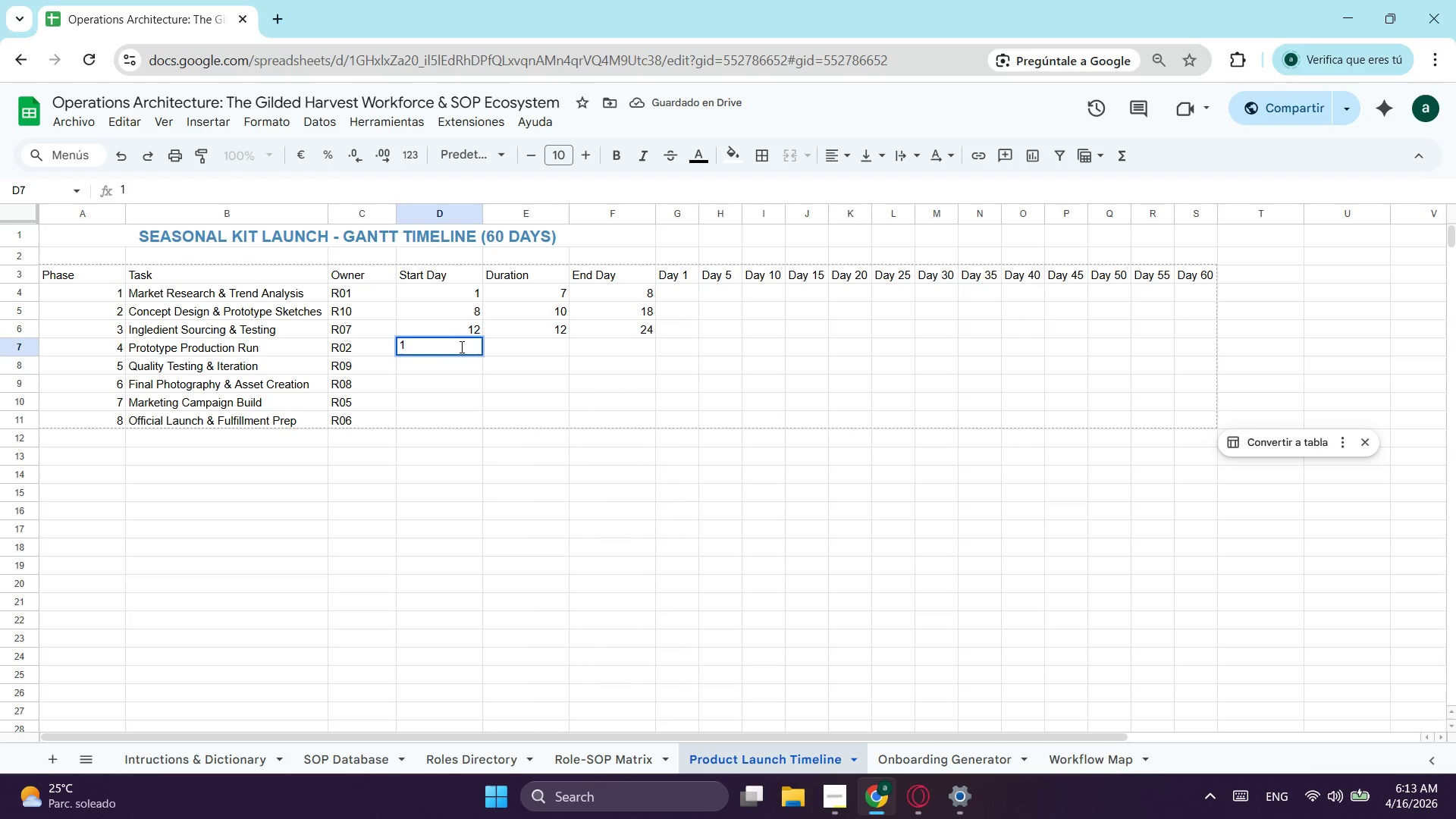 
key(9)
 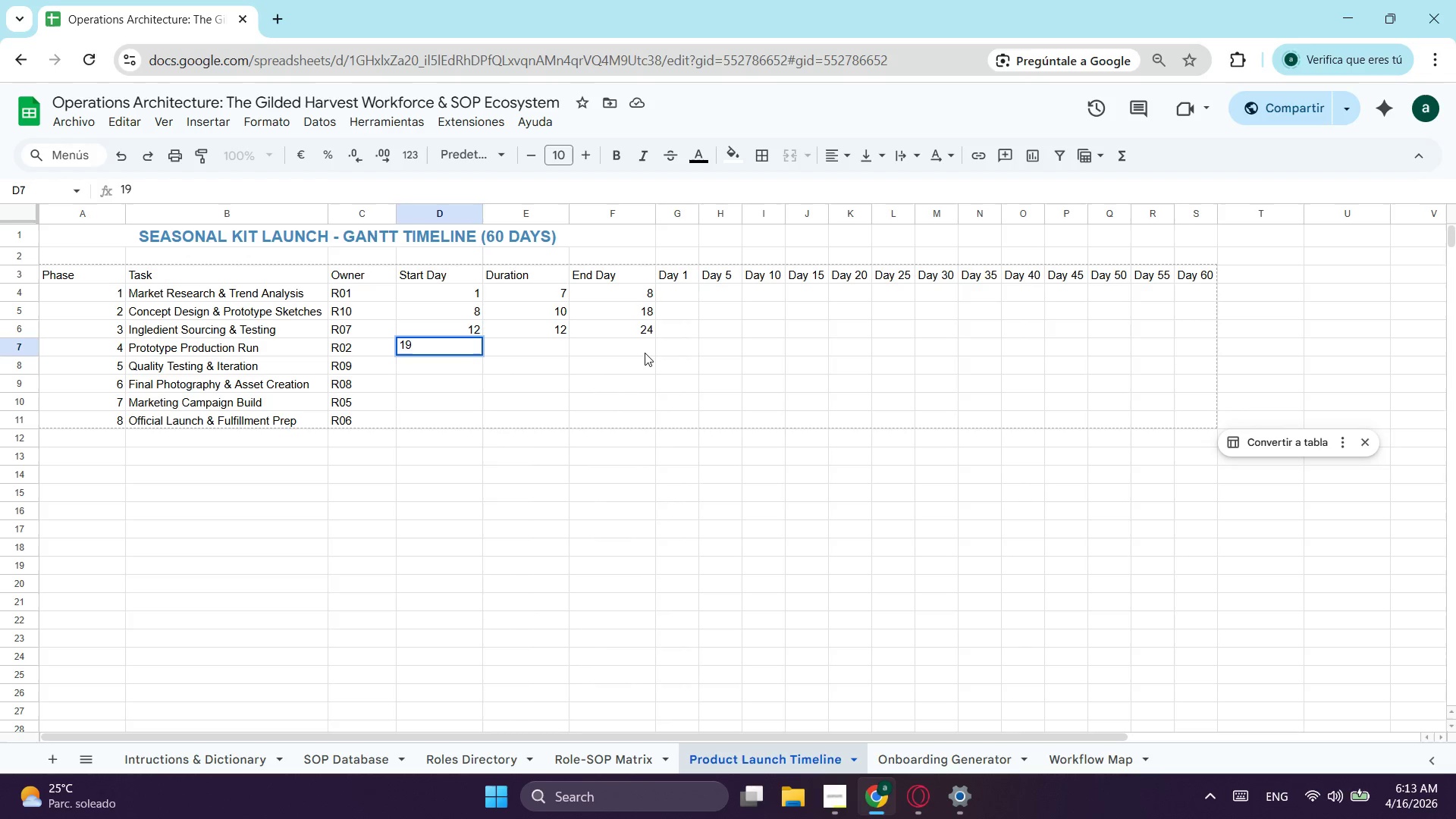 
left_click([645, 353])
 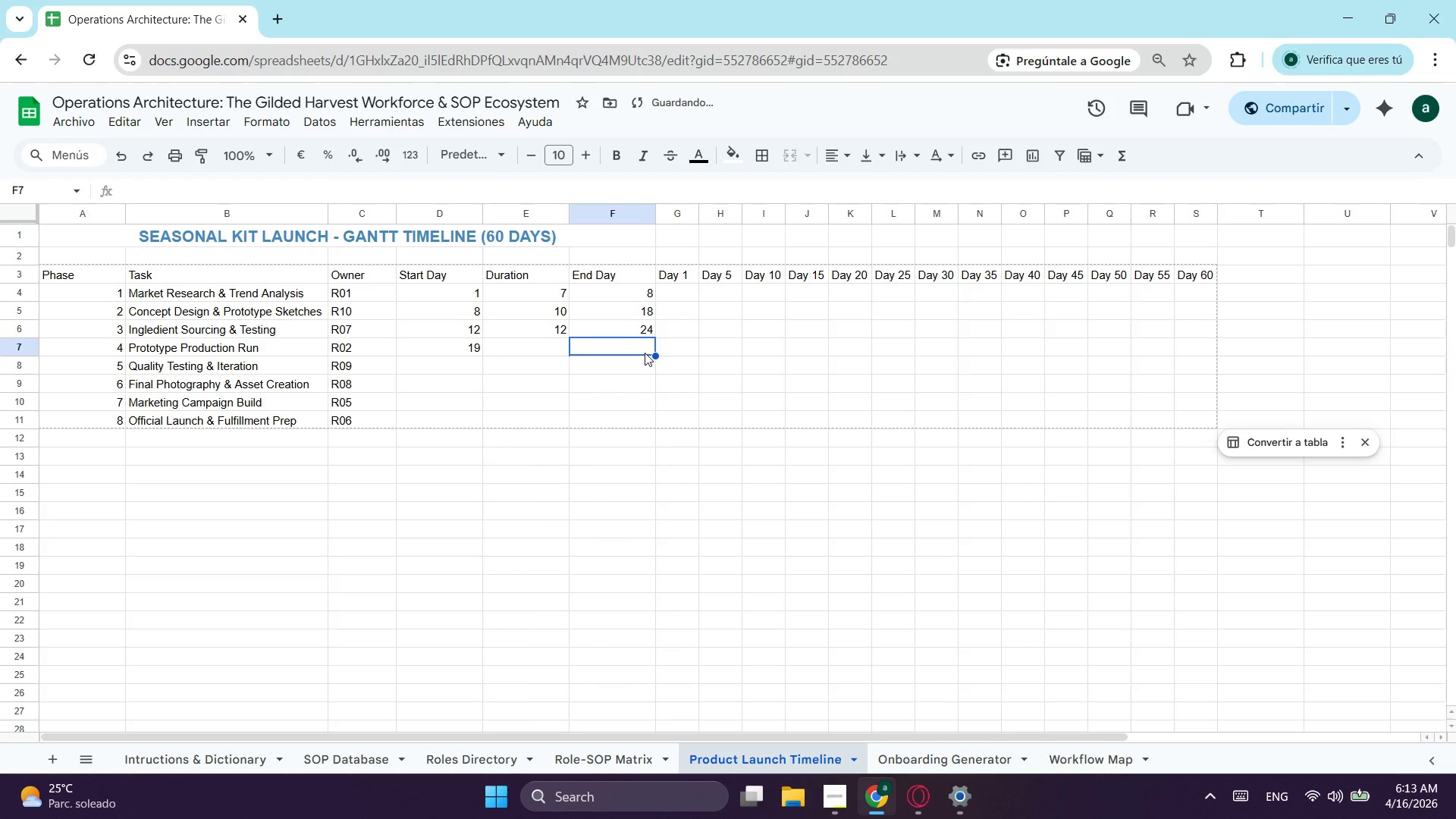 
type(27)
 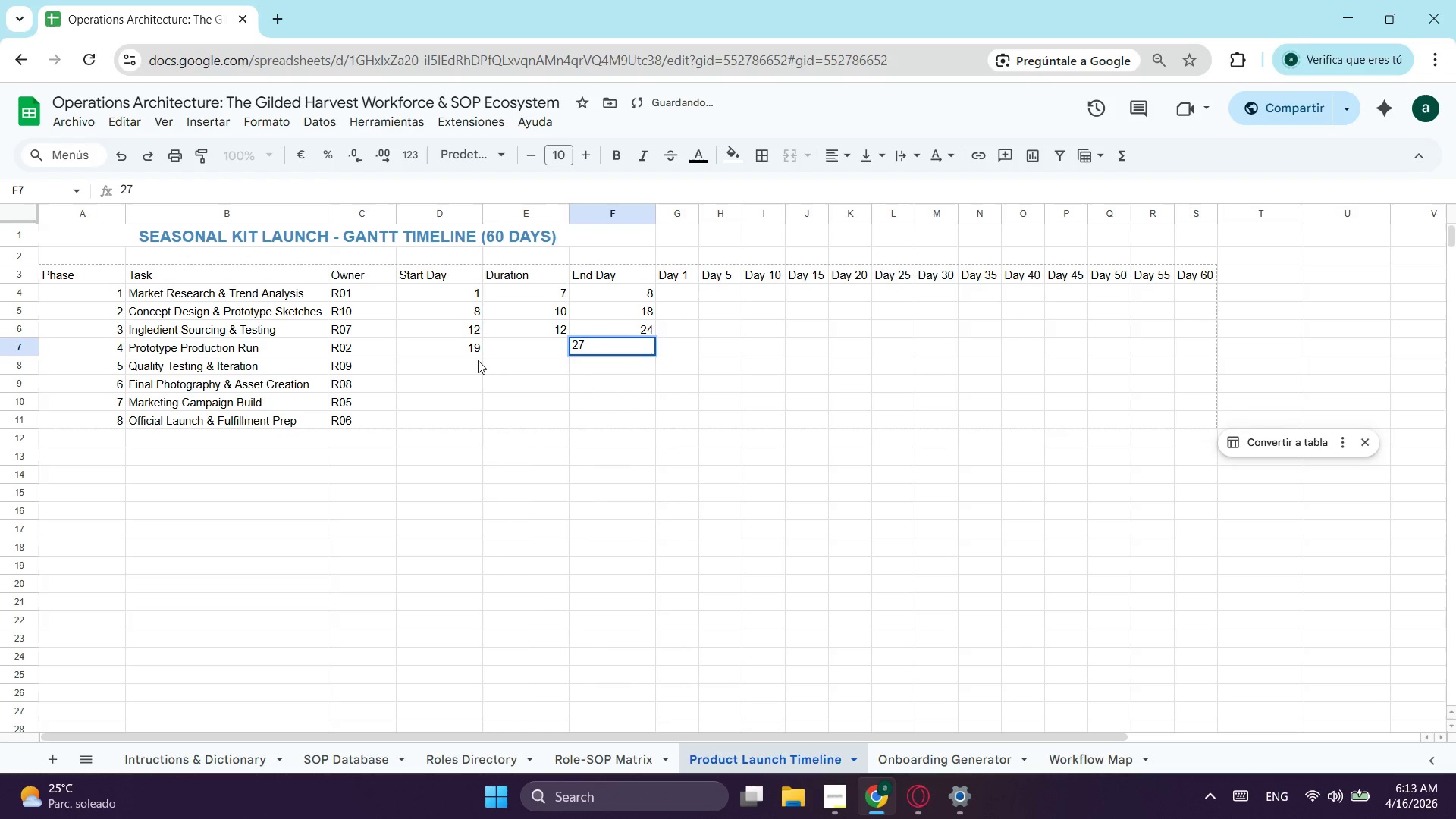 
left_click([469, 365])
 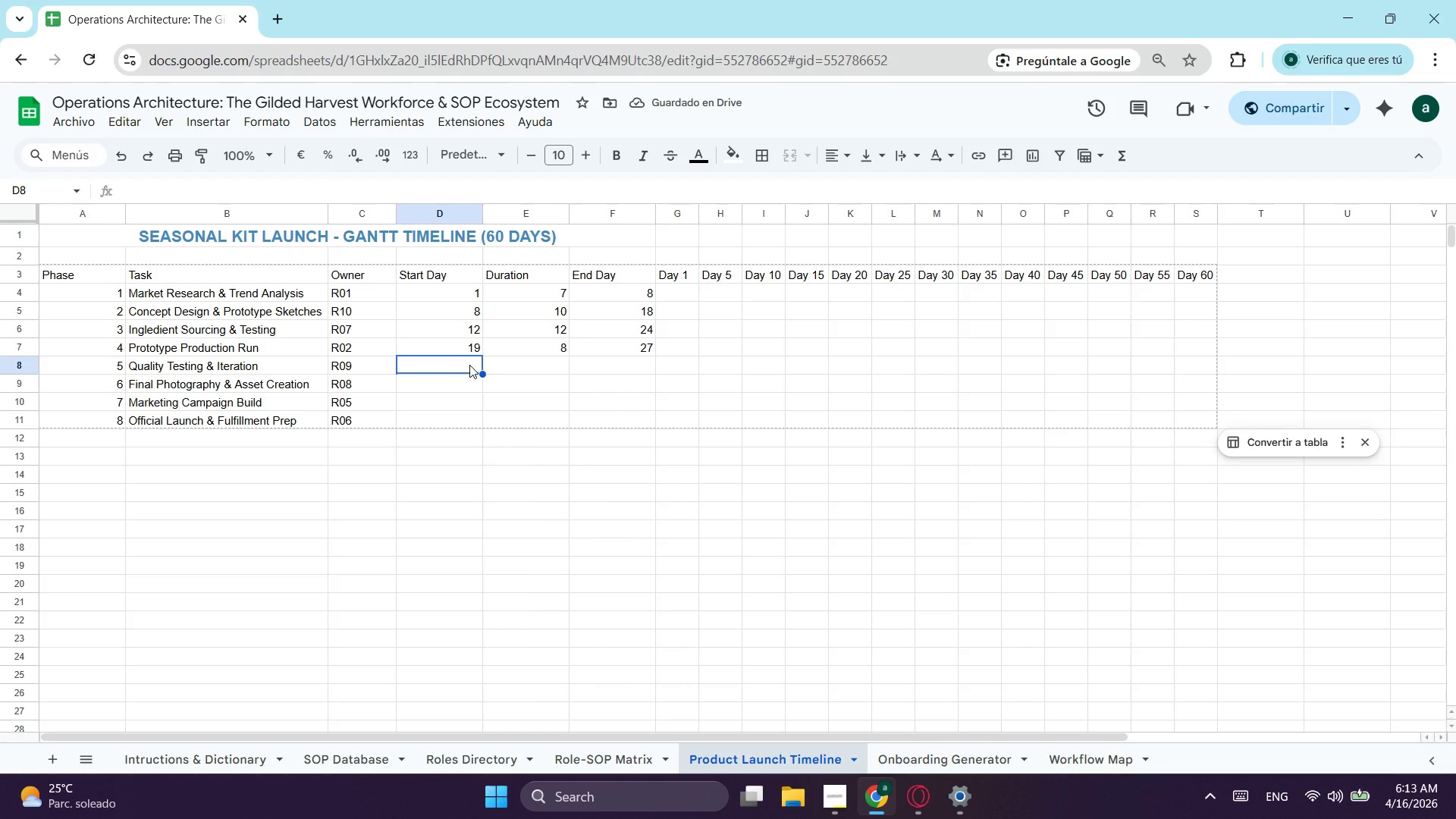 
type(25)
 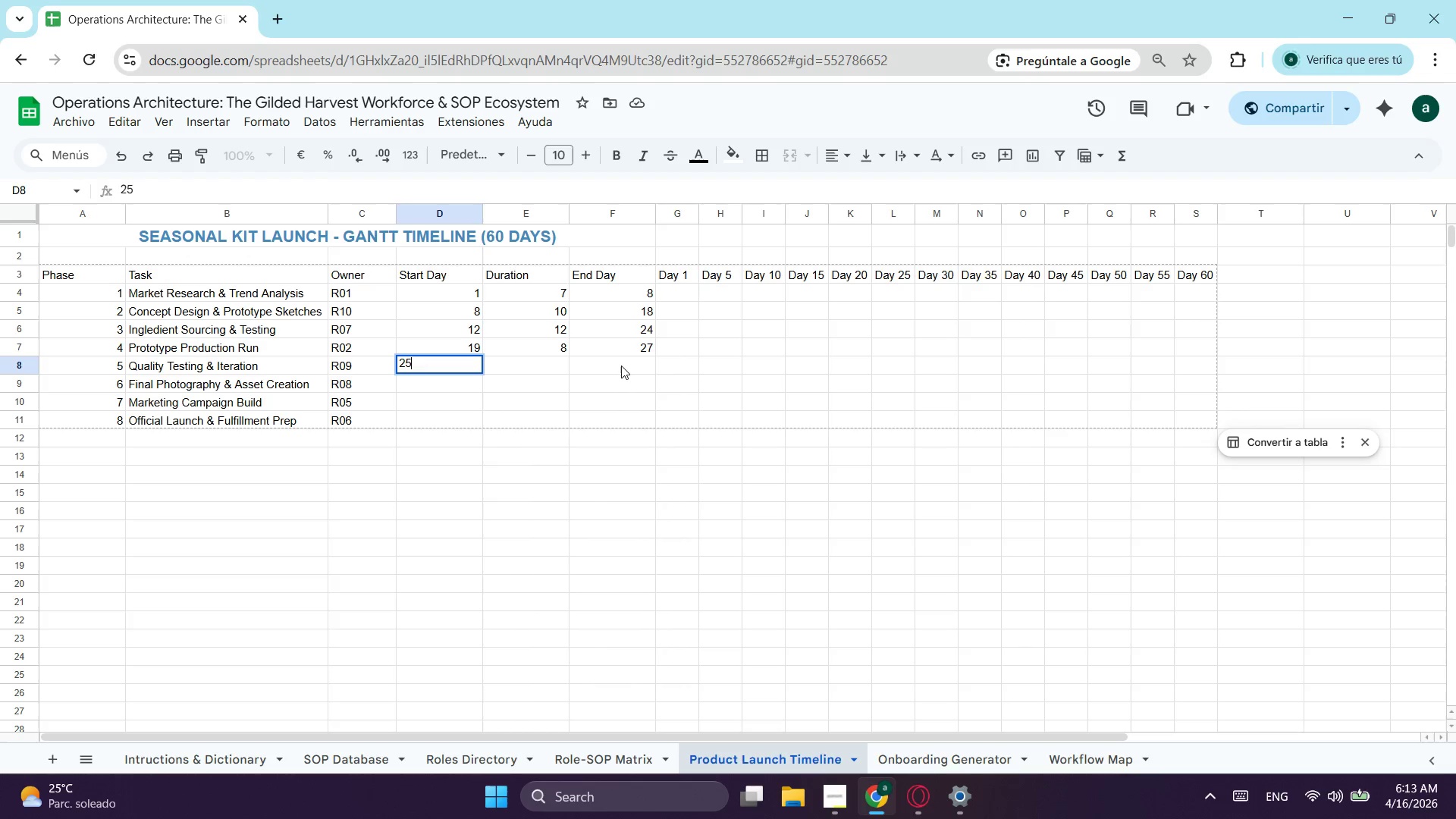 
left_click([621, 366])
 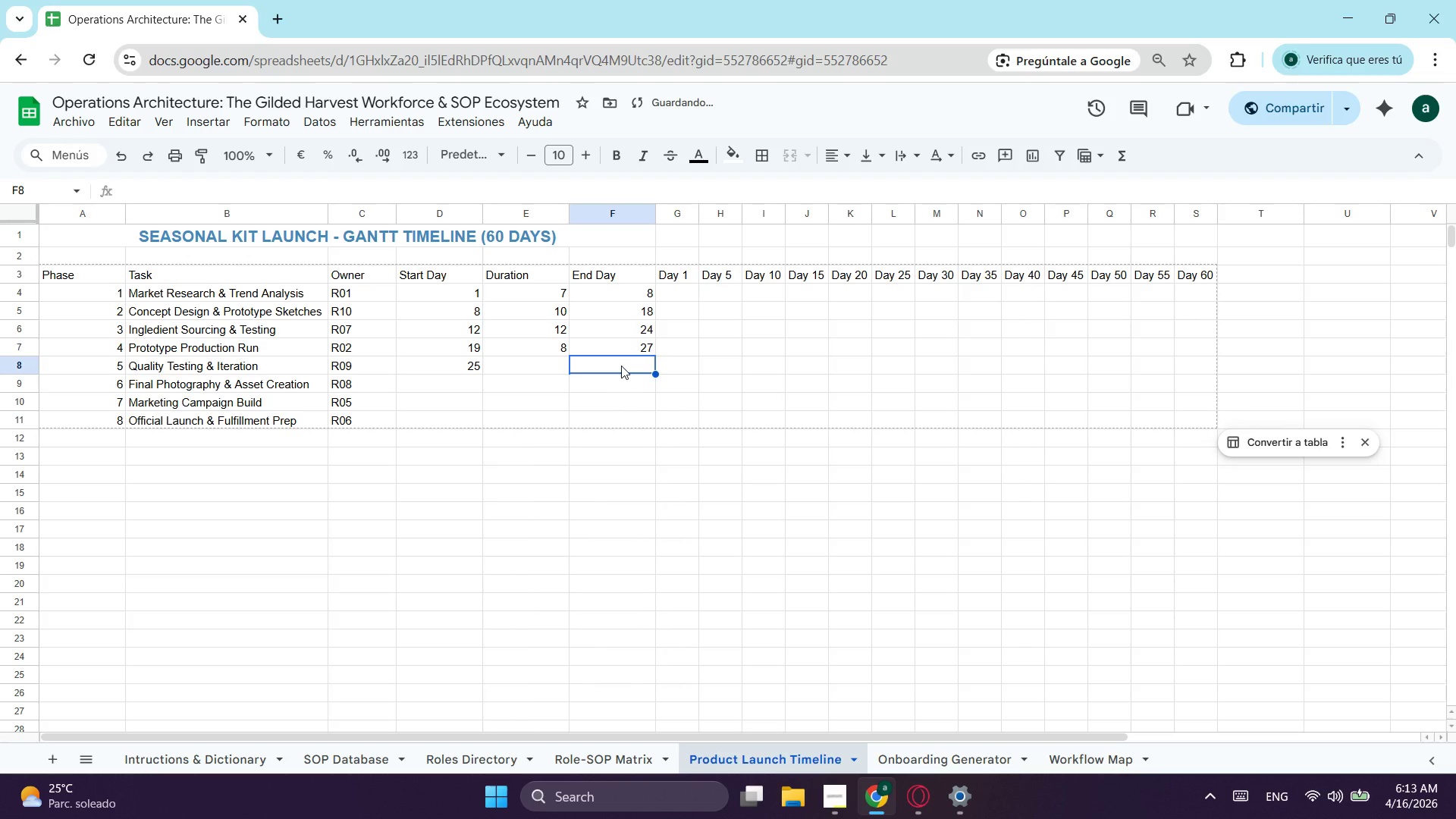 
key(3)
 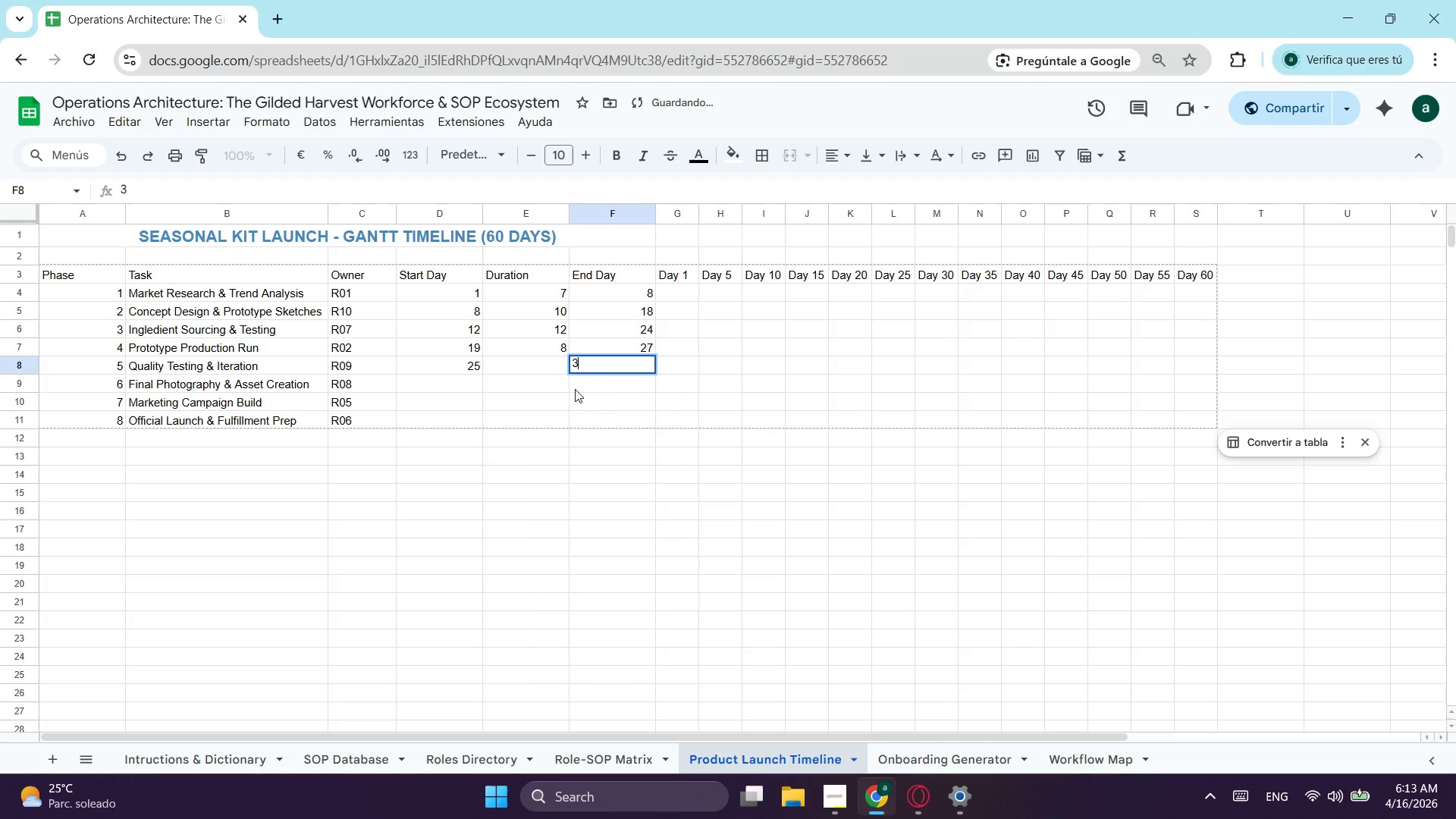 
key(2)
 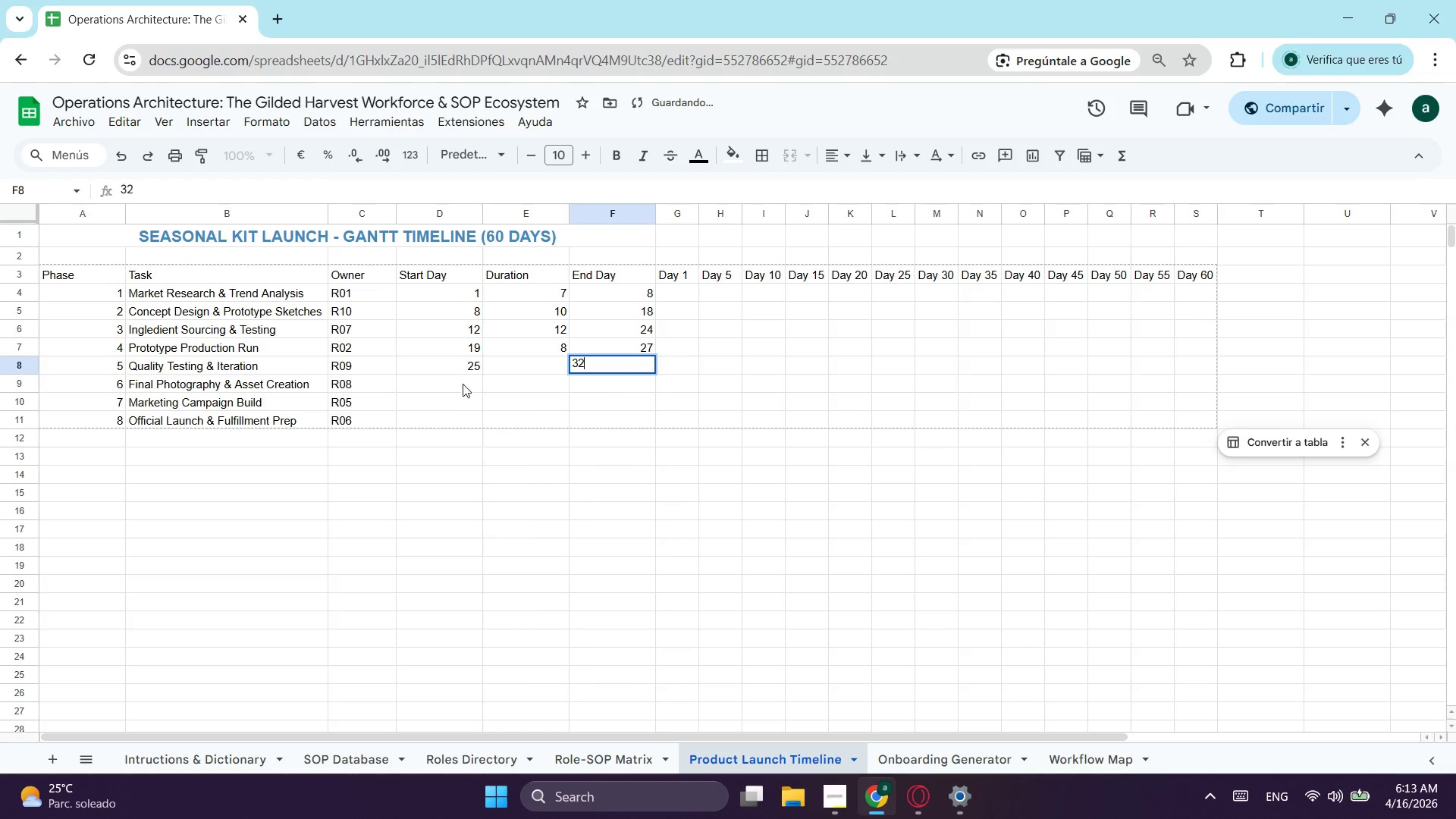 
left_click([463, 381])
 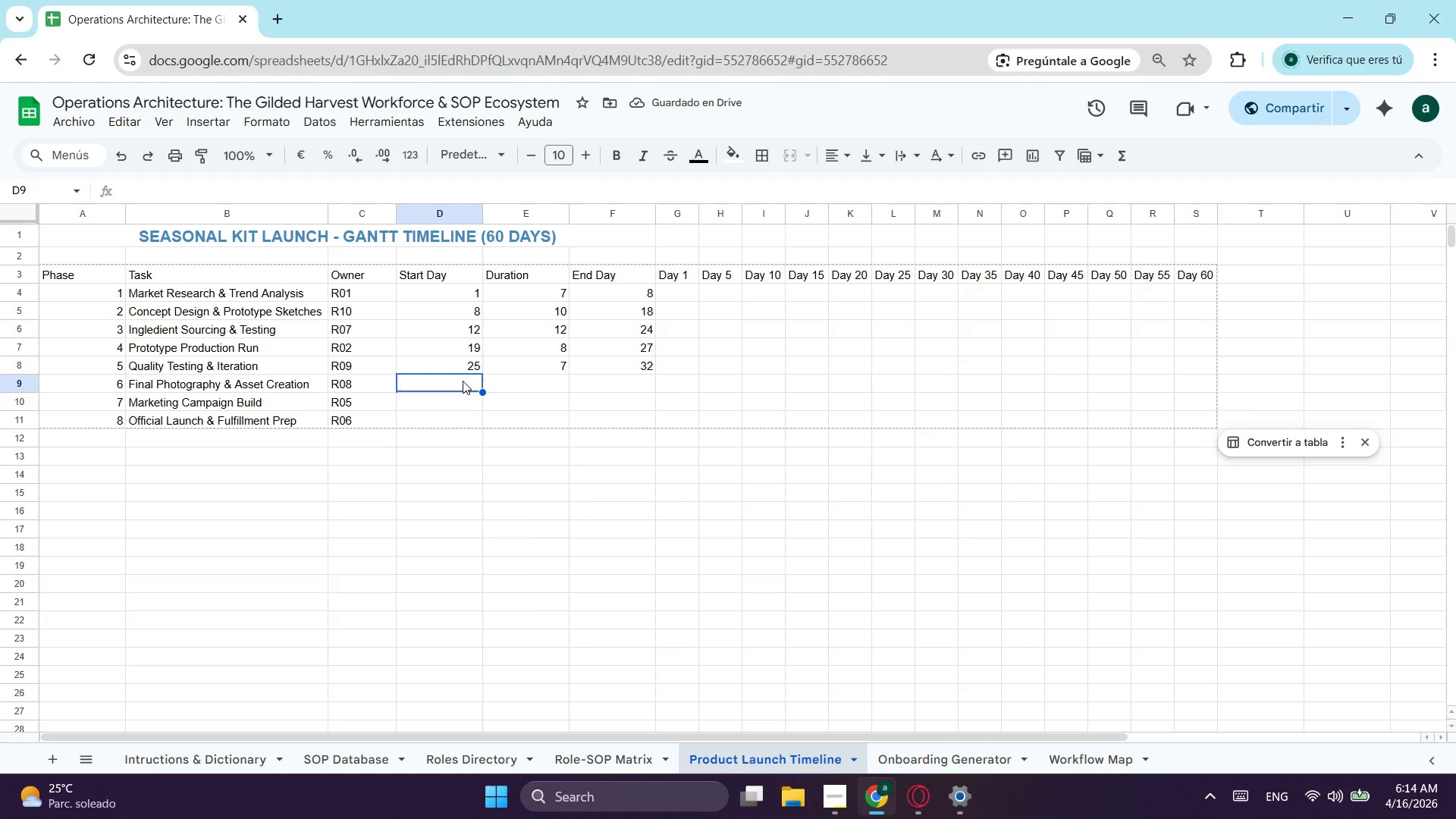 
key(3)
 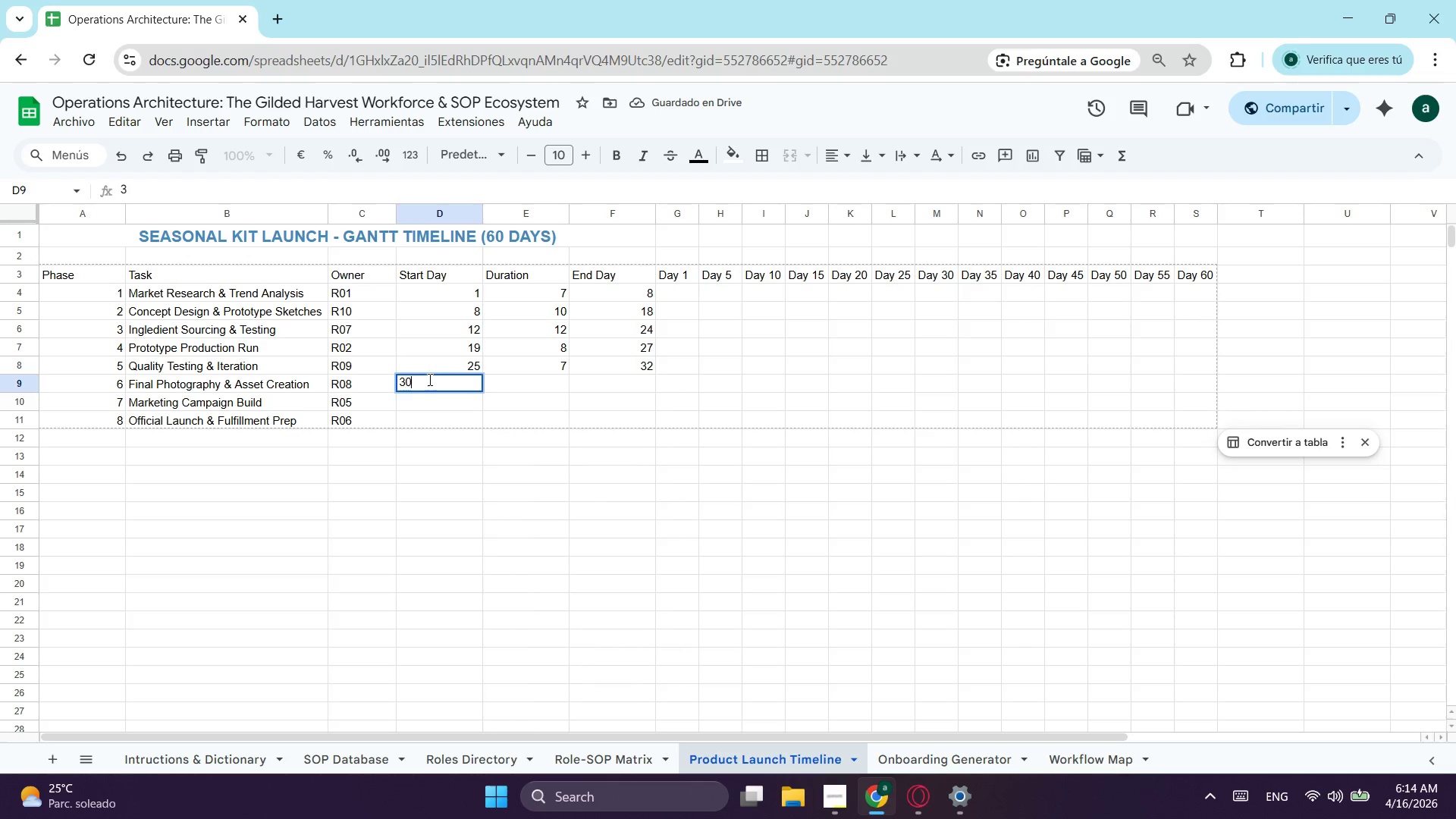 
key(0)
 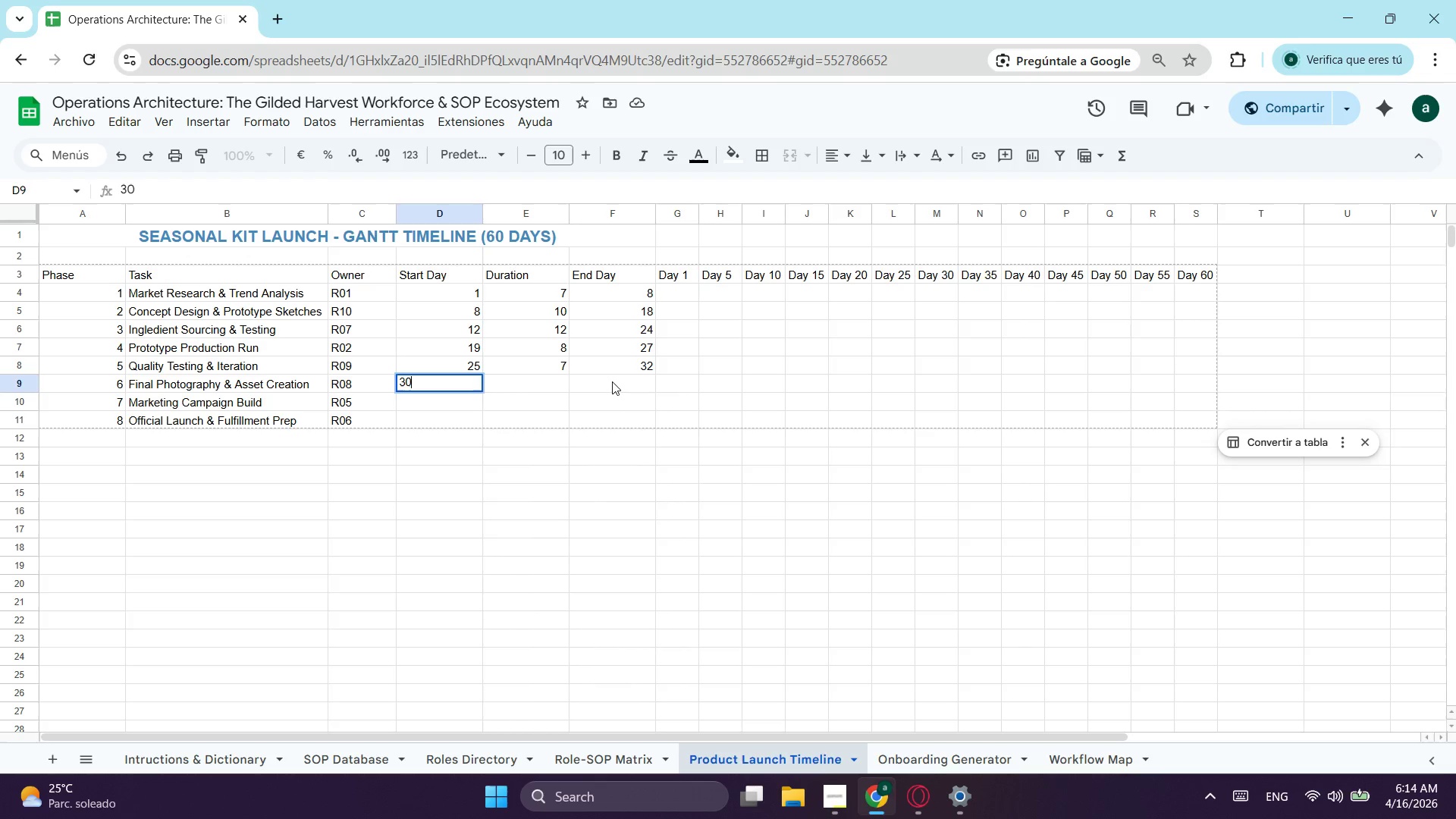 
double_click([612, 381])
 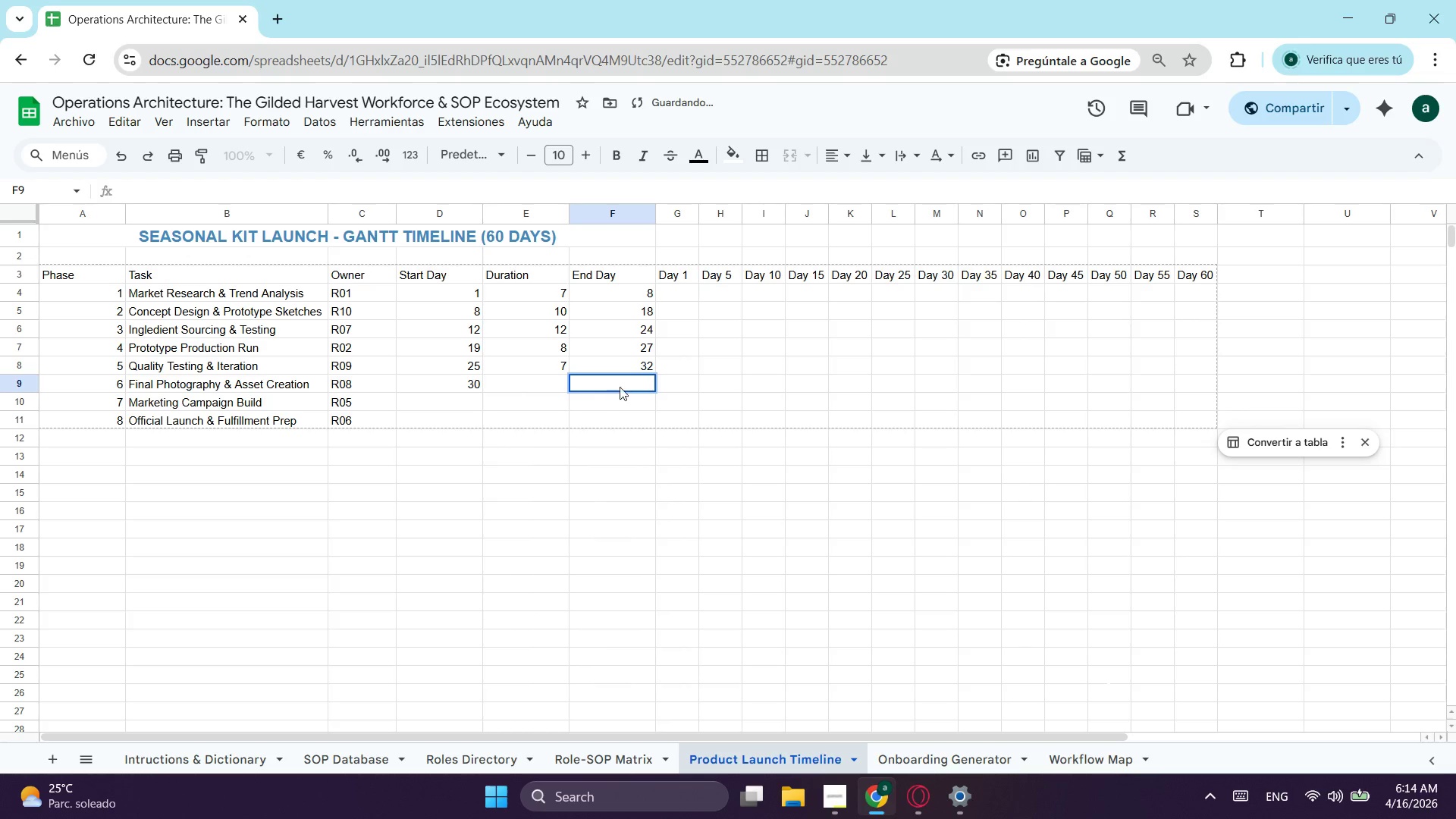 
key(3)
 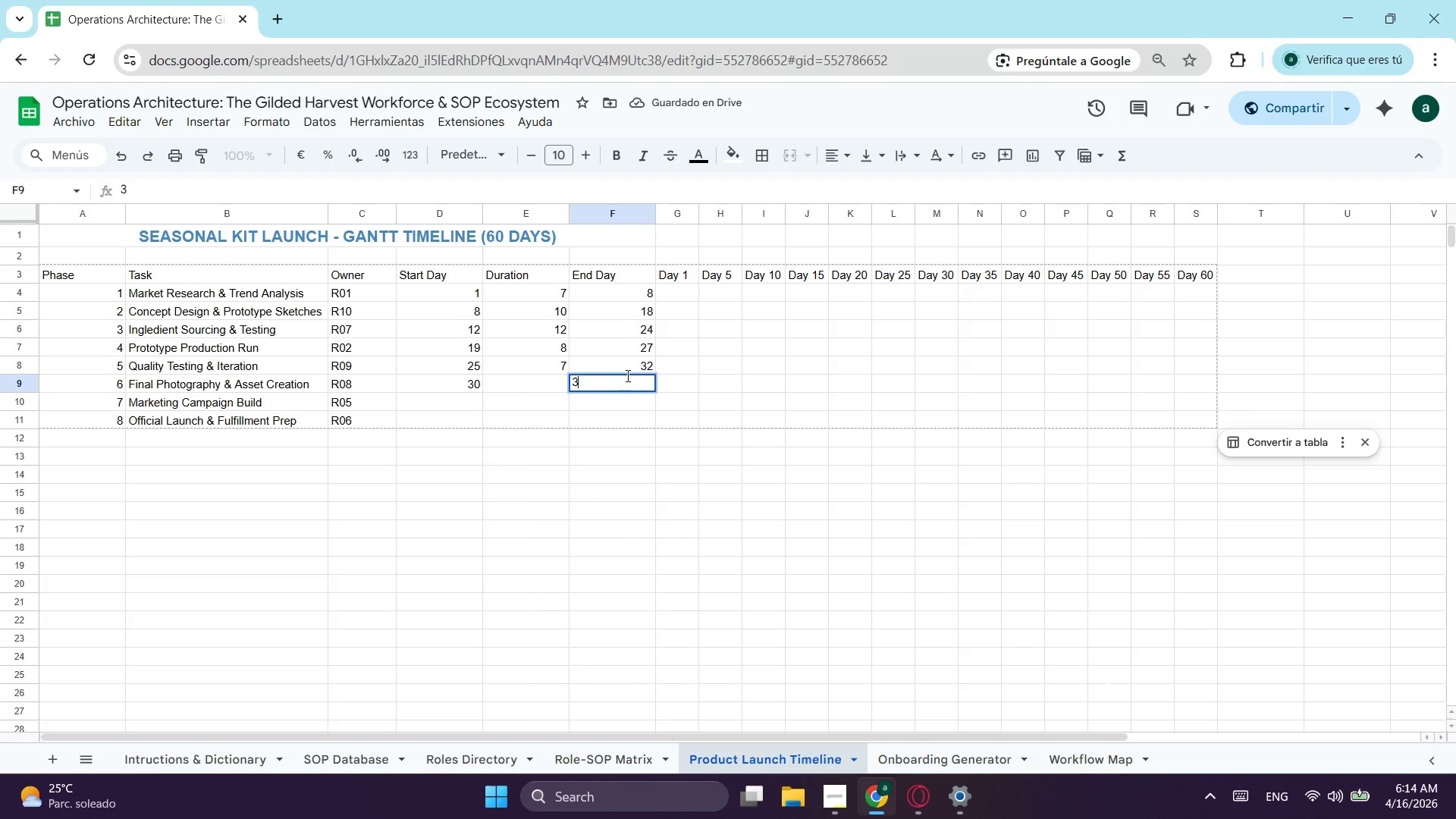 
key(5)
 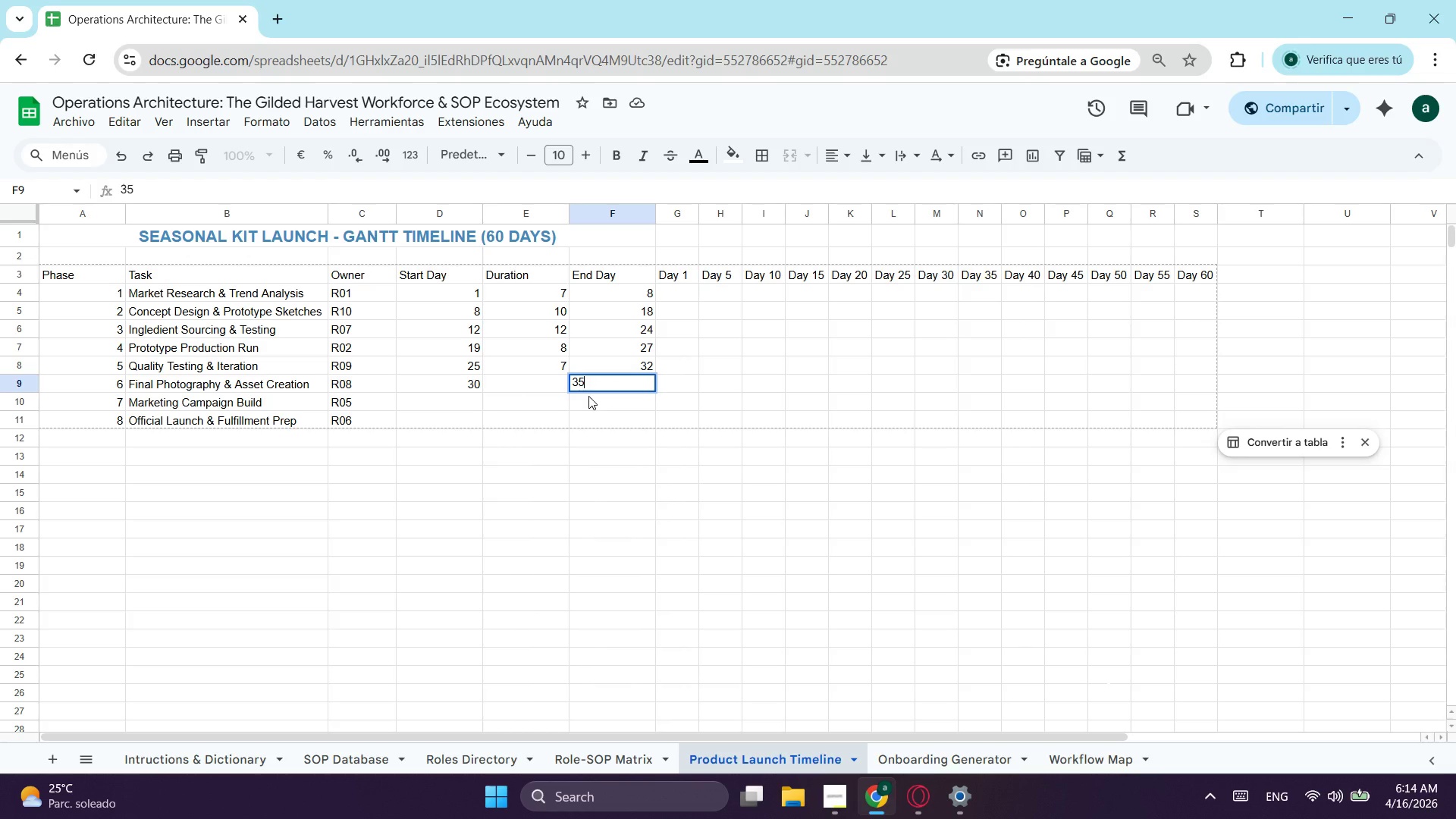 
left_click_drag(start_coordinate=[472, 398], to_coordinate=[623, 404])
 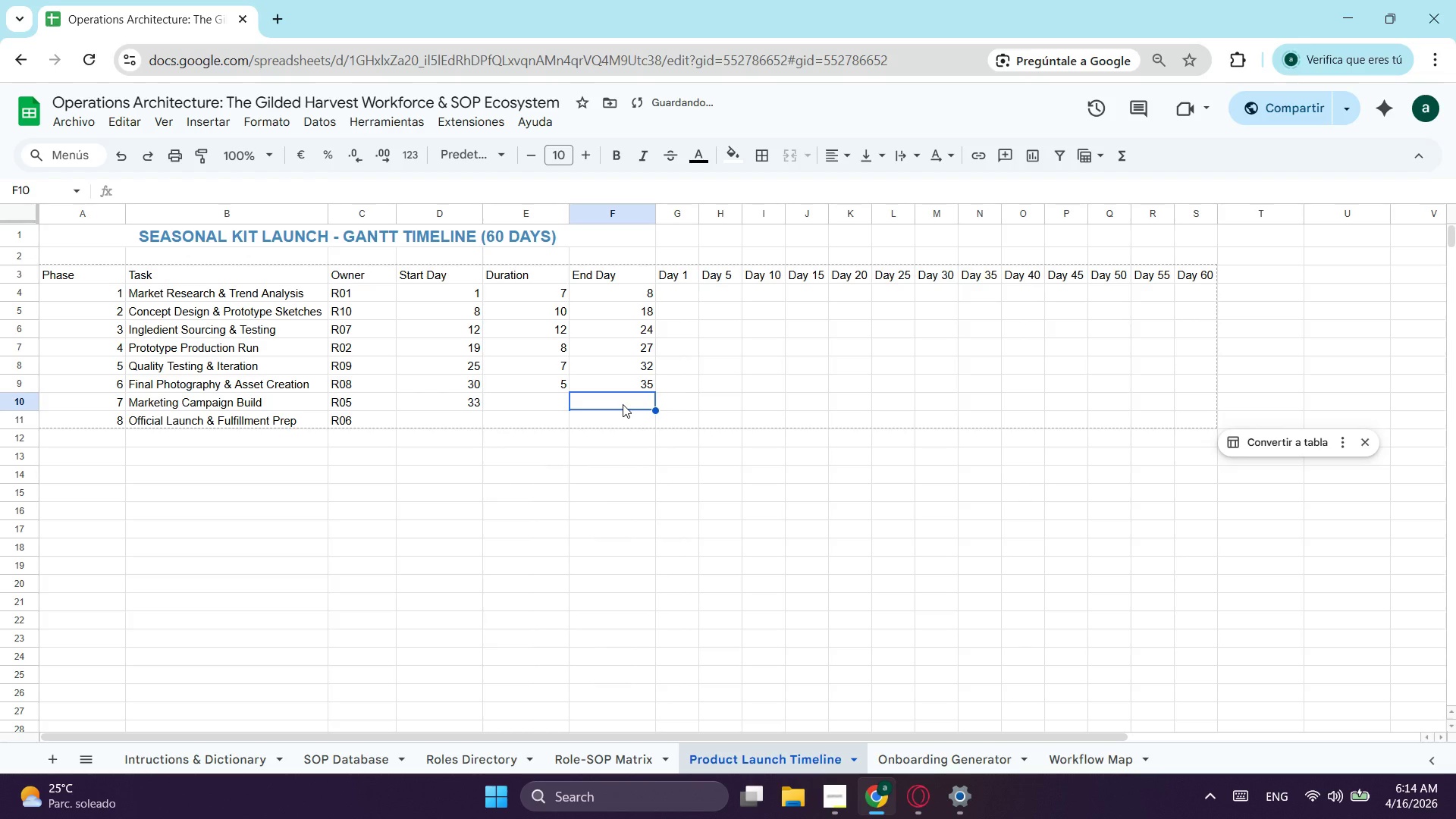 
type(33)
 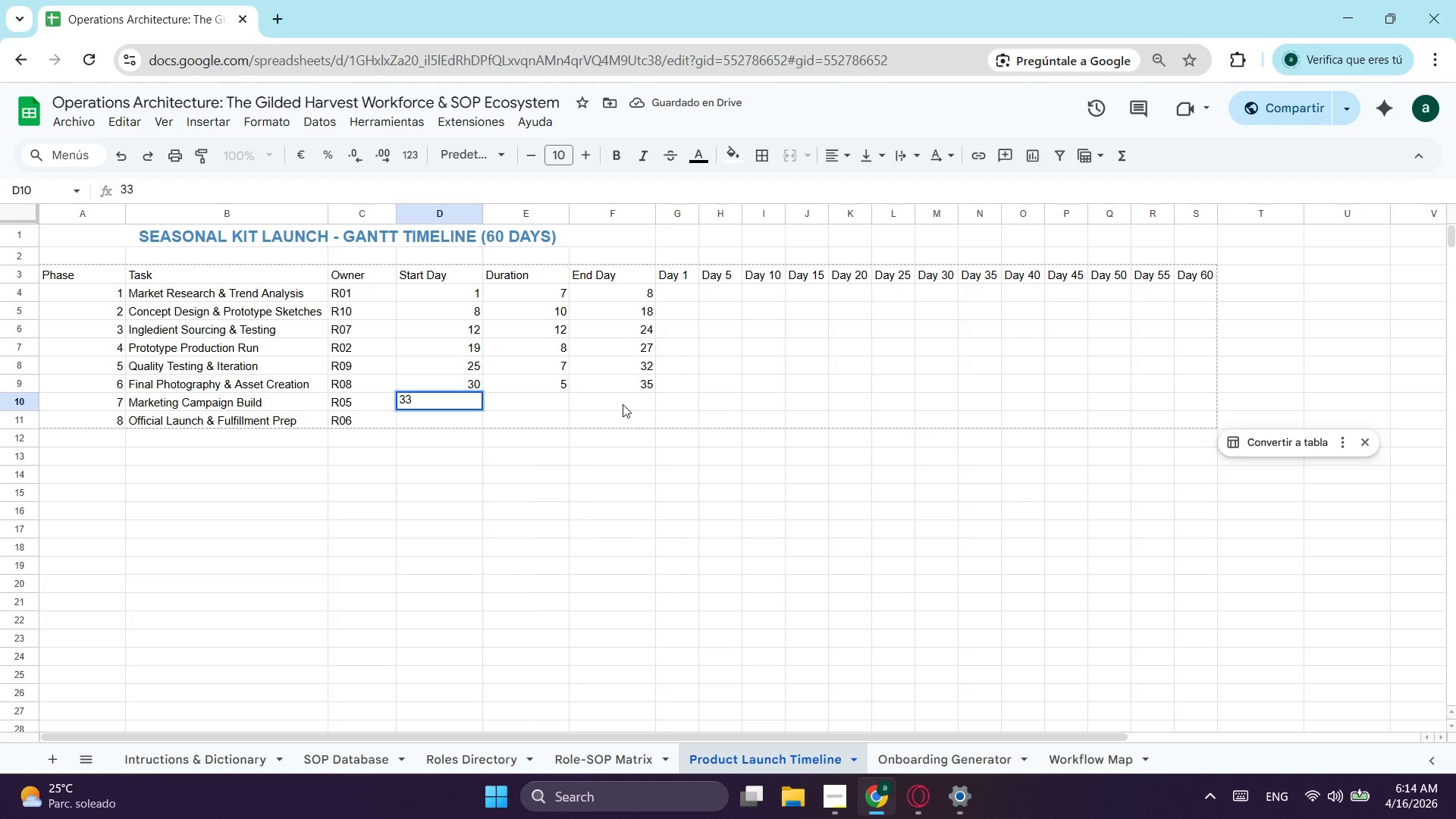 
left_click([623, 404])
 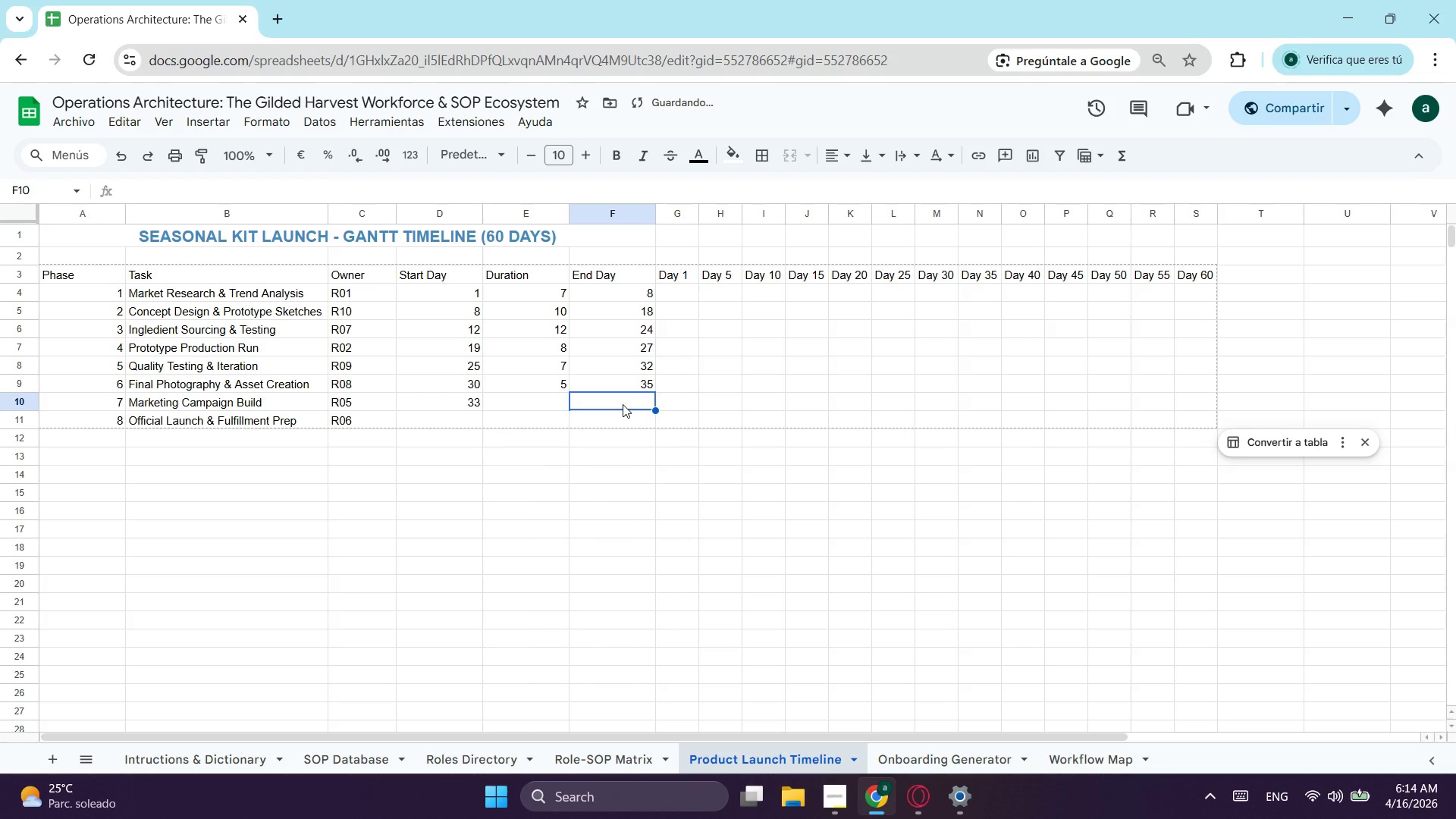 
type(48)
 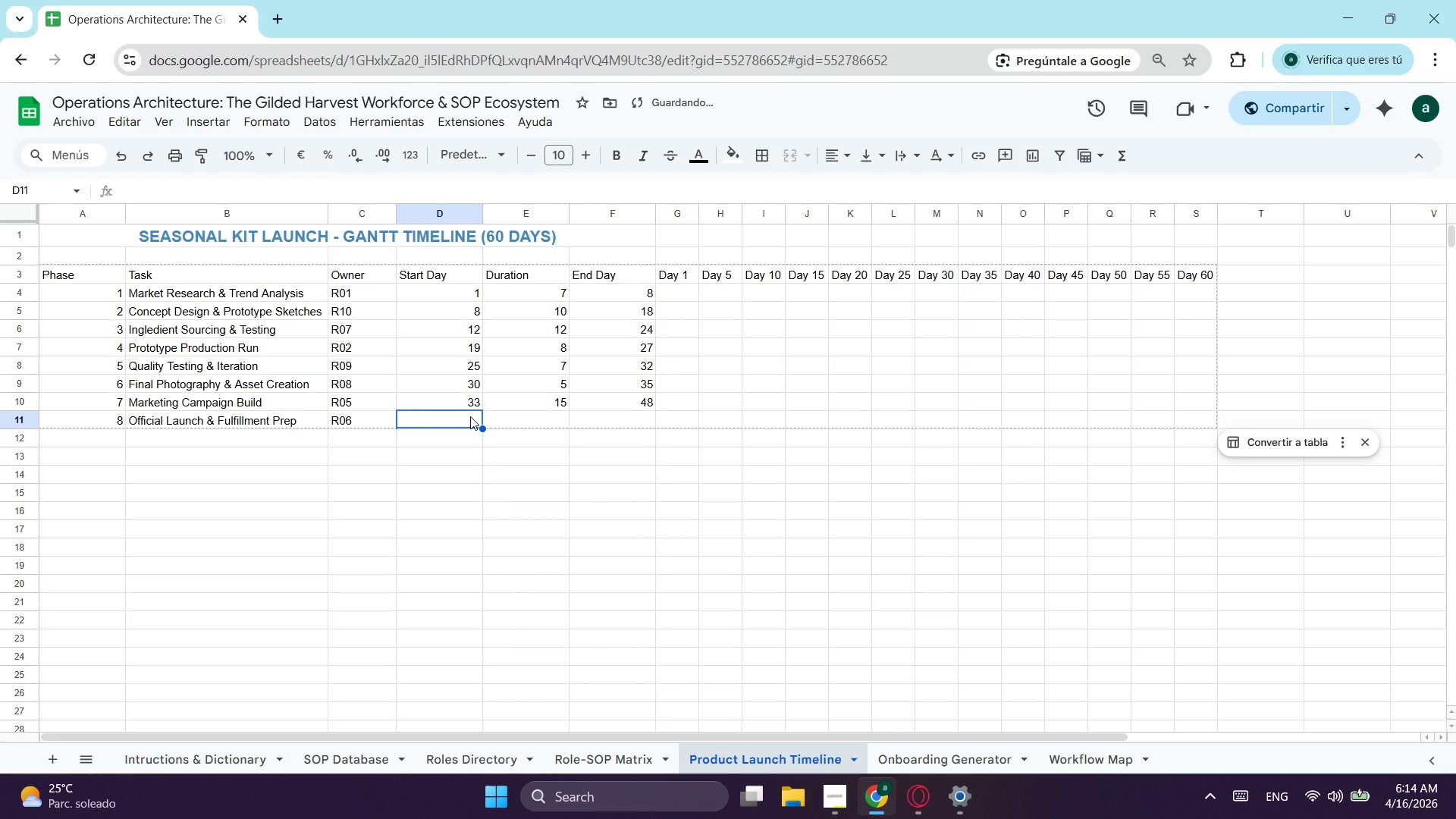 
type(45)
 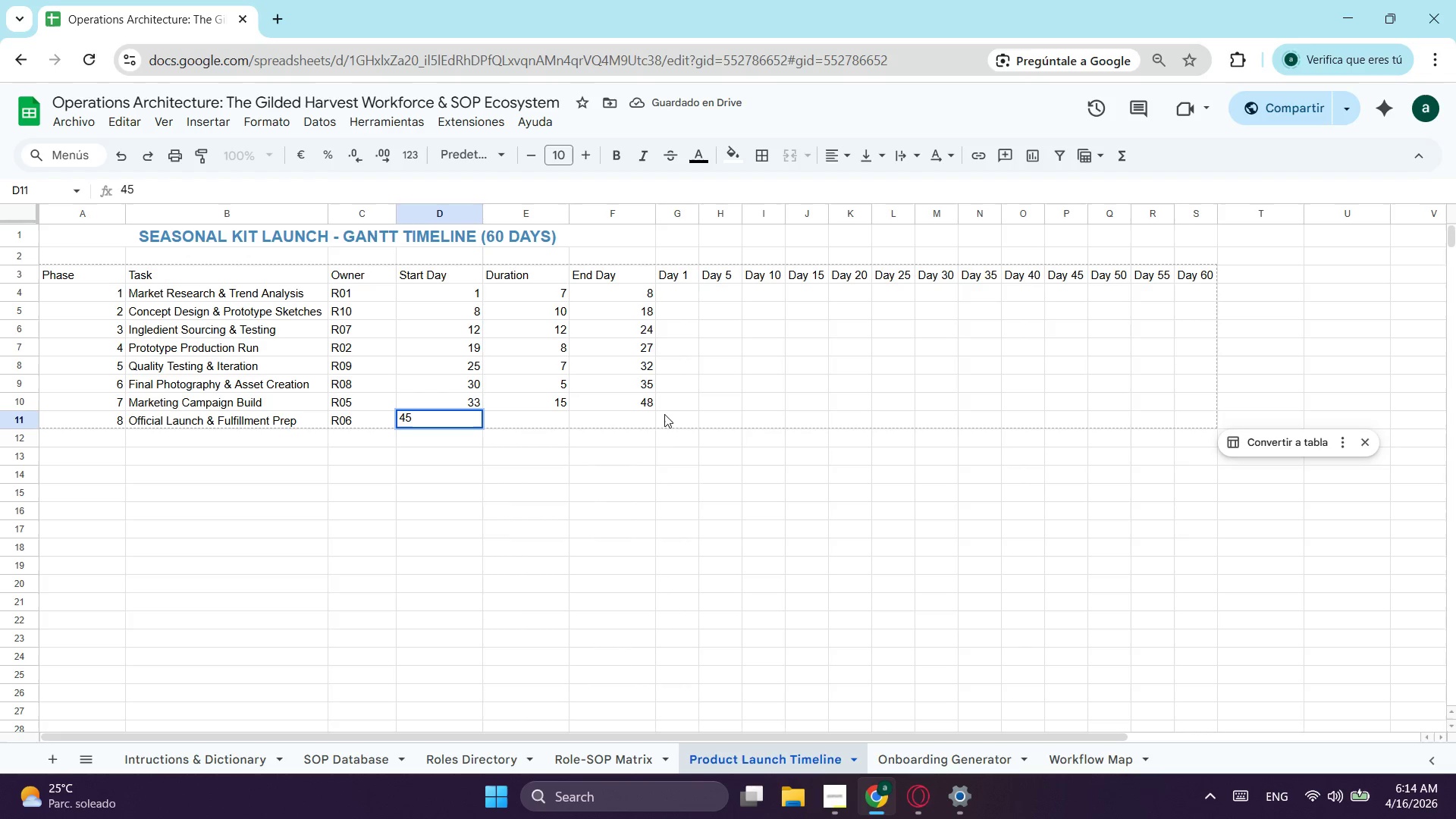 
left_click([620, 420])
 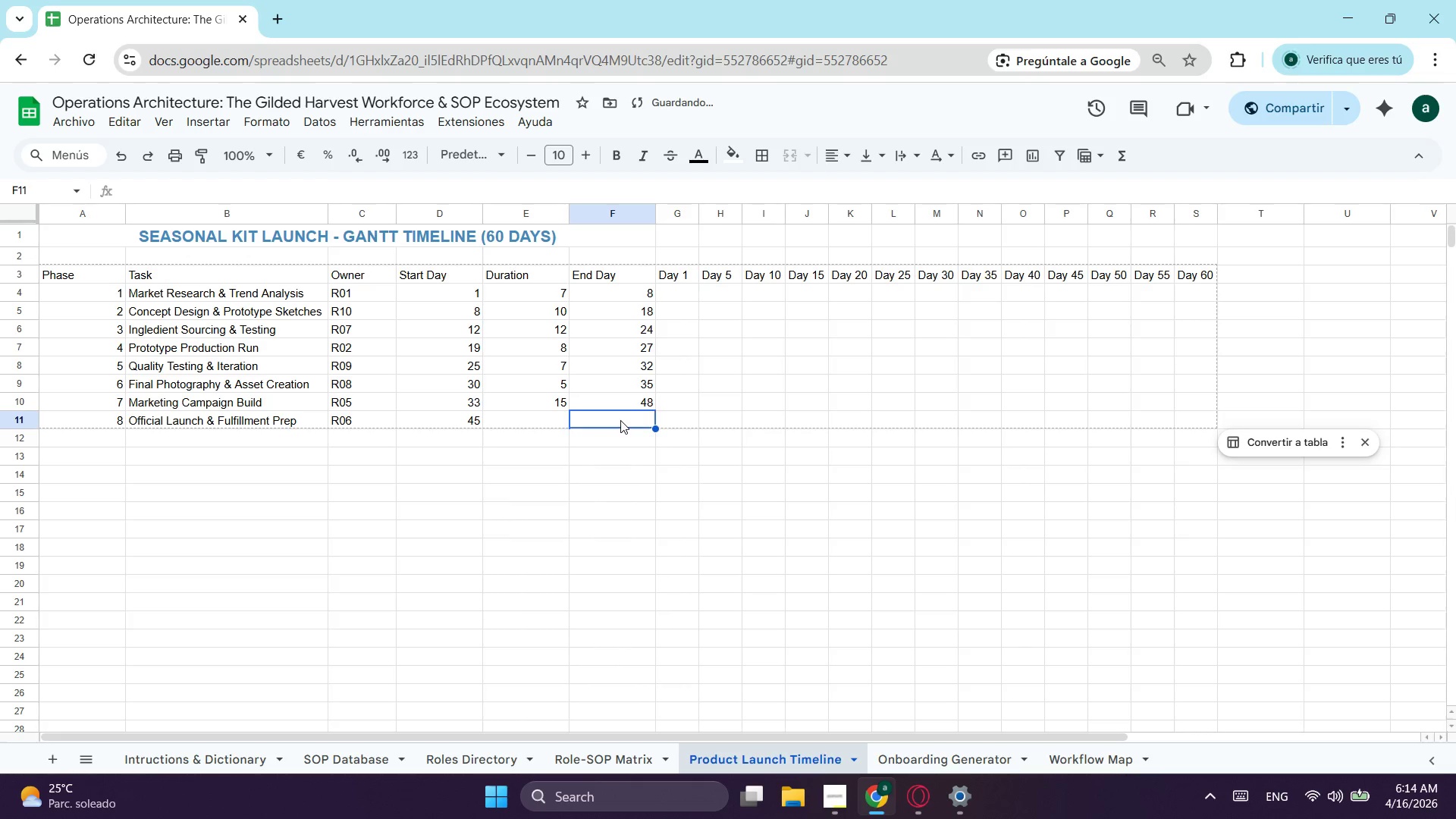 
type(55)
 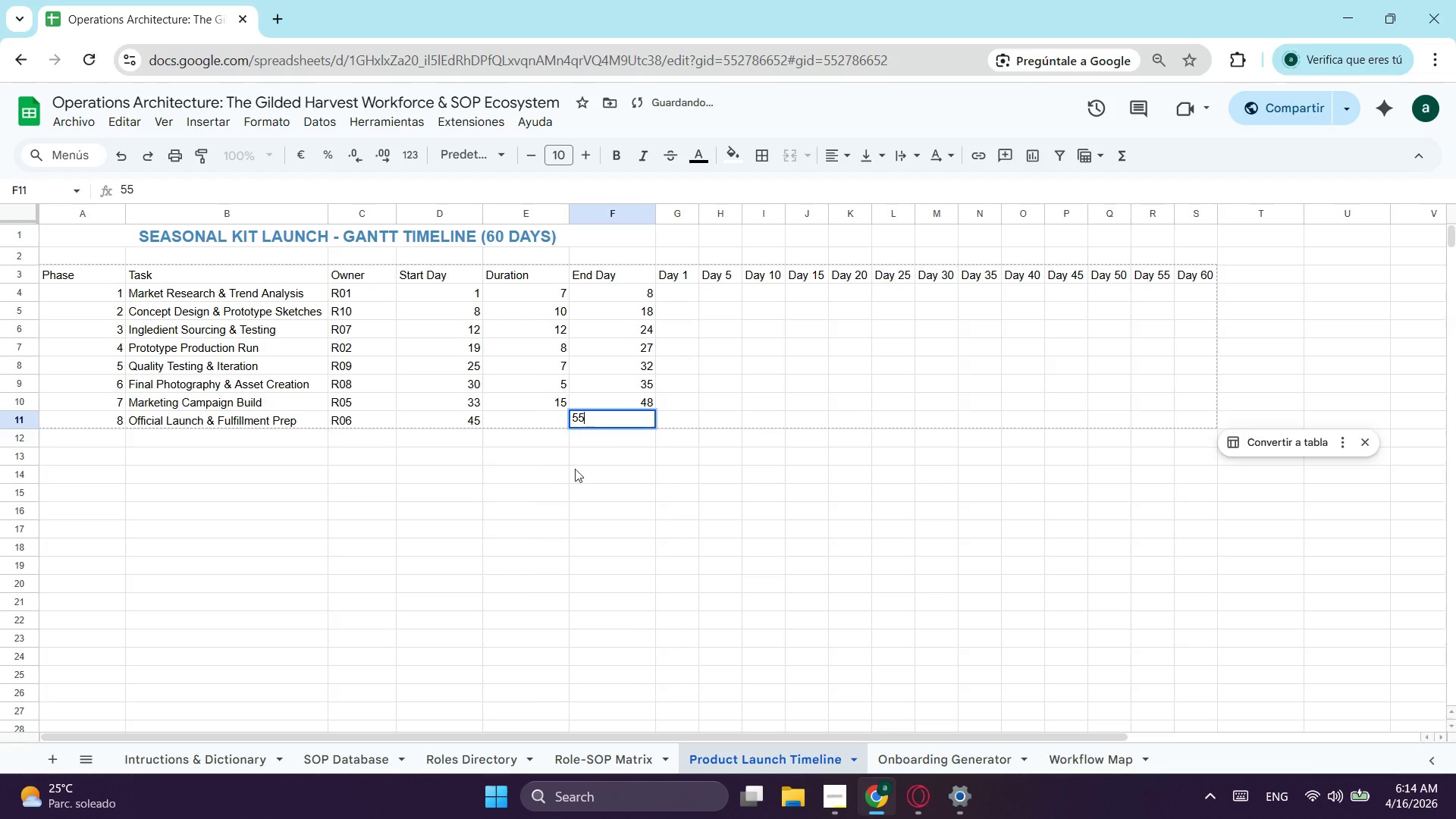 
left_click([557, 481])
 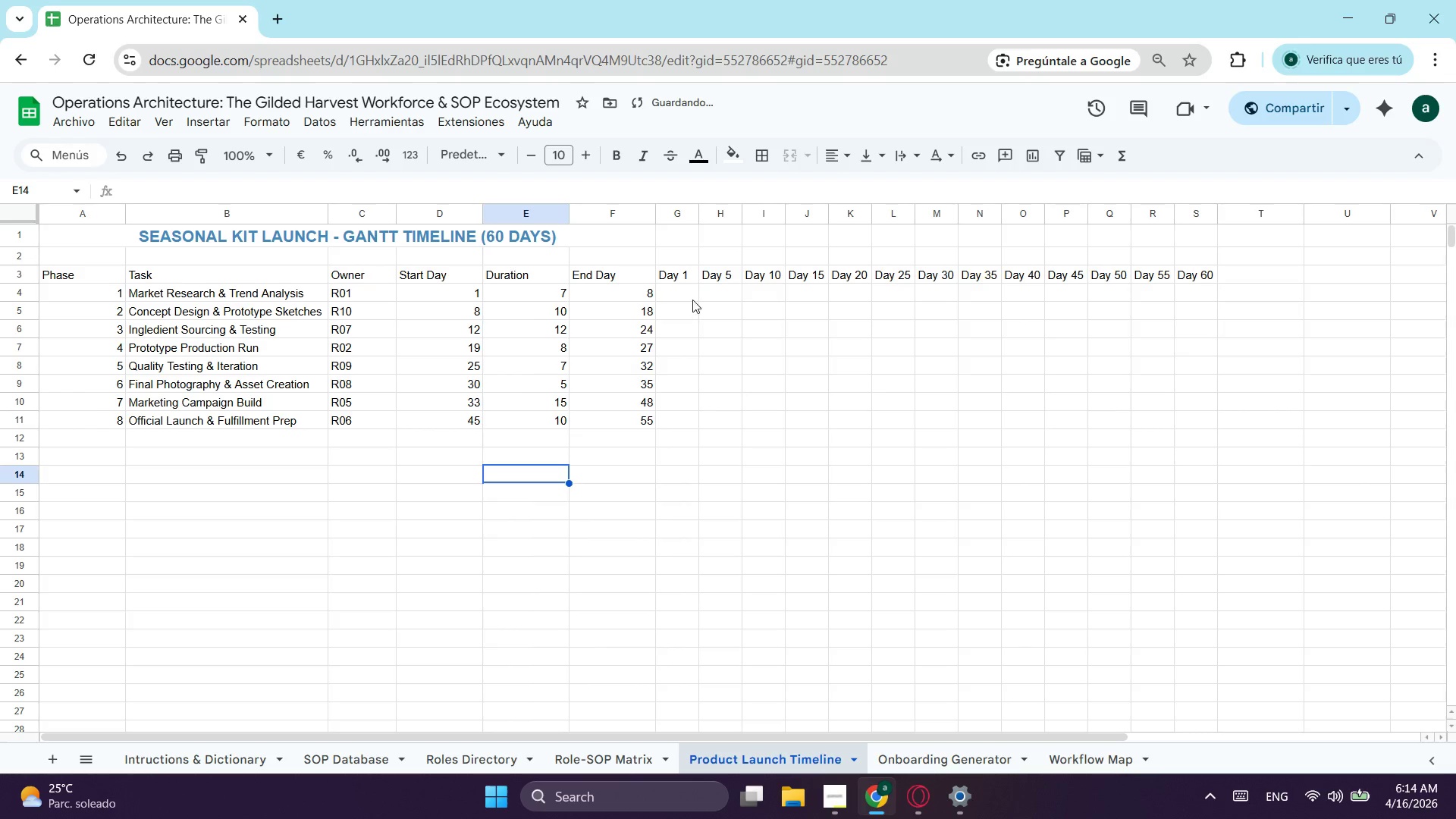 
left_click([692, 291])
 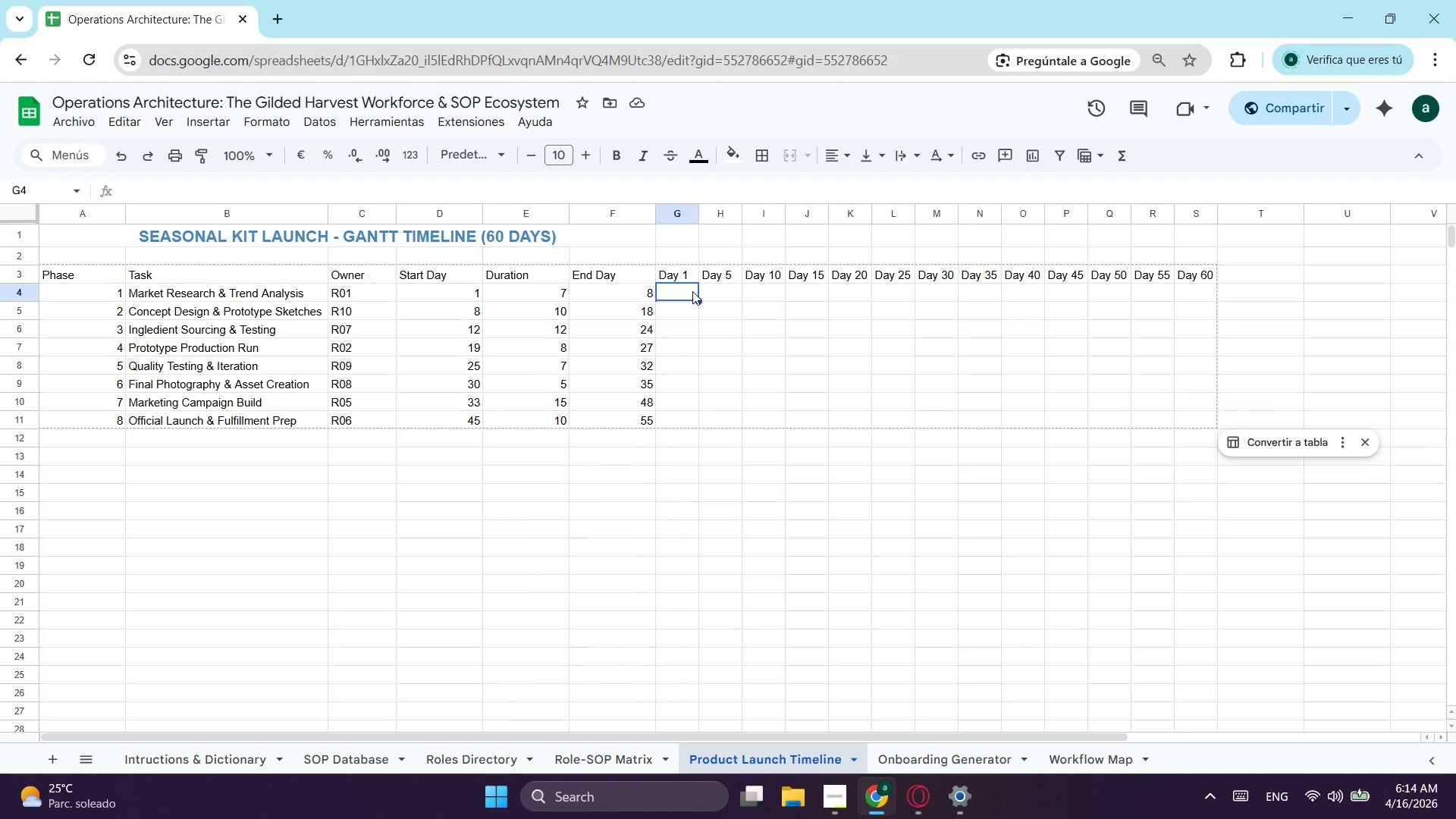 
wait(21.48)
 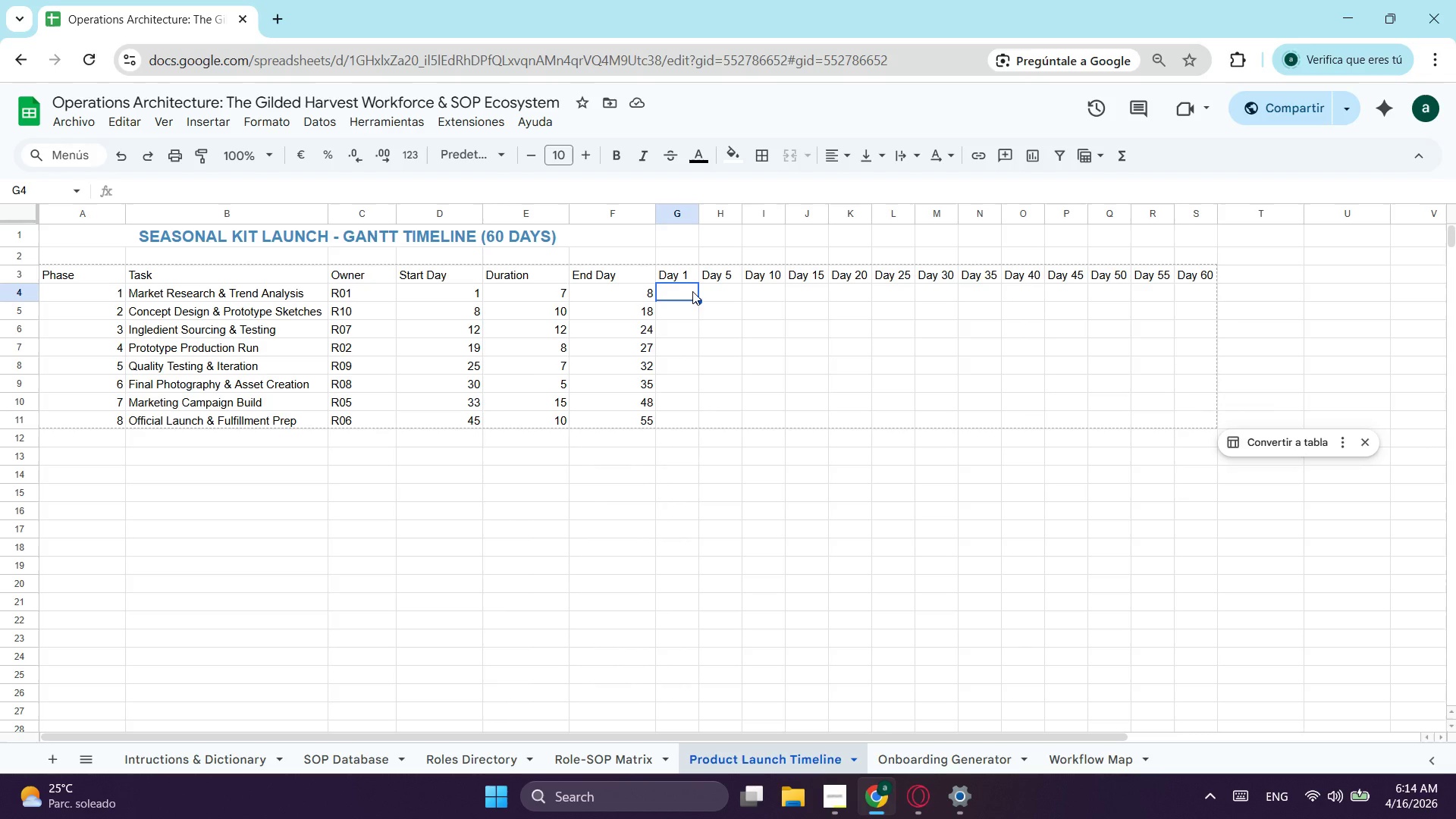 
key(Alt+Tab)
 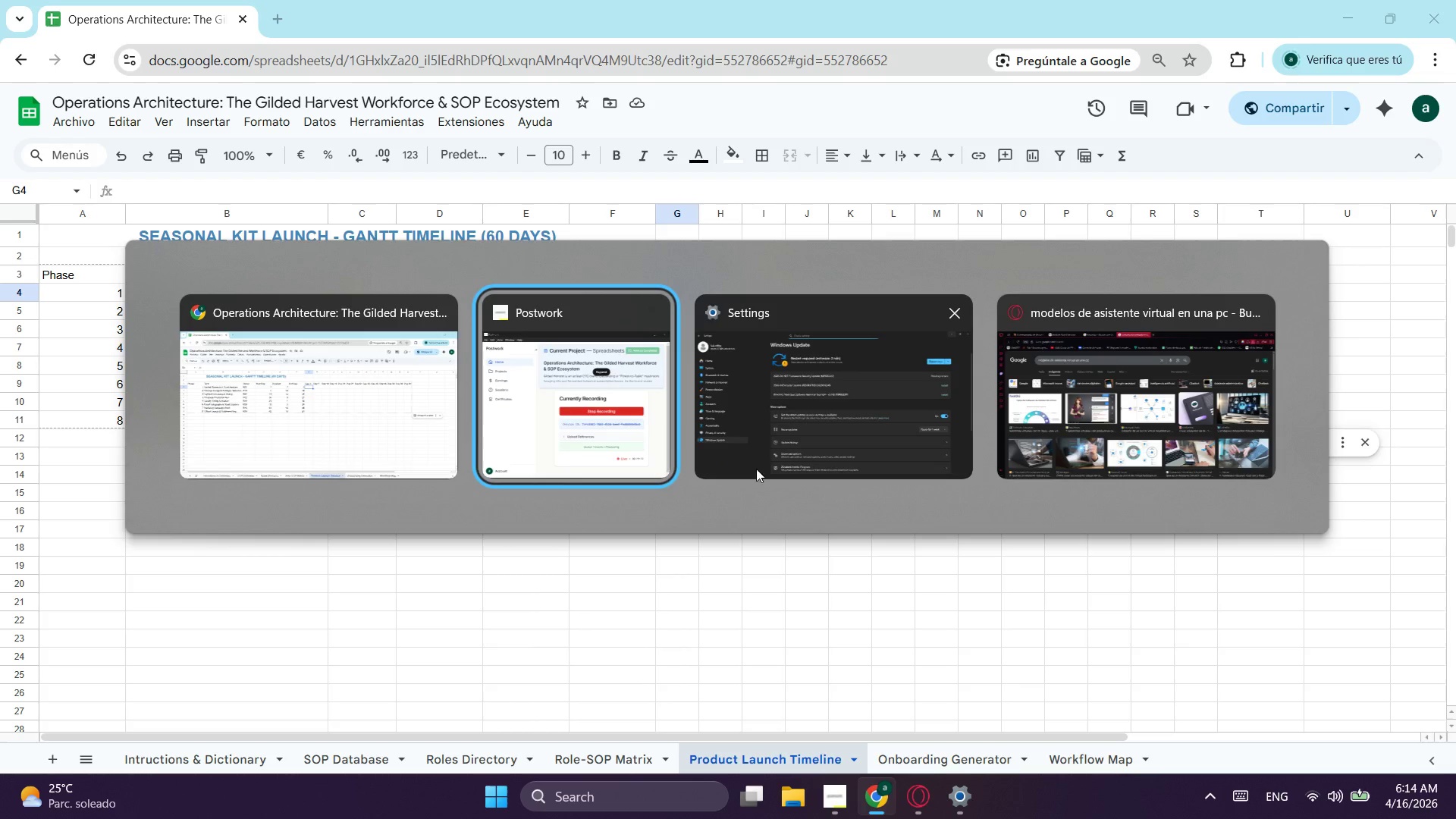 
key(Alt+Tab)
 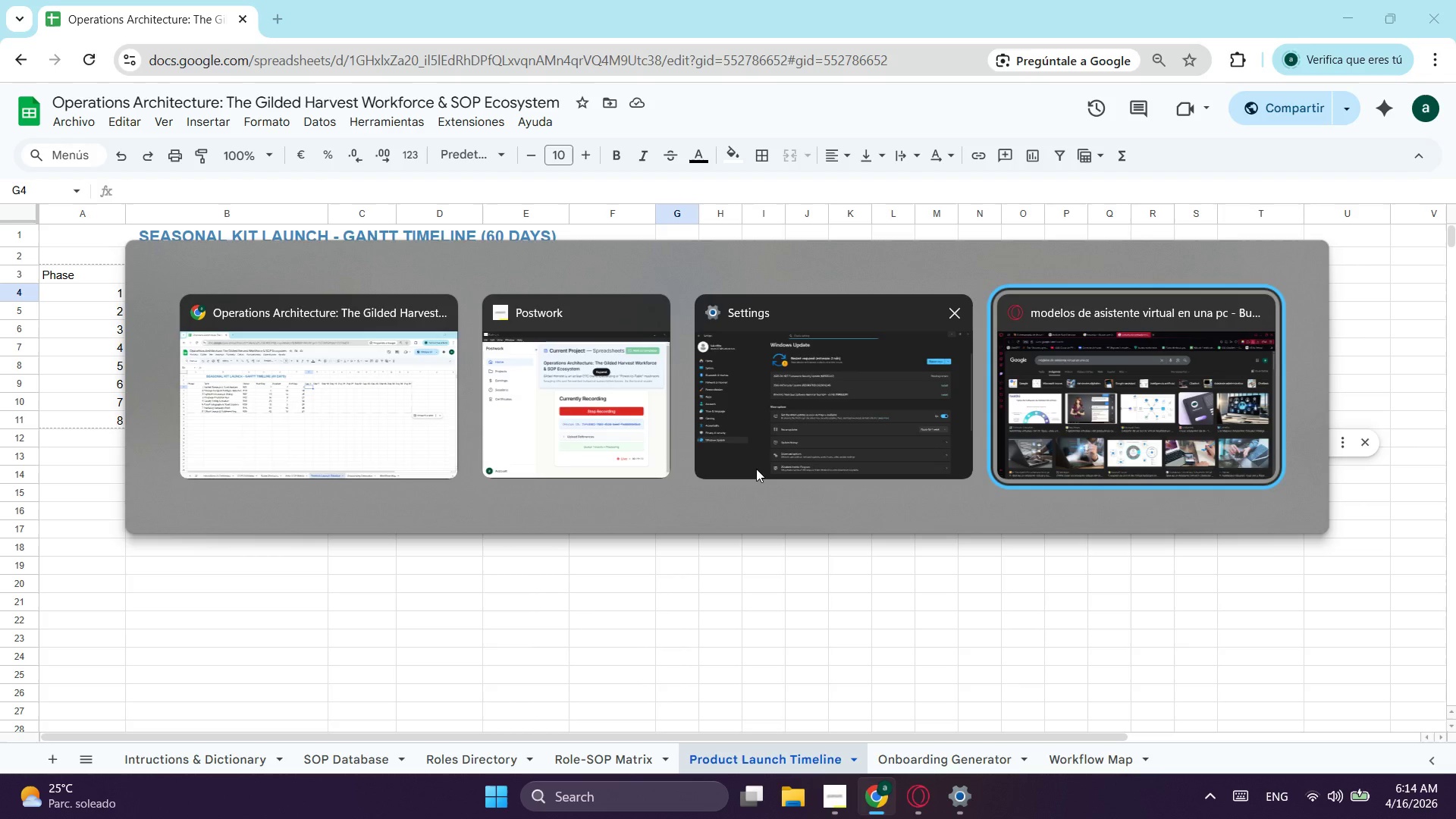 
key(Alt+Tab)
 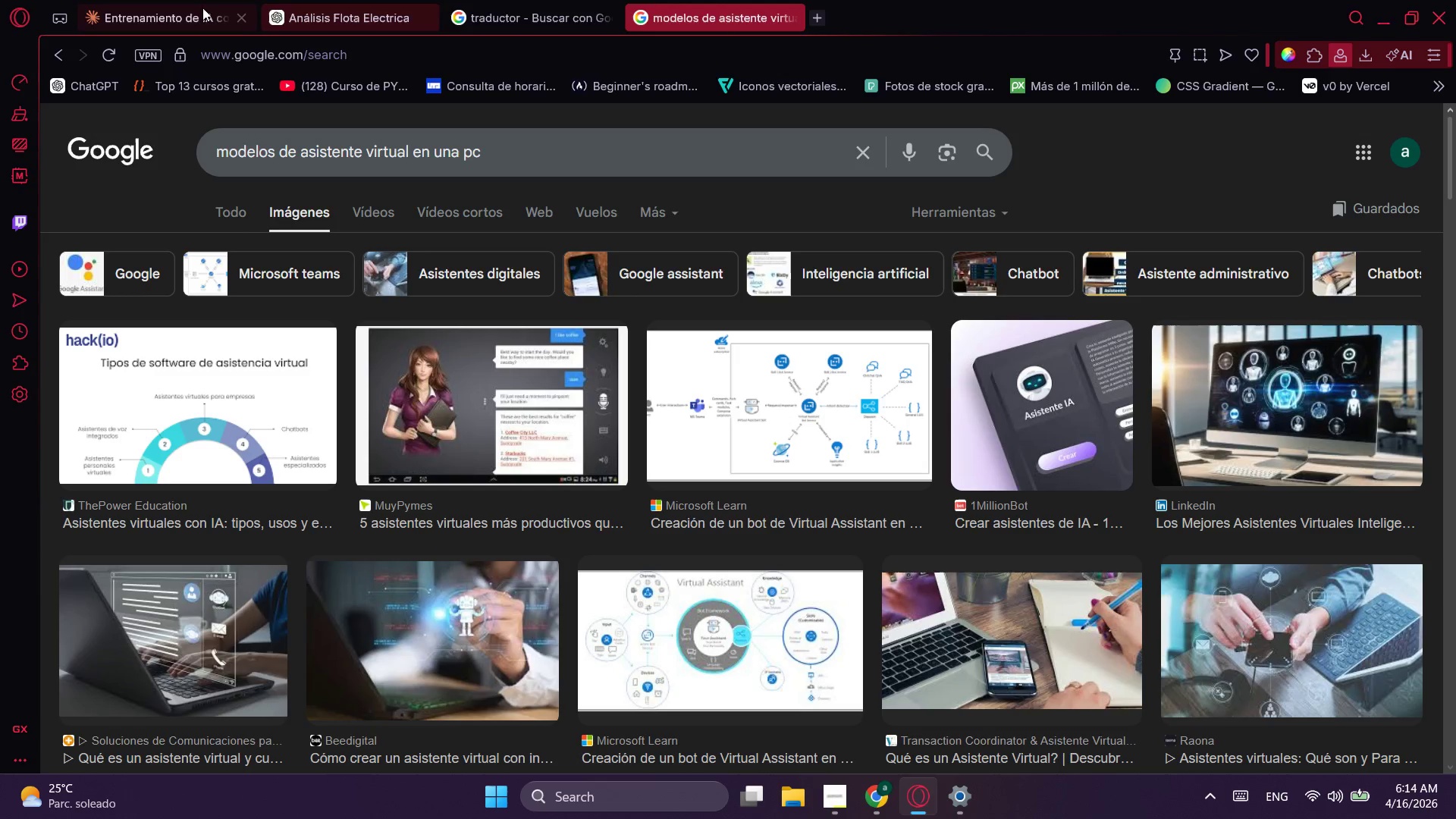 
left_click([199, 8])
 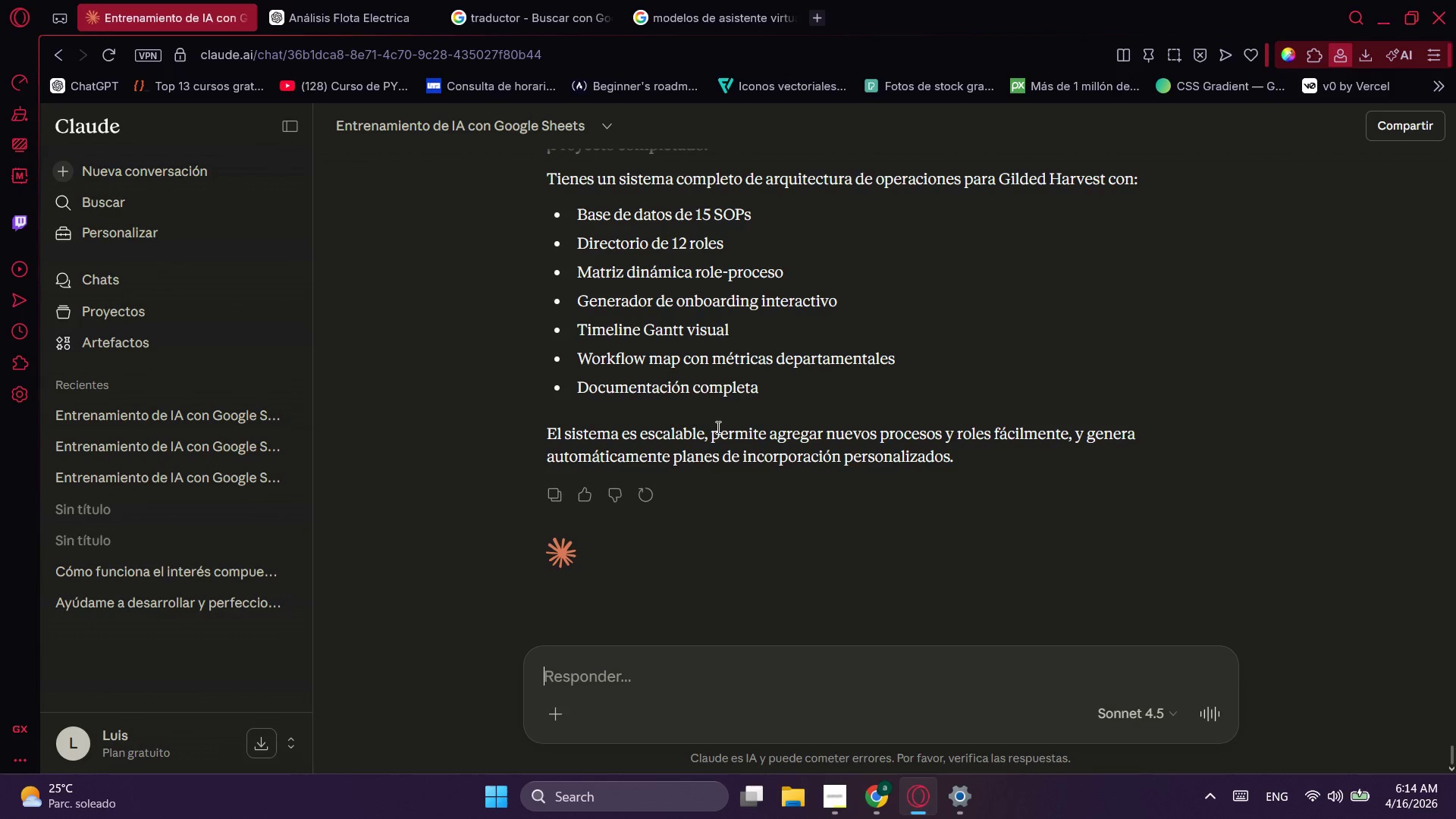 
scroll: coordinate [745, 418], scroll_direction: up, amount: 31.0
 